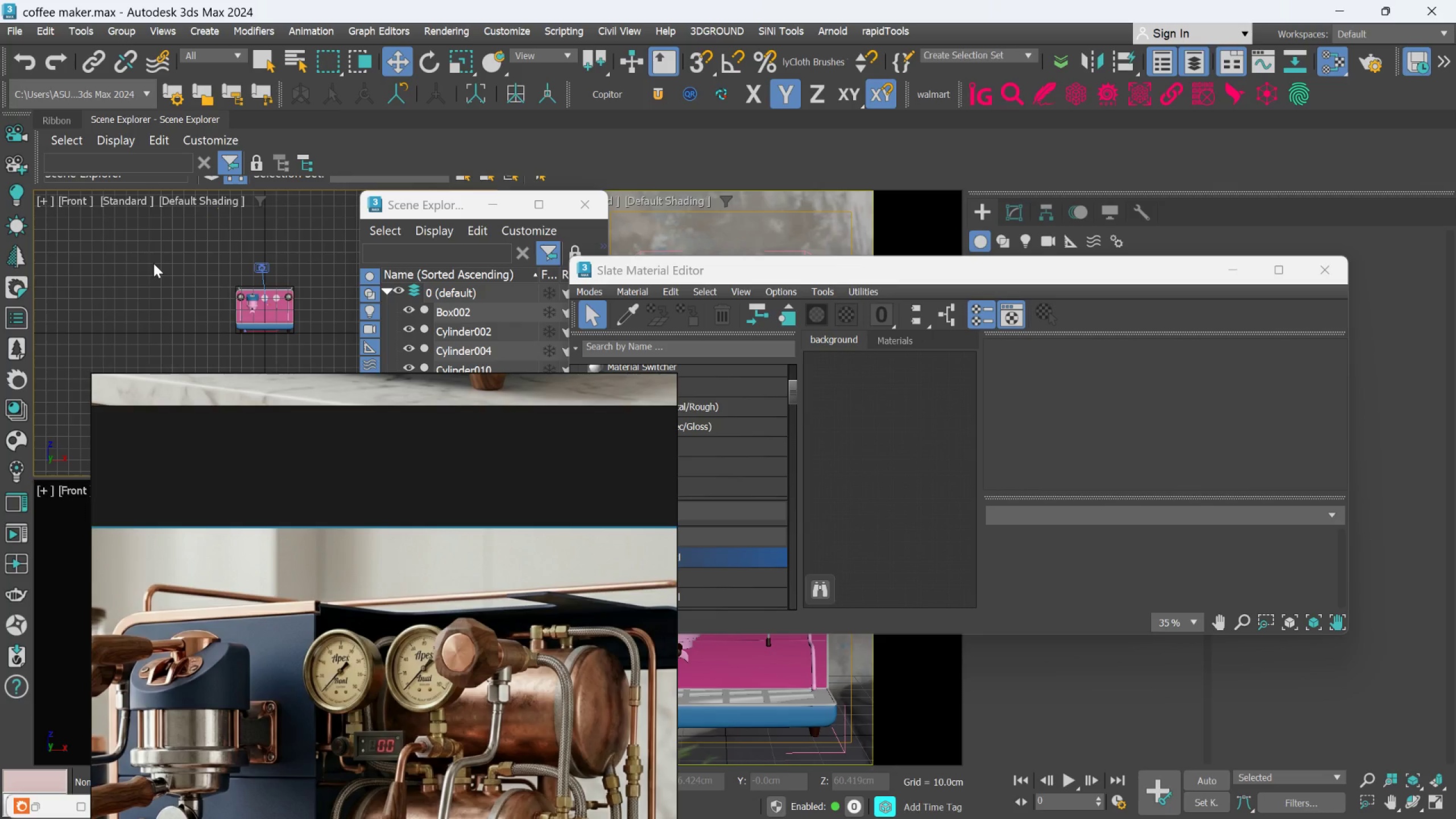 
key(Control+S)
 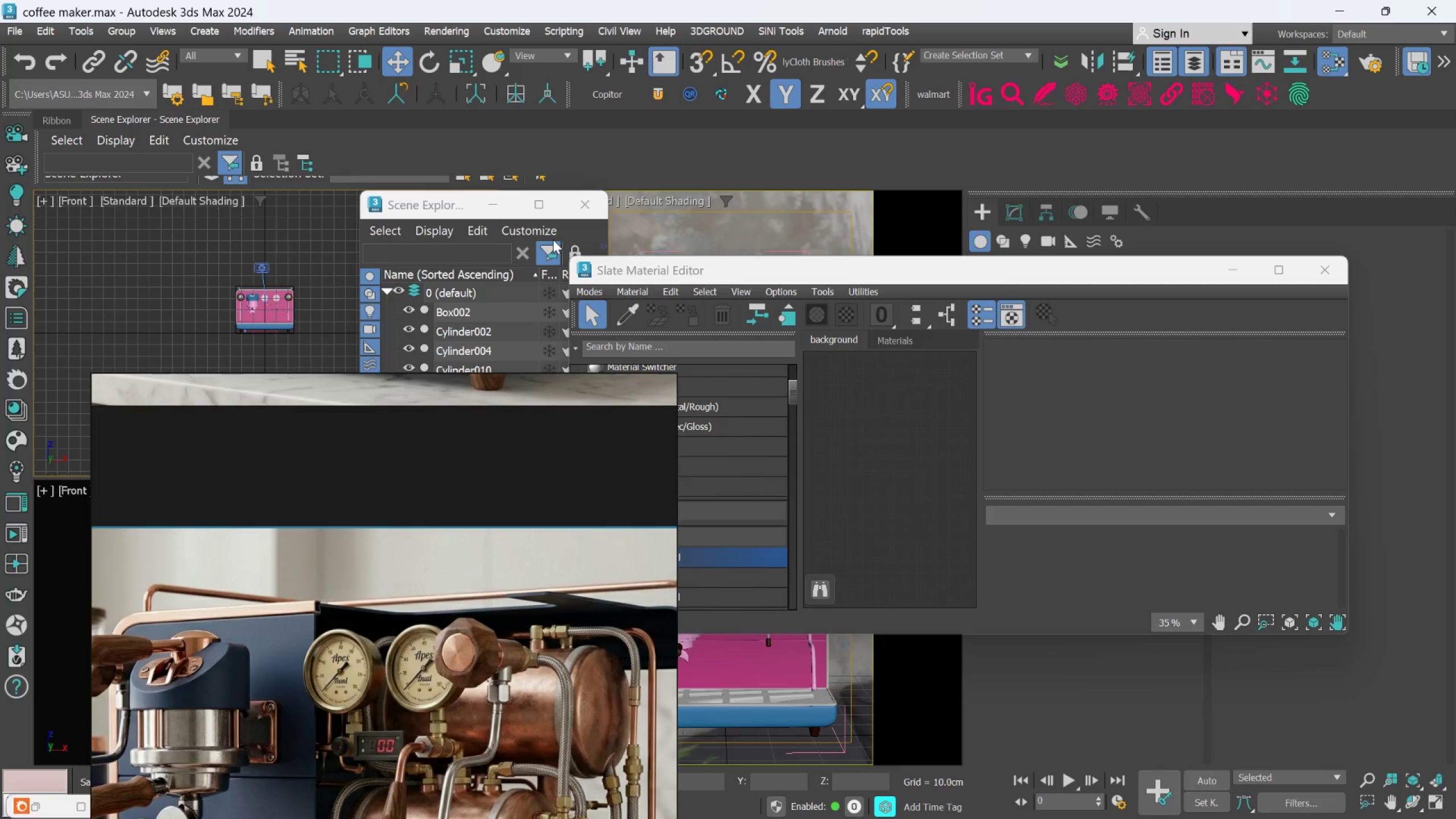 
wait(8.72)
 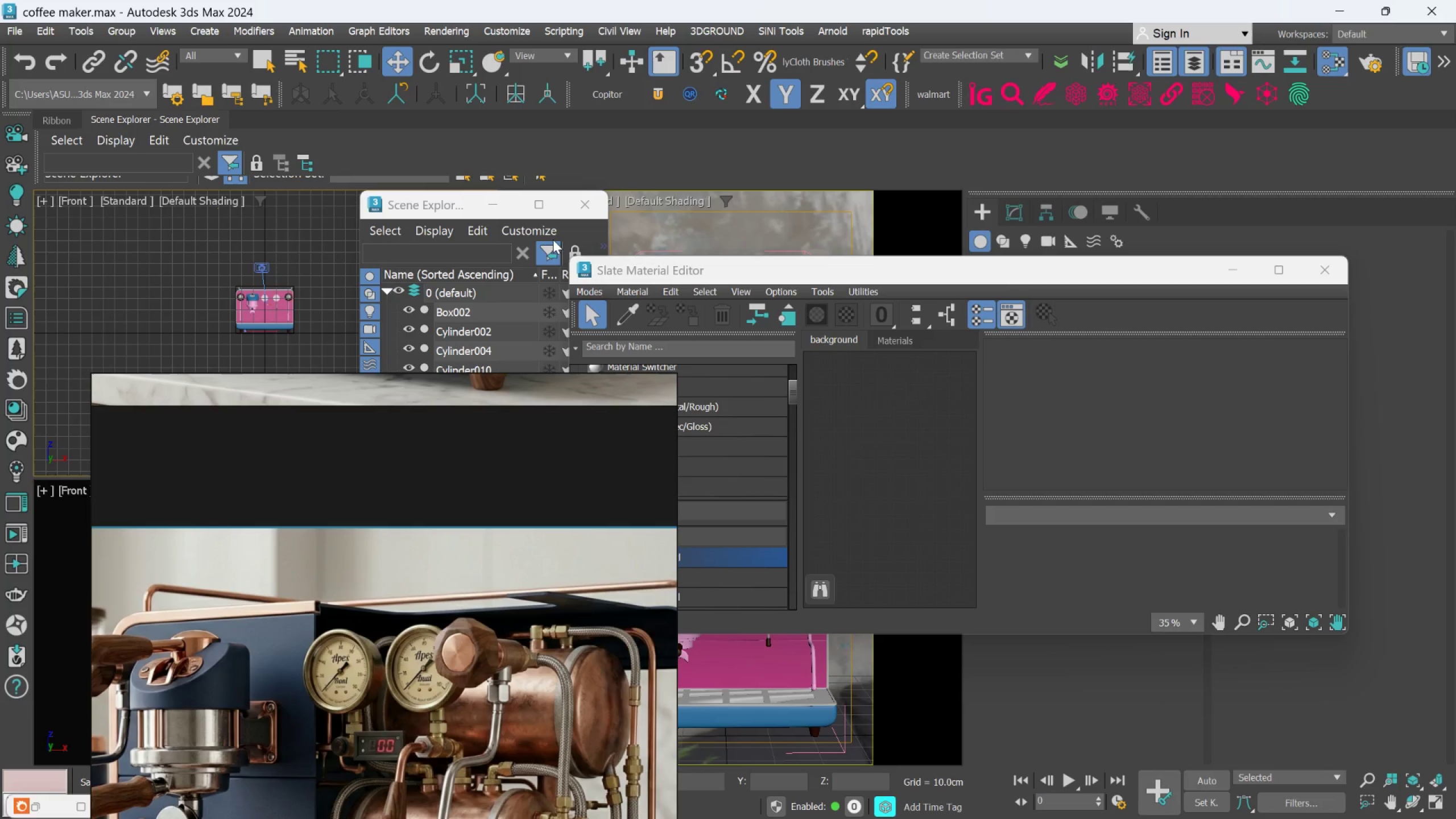 
left_click_drag(start_coordinate=[425, 392], to_coordinate=[669, 271])
 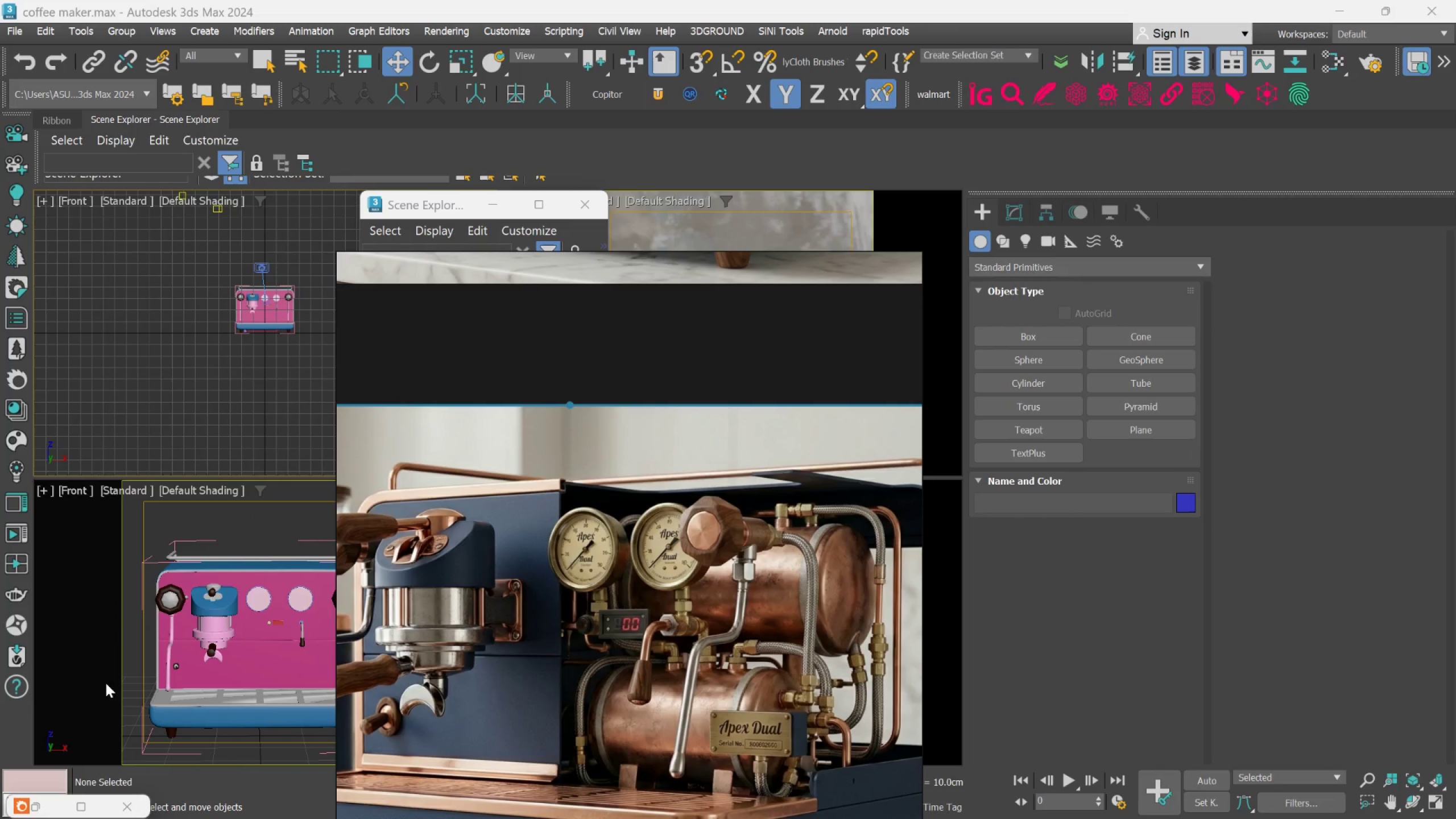 
left_click([185, 415])
 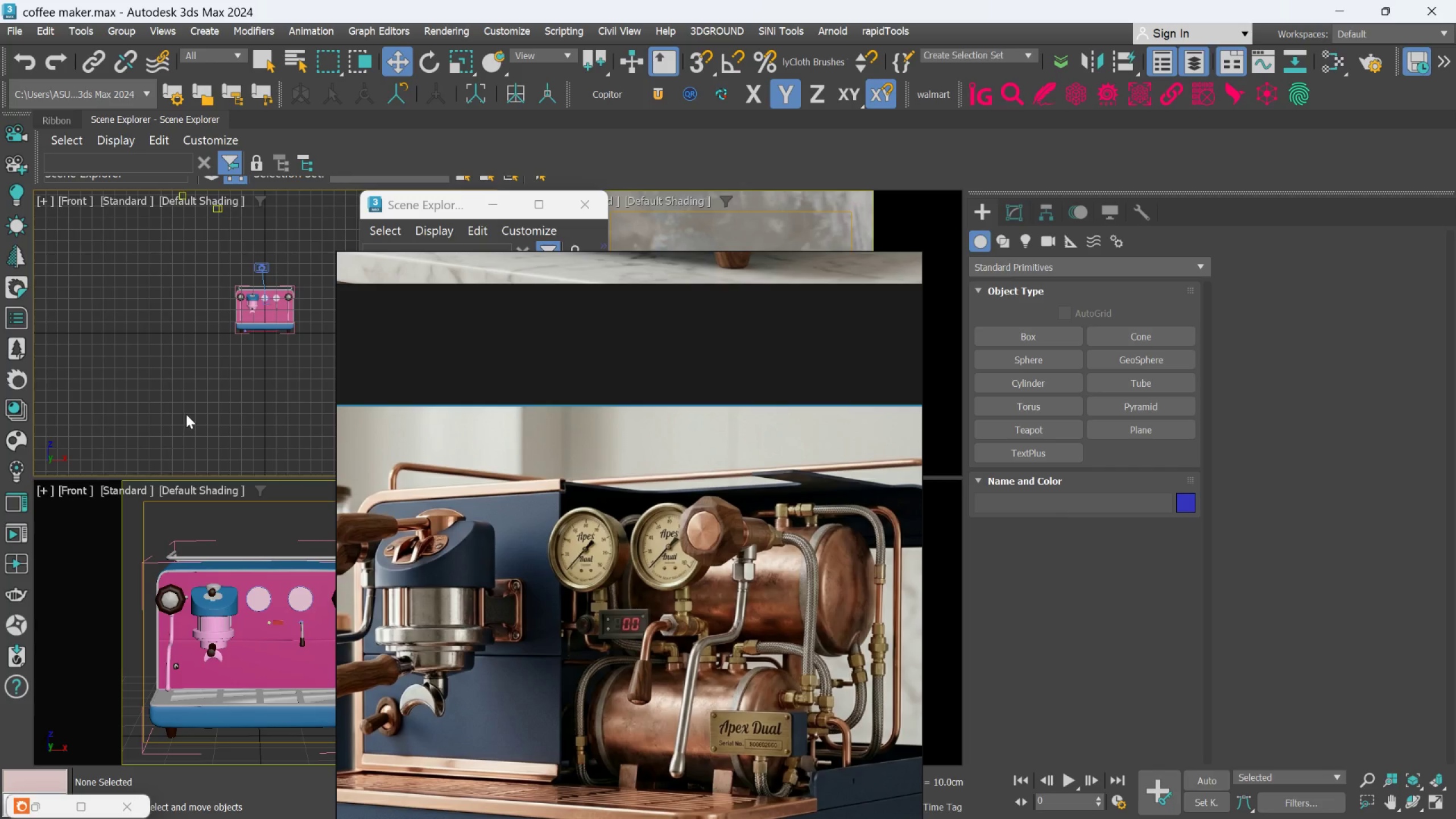 
key(F)
 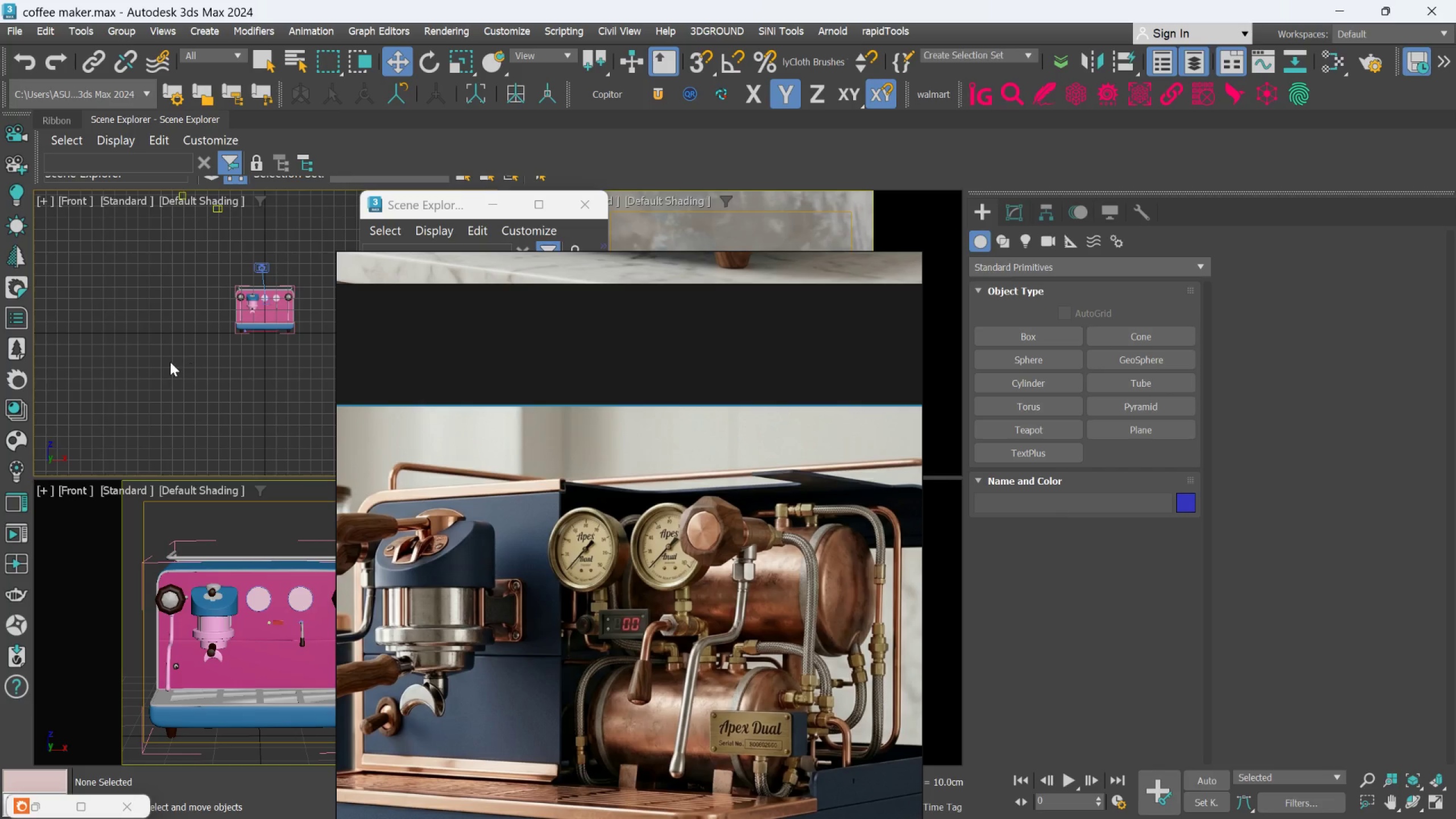 
scroll: coordinate [168, 362], scroll_direction: none, amount: 0.0
 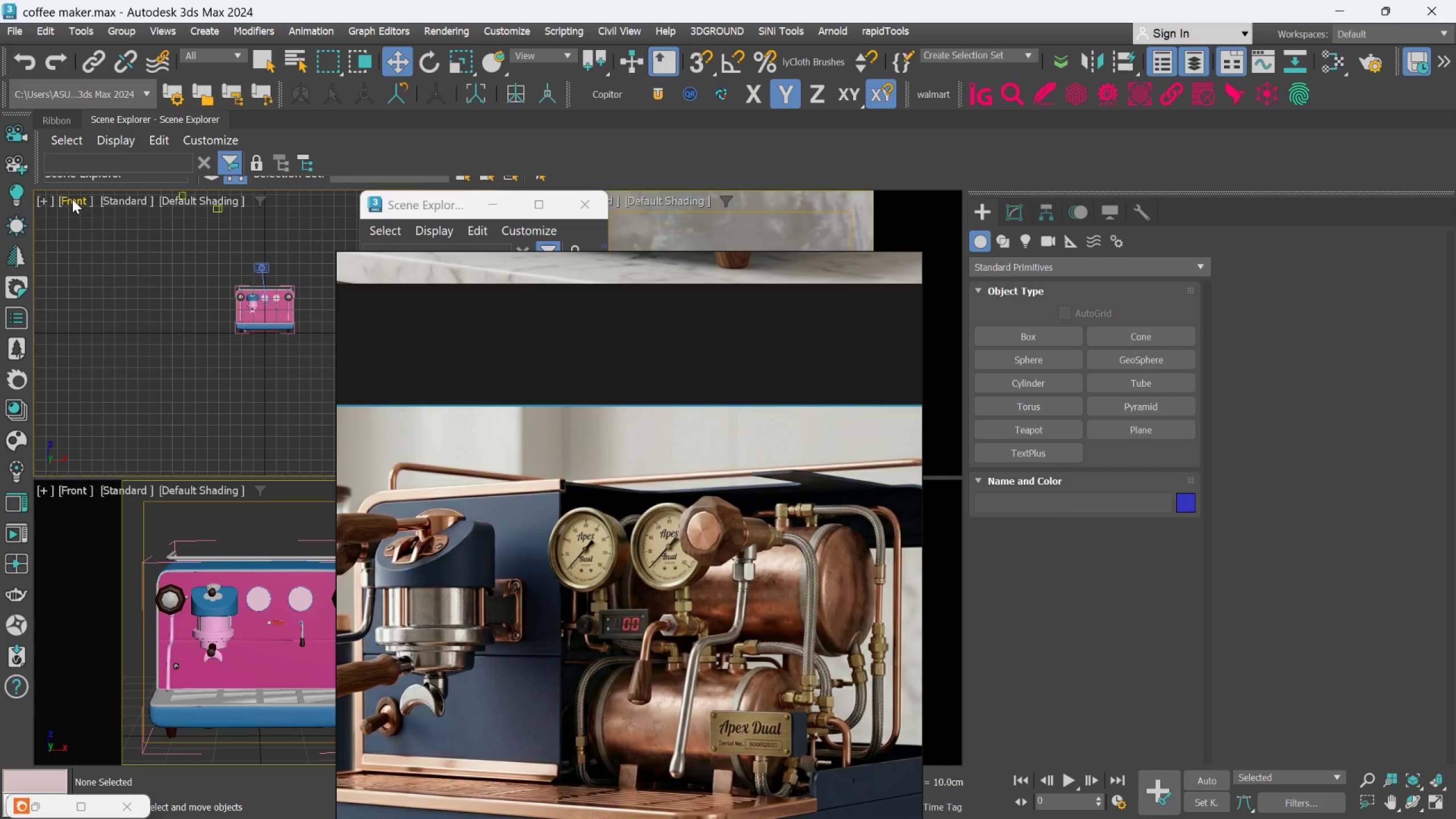 
key(W)
 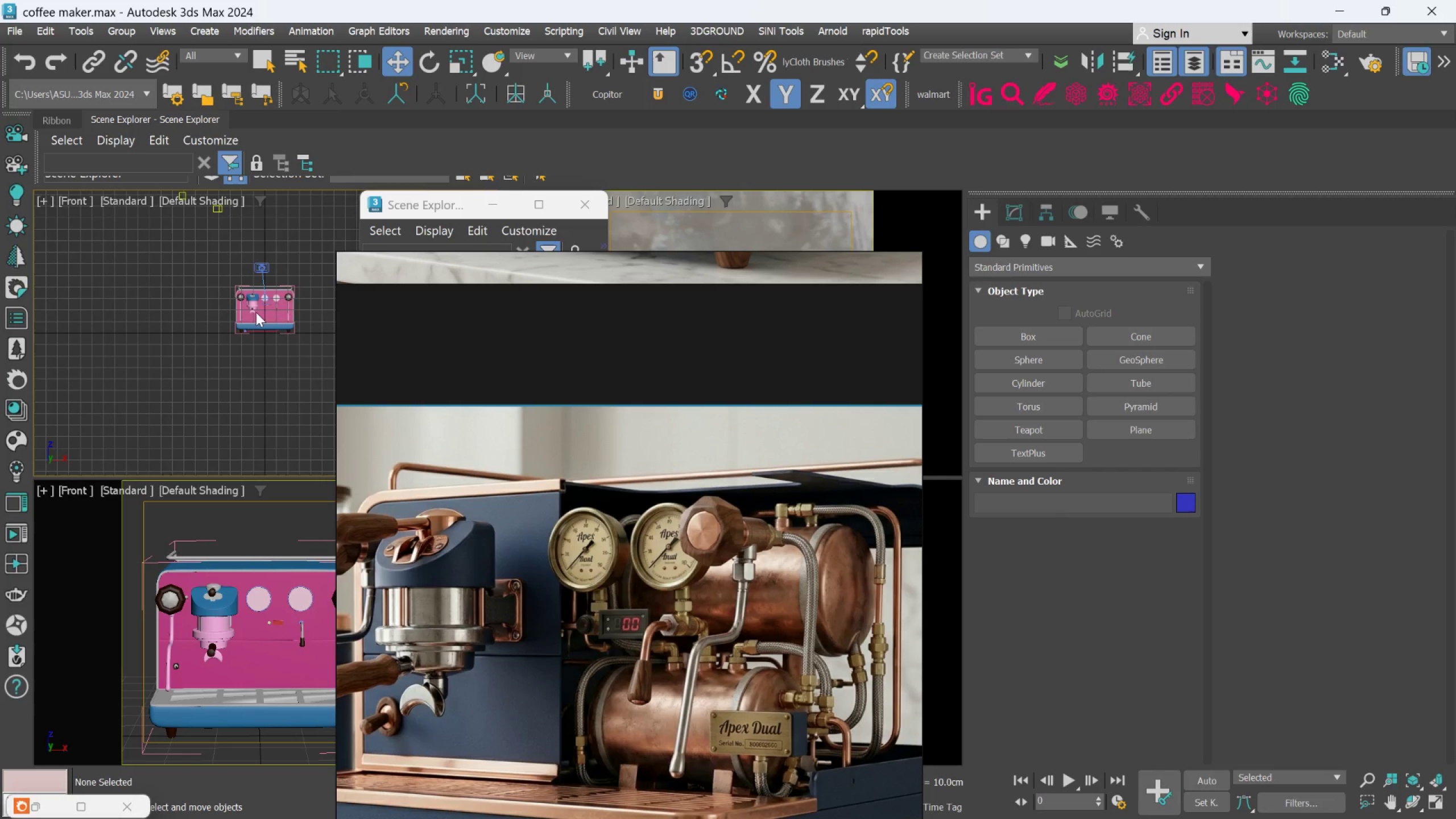 
scroll: coordinate [258, 319], scroll_direction: none, amount: 0.0
 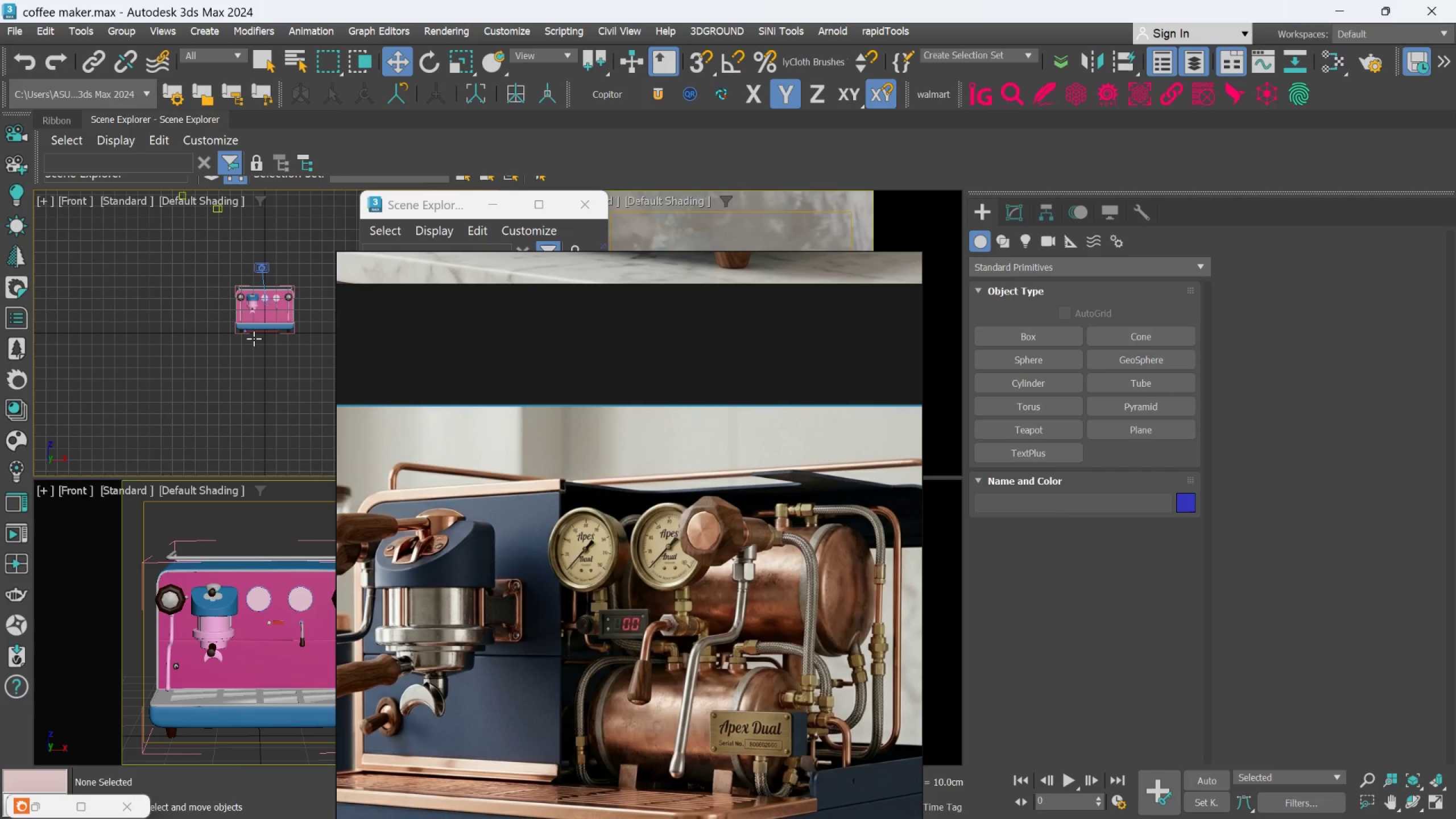 
scroll: coordinate [229, 325], scroll_direction: up, amount: 2.0
 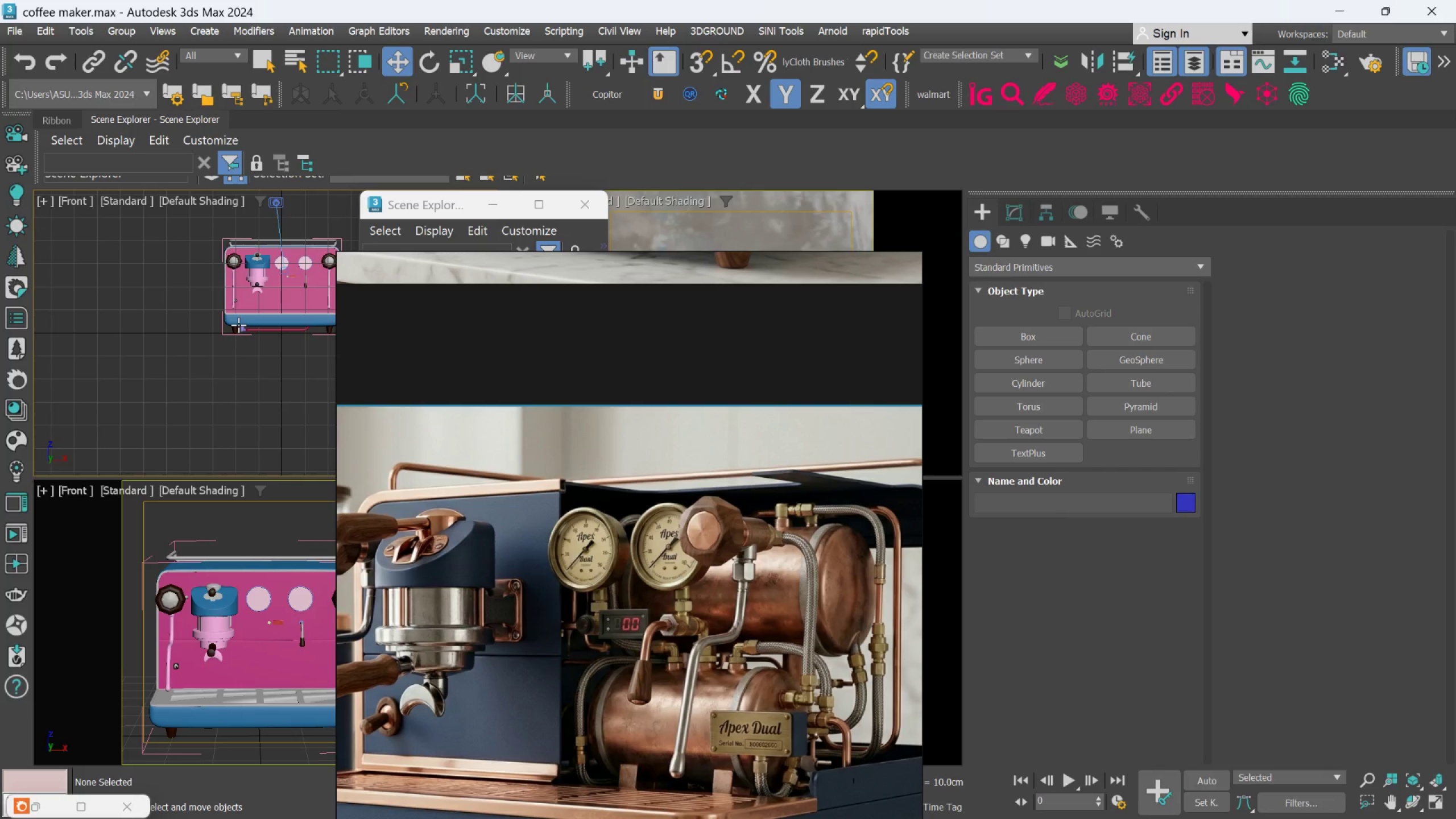 
key(L)
 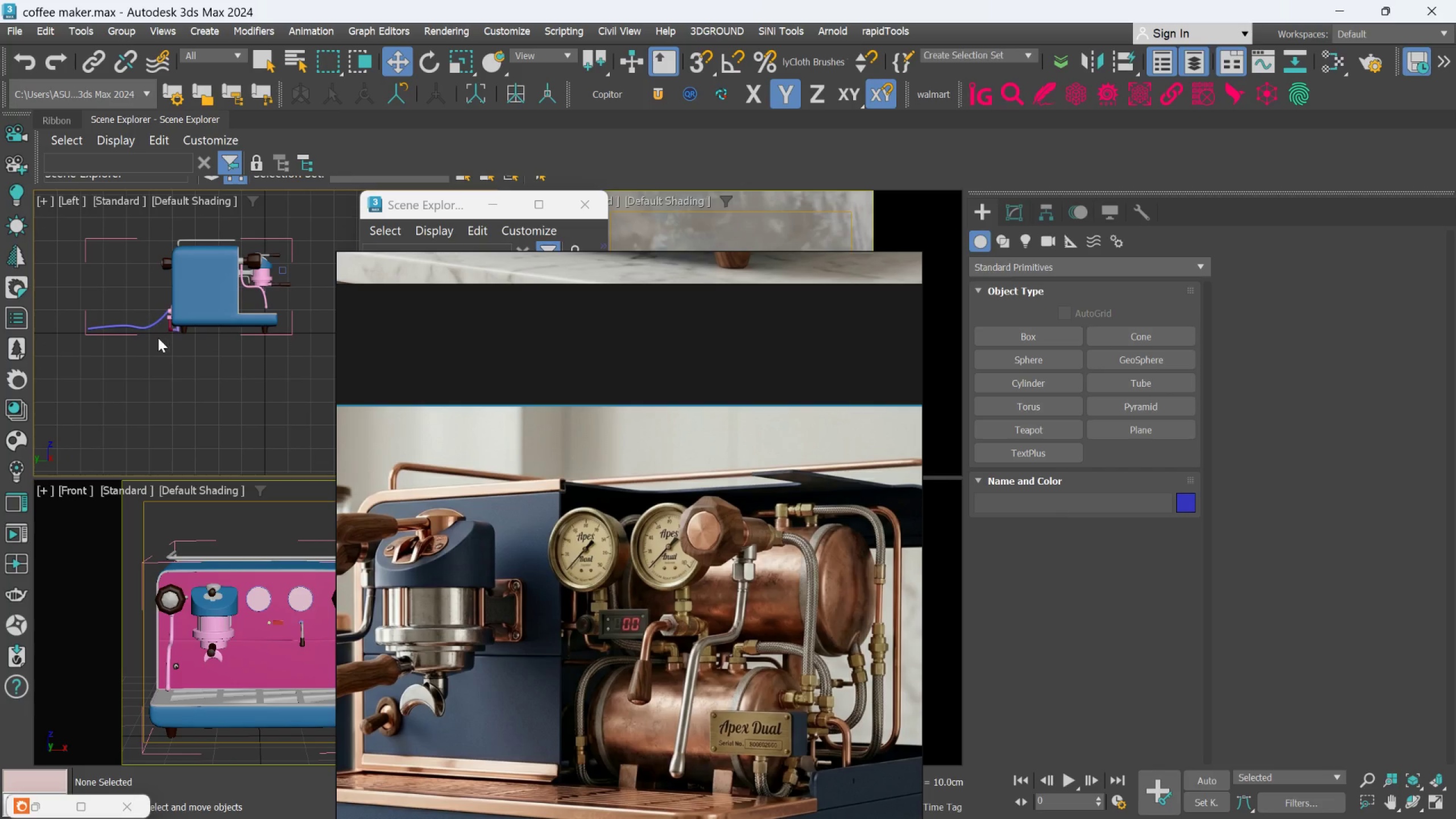 
key(F)
 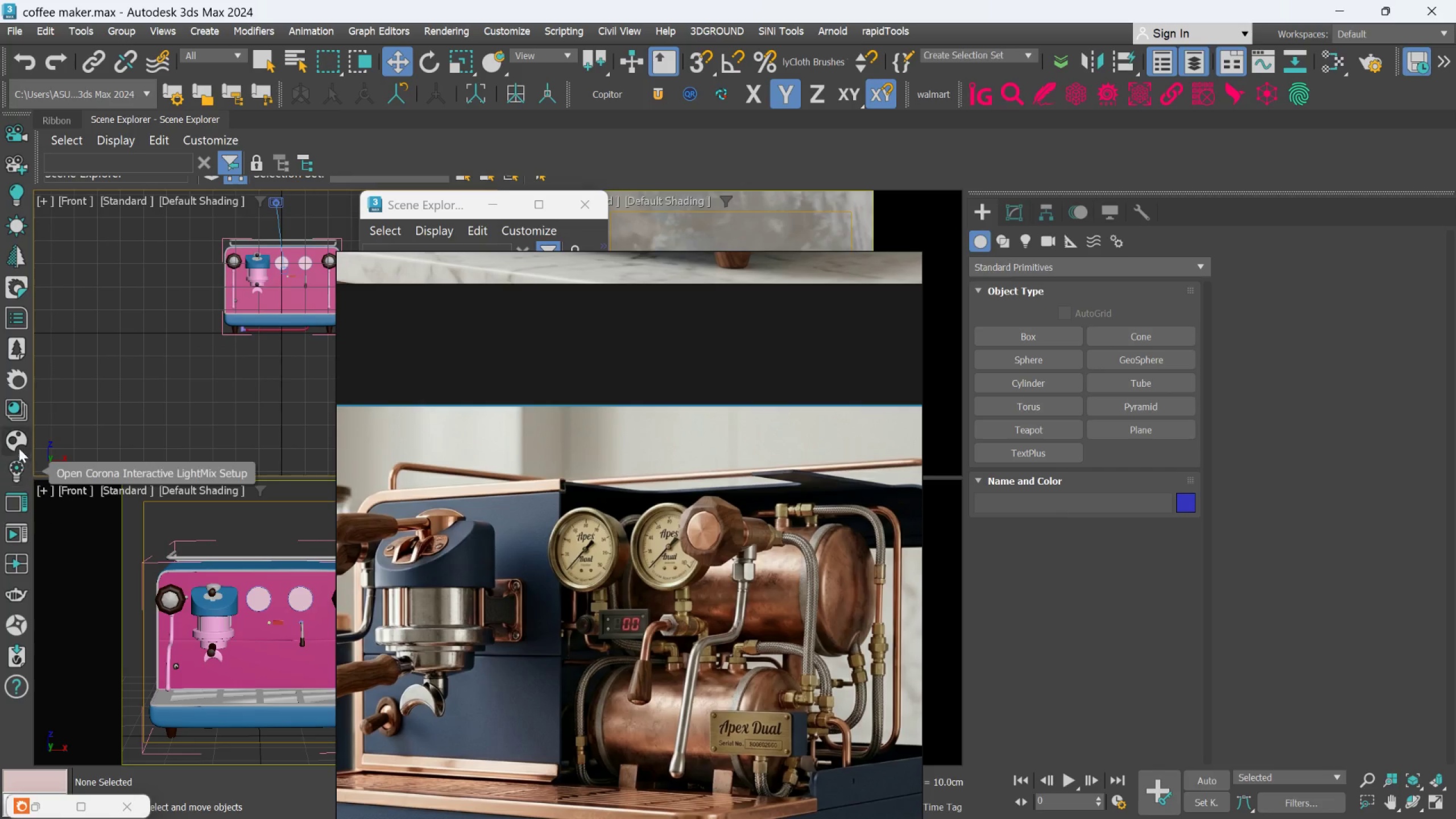 
left_click([18, 440])
 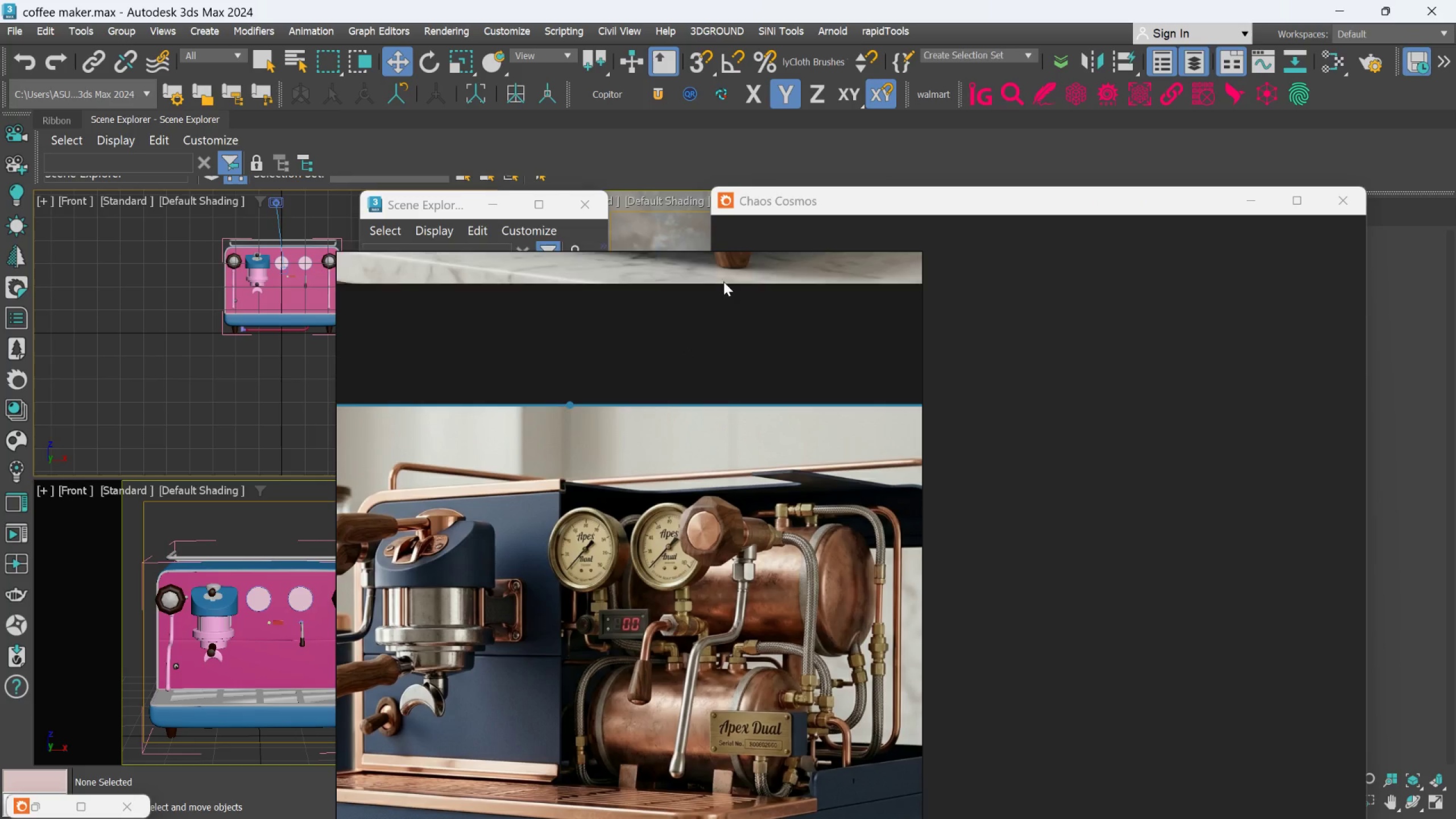 
left_click_drag(start_coordinate=[718, 265], to_coordinate=[375, 298])
 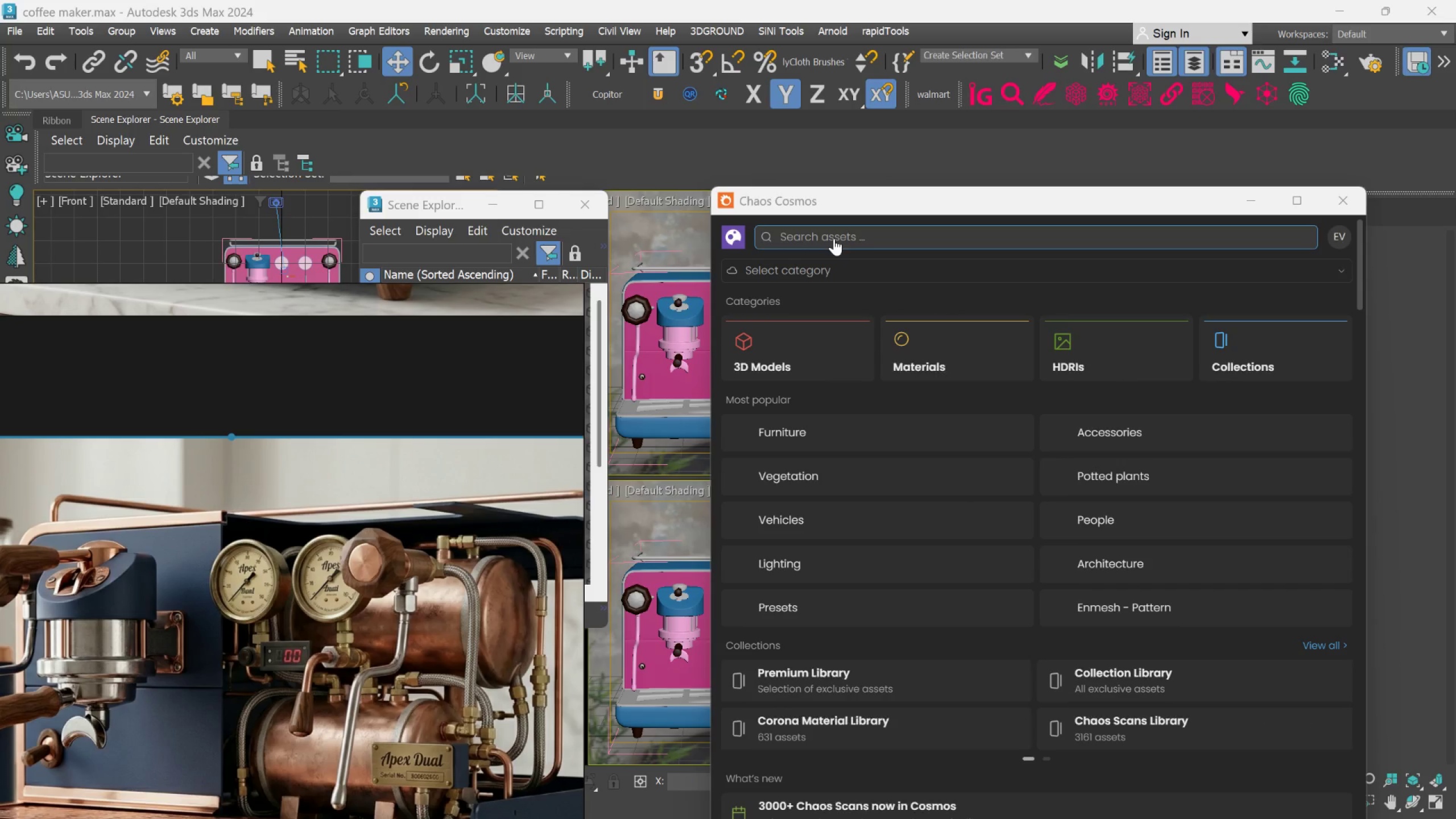 
left_click([834, 235])
 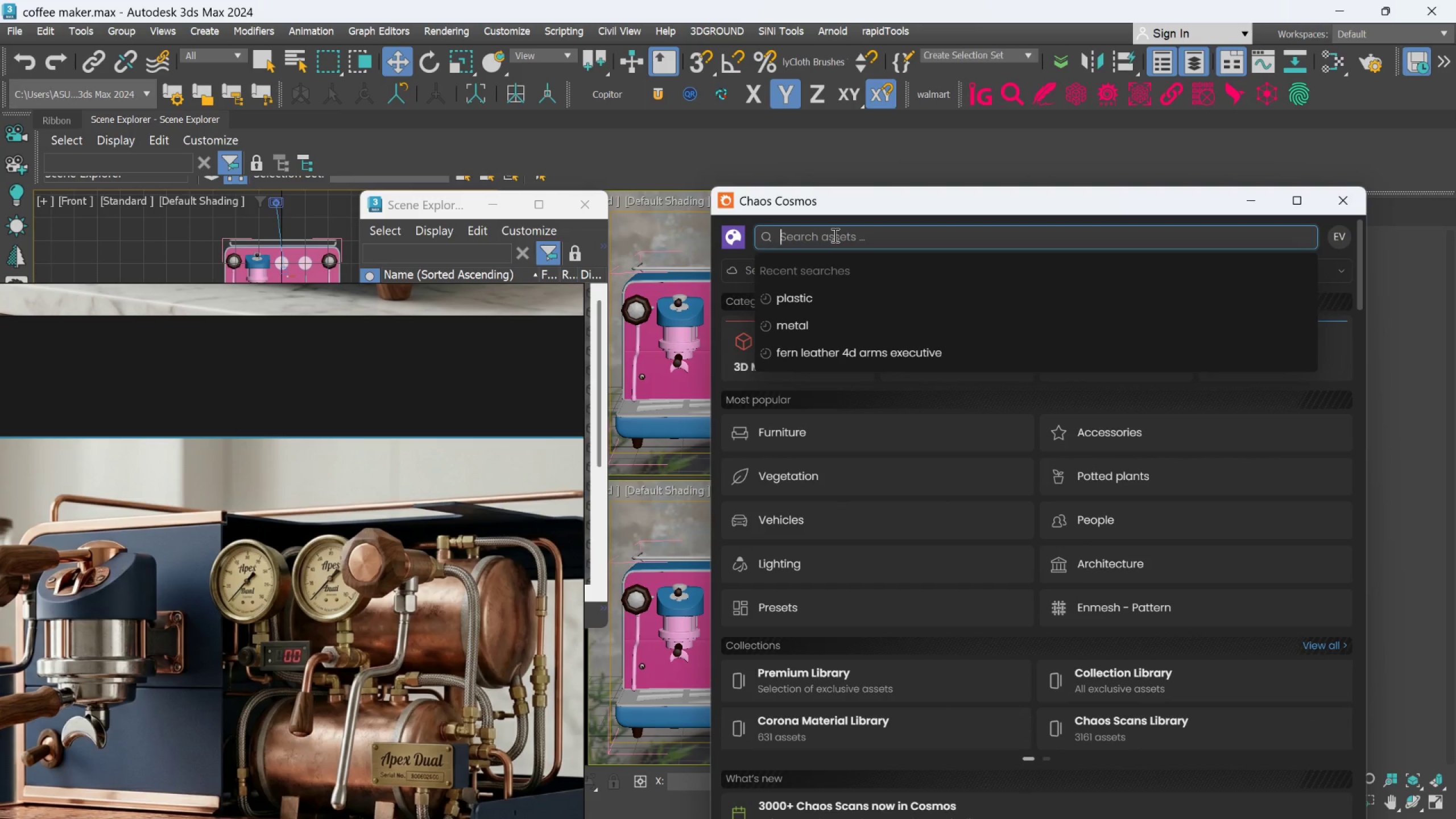 
type(WW)
 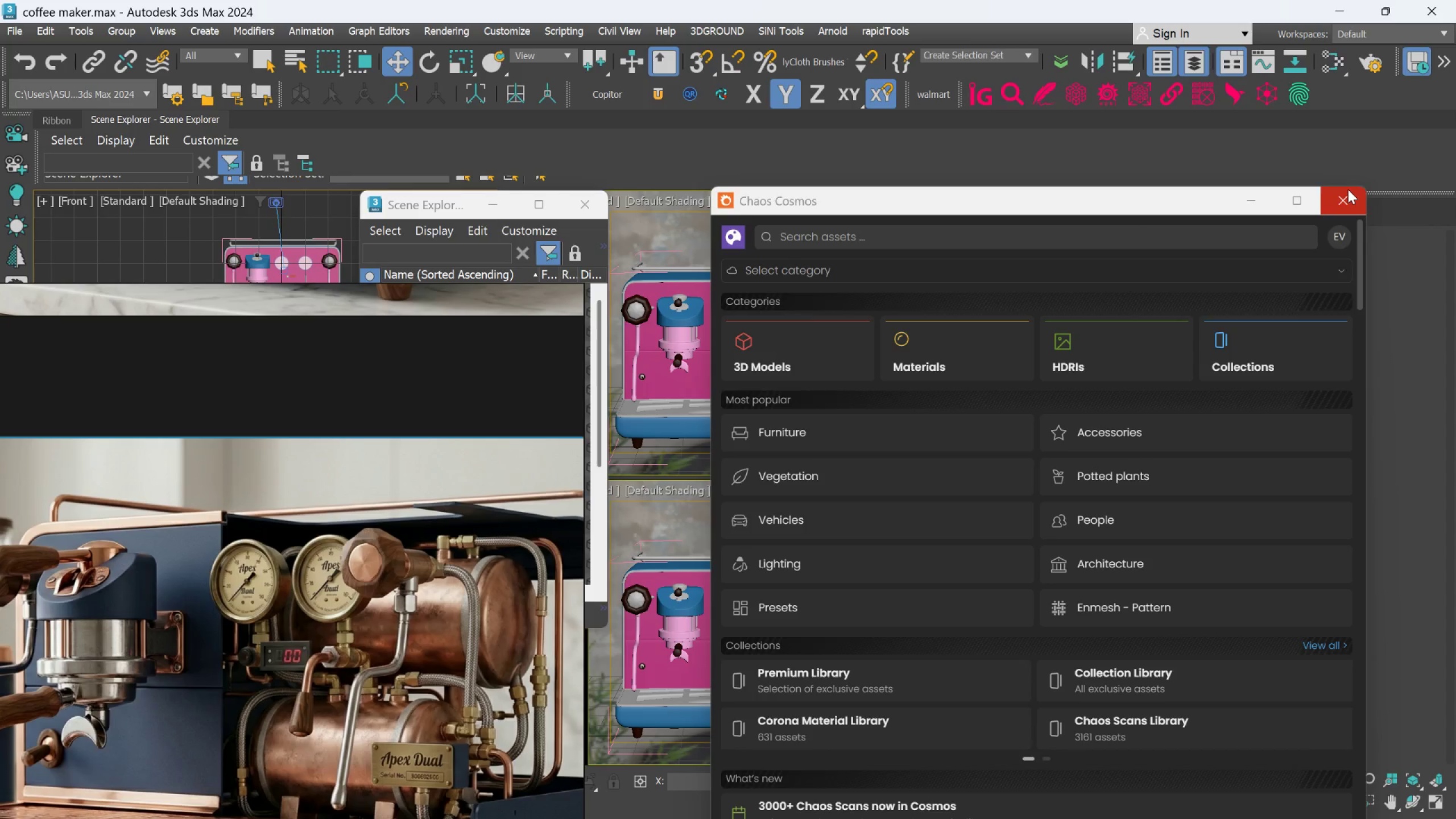 
wait(10.77)
 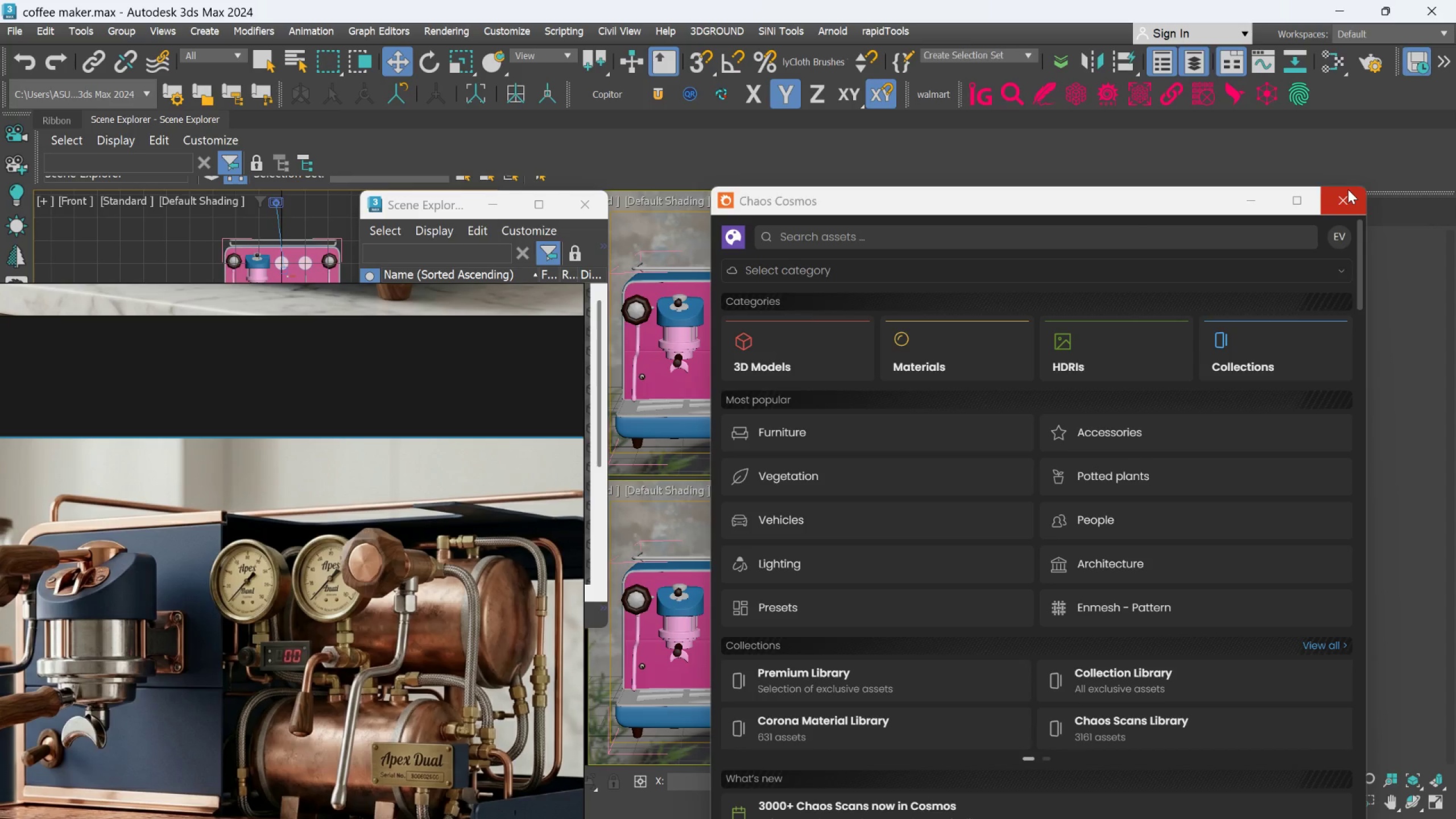 
left_click([831, 236])
 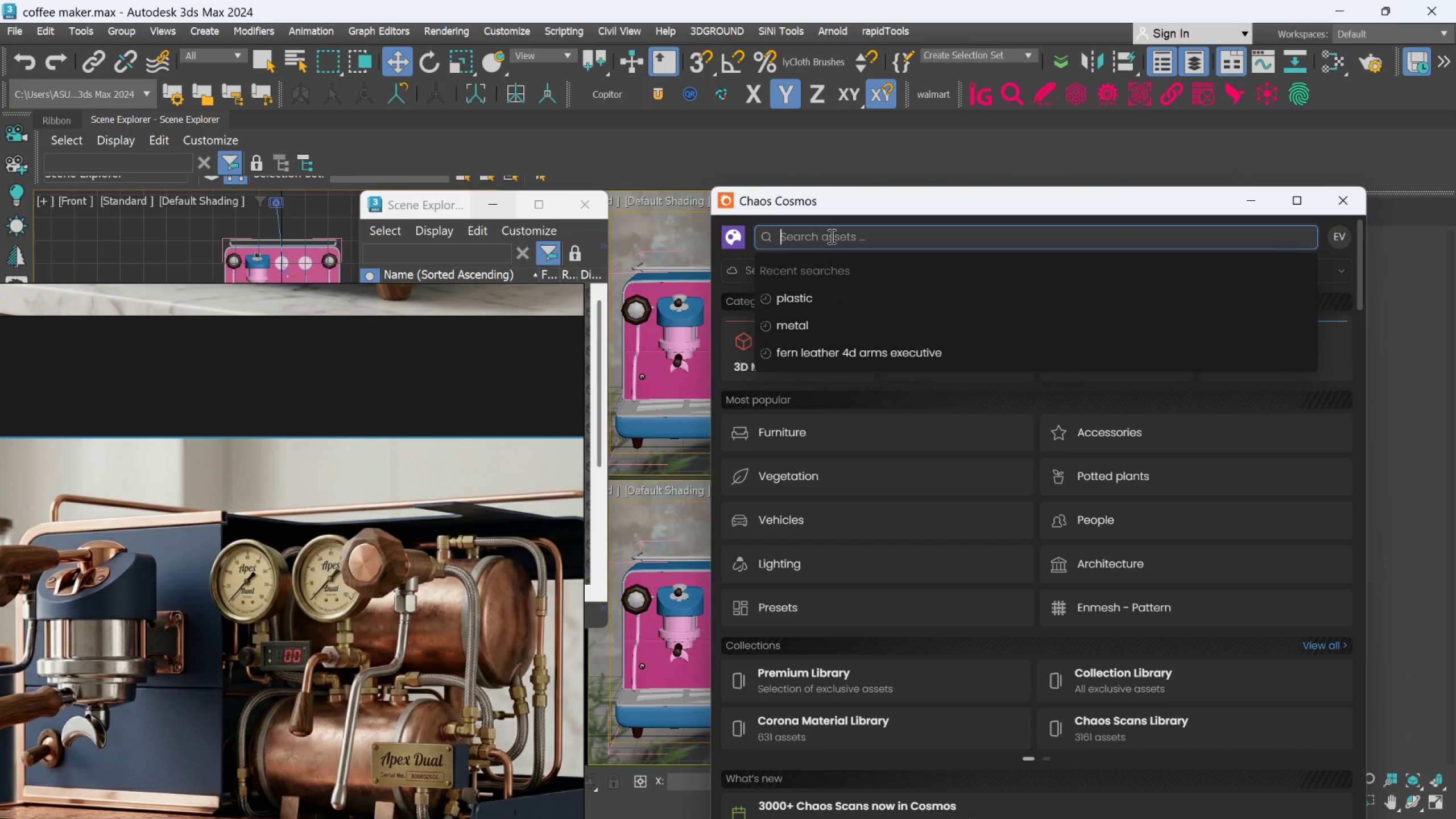 
type(WWWW)
 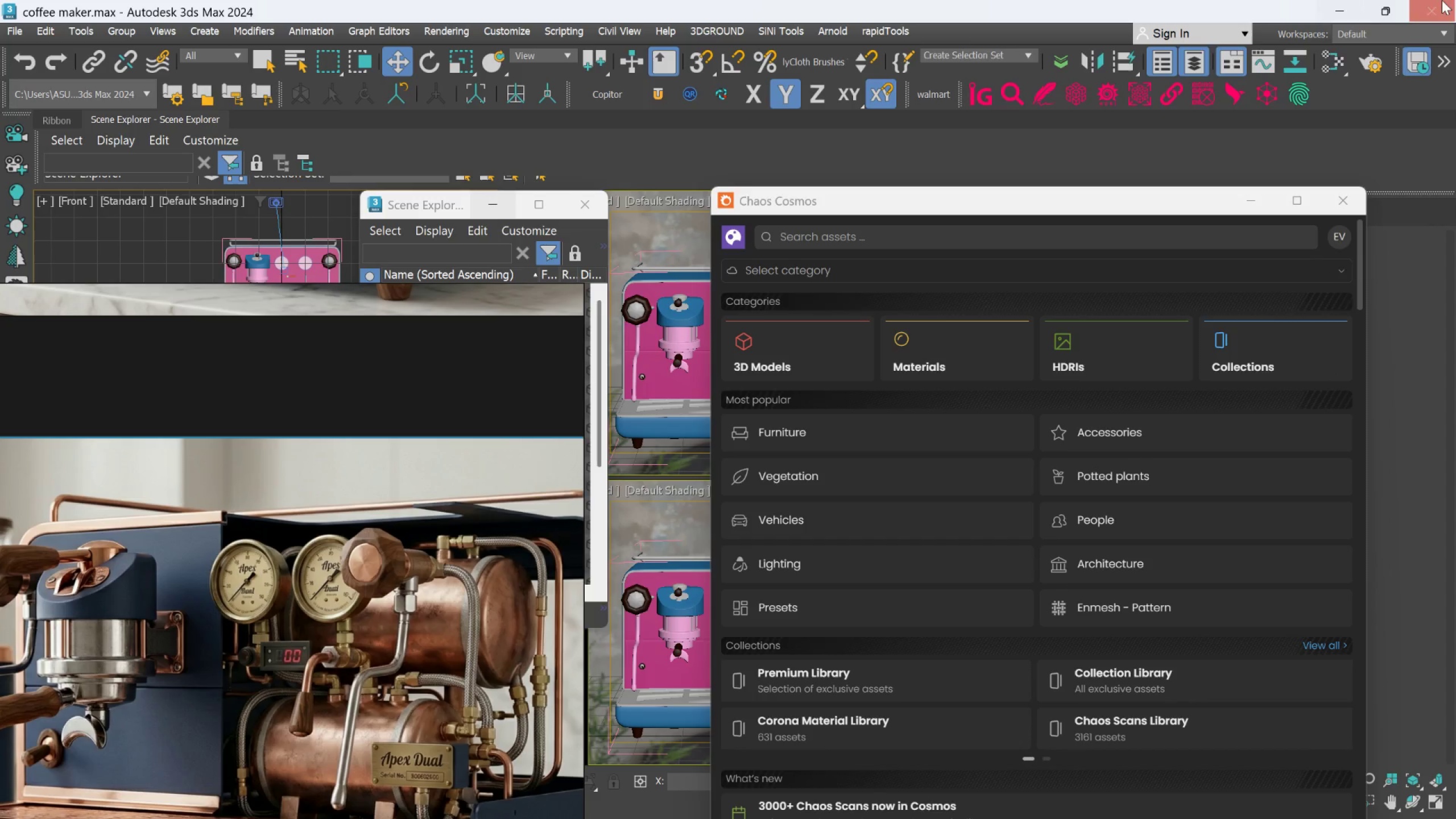 
left_click([1433, 0])
 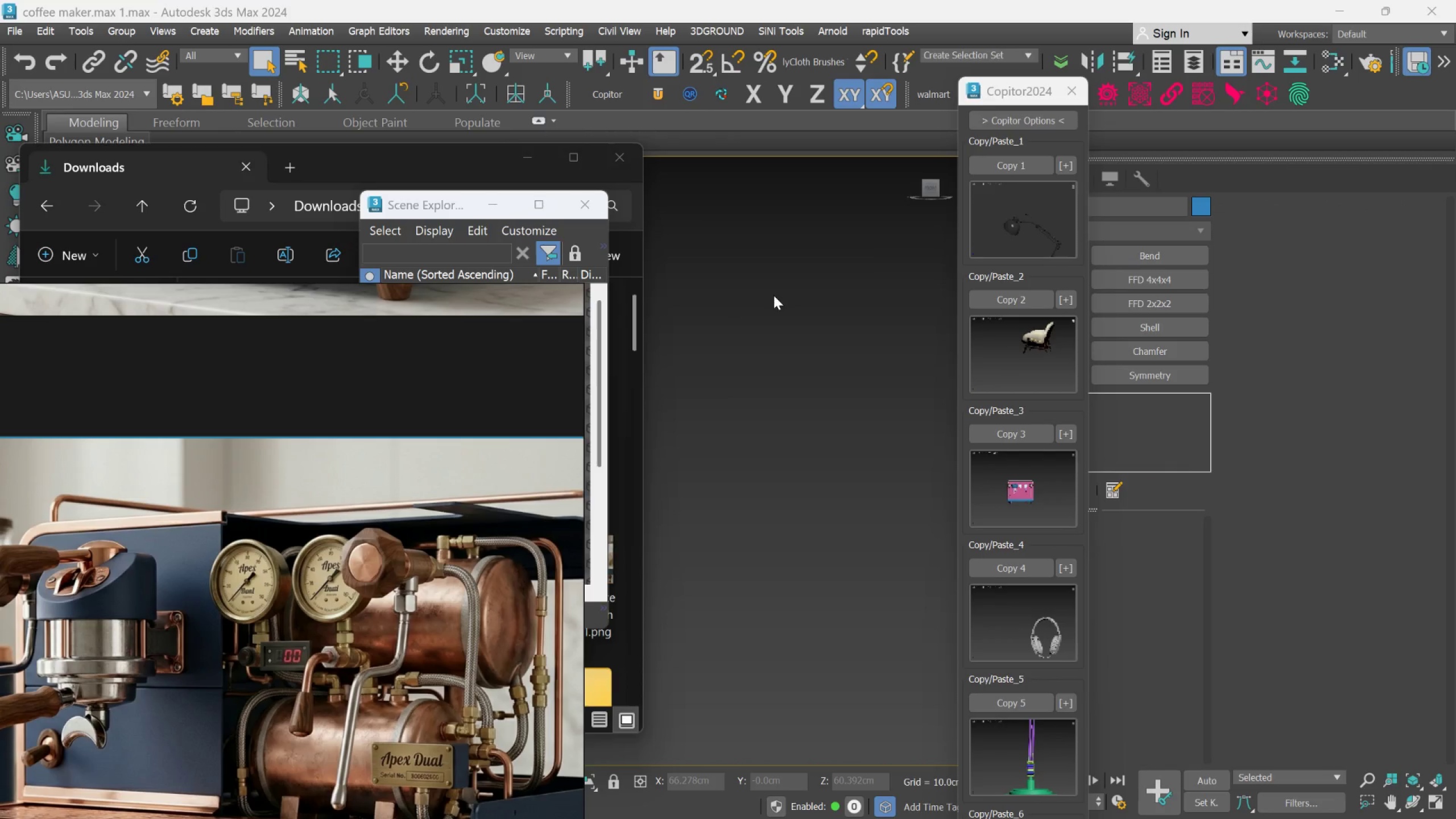 
wait(7.03)
 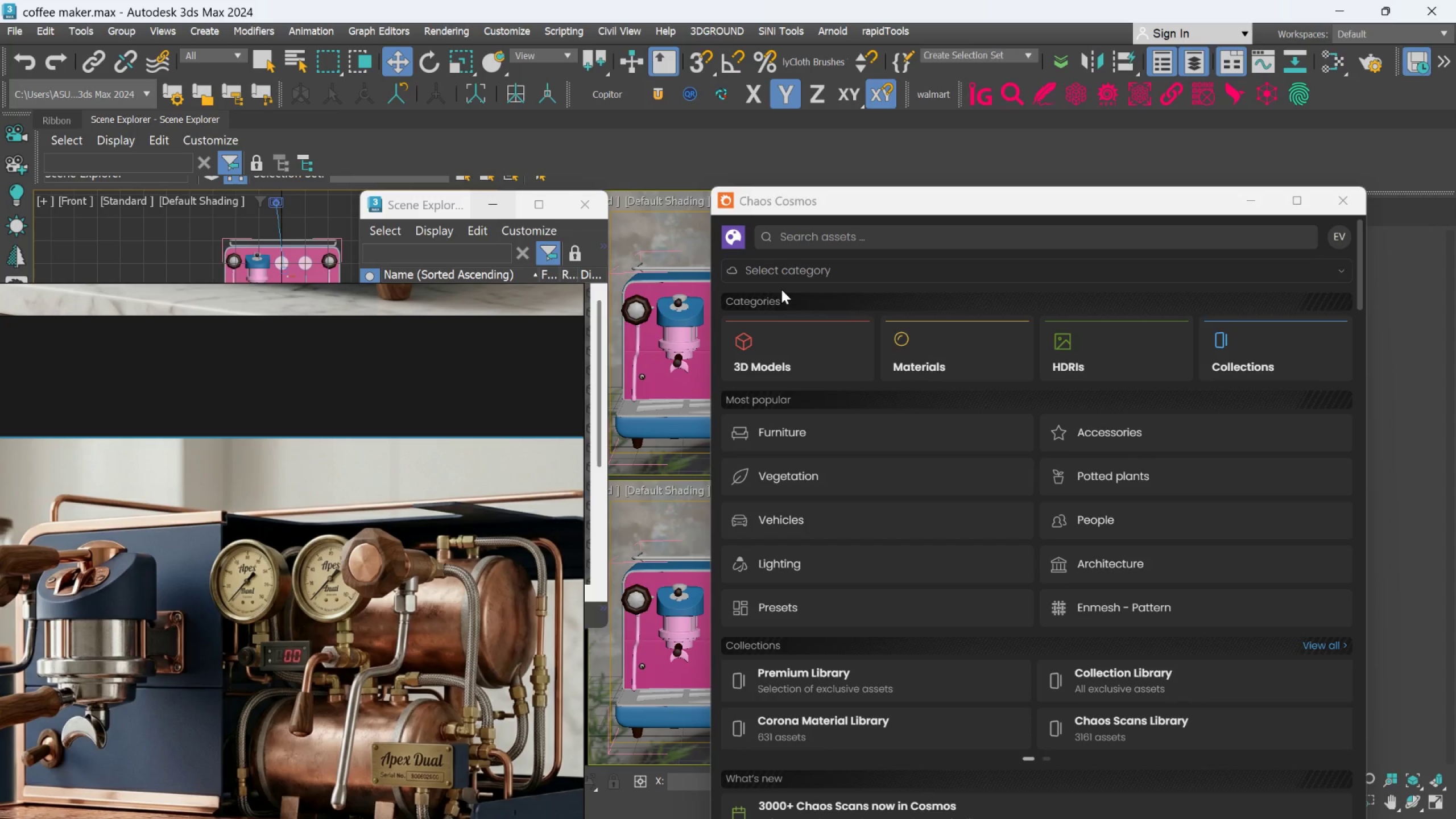 
left_click([627, 166])
 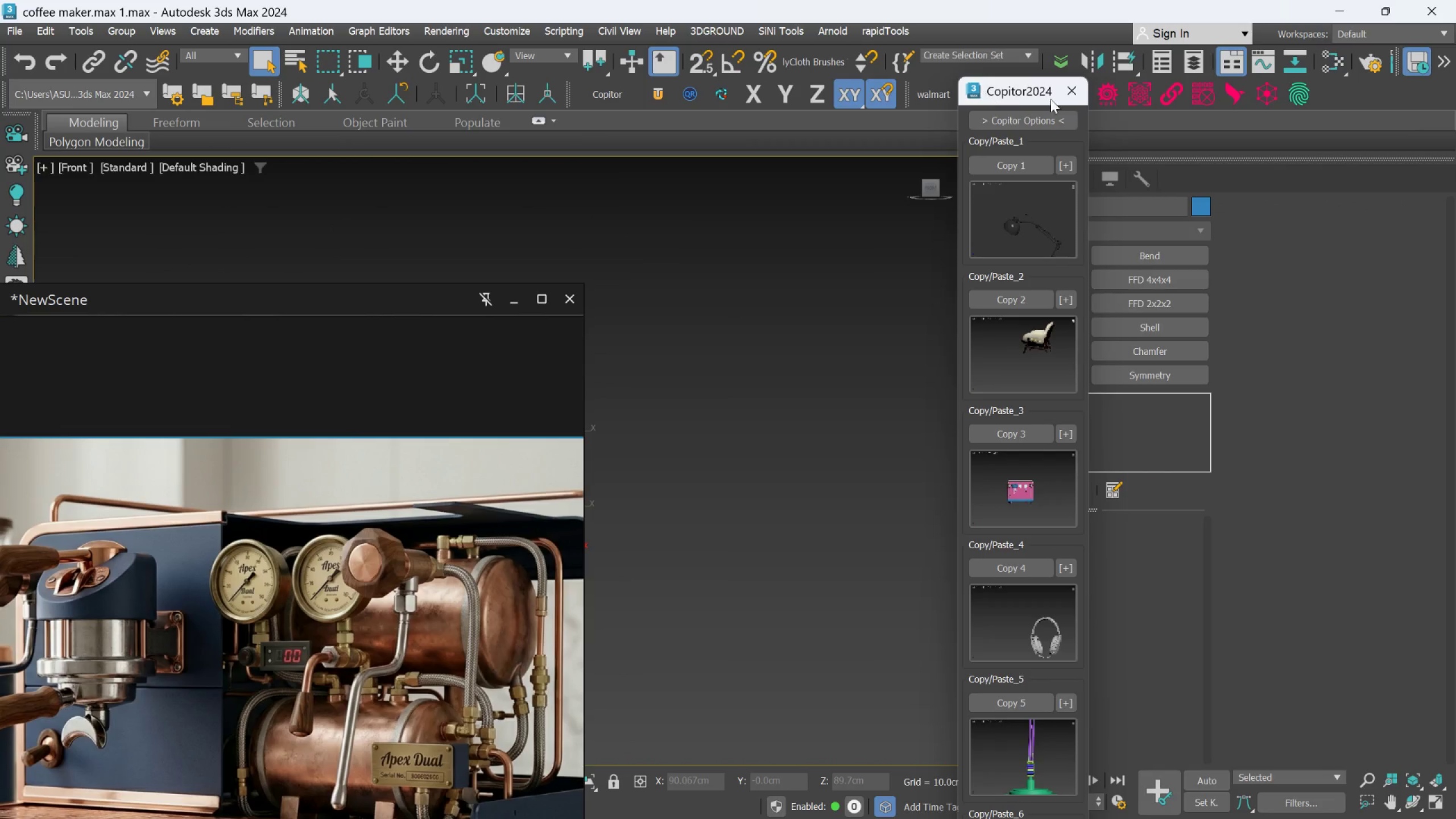 
left_click([1069, 95])
 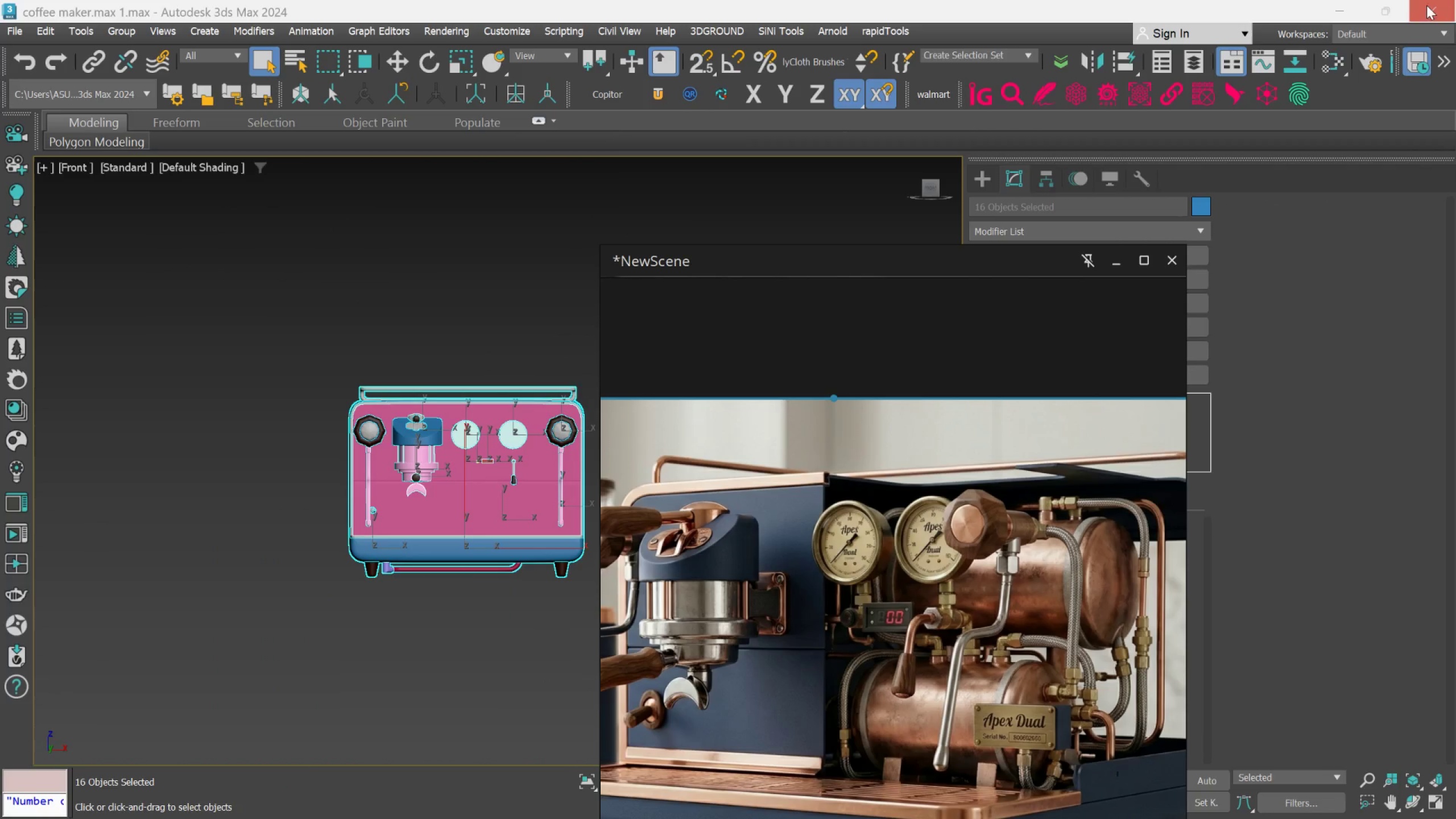 
left_click([1448, 2])
 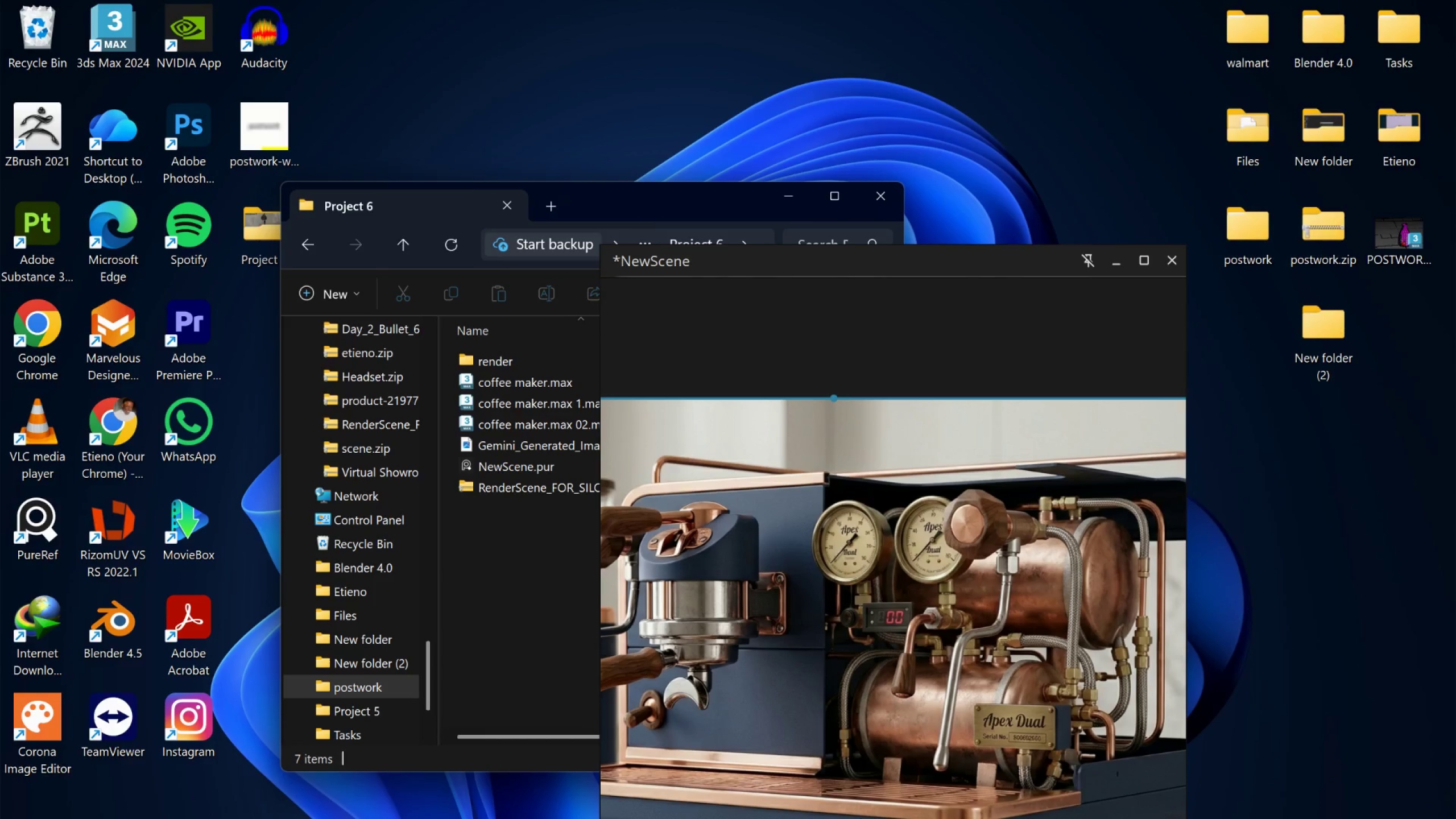 
wait(5.5)
 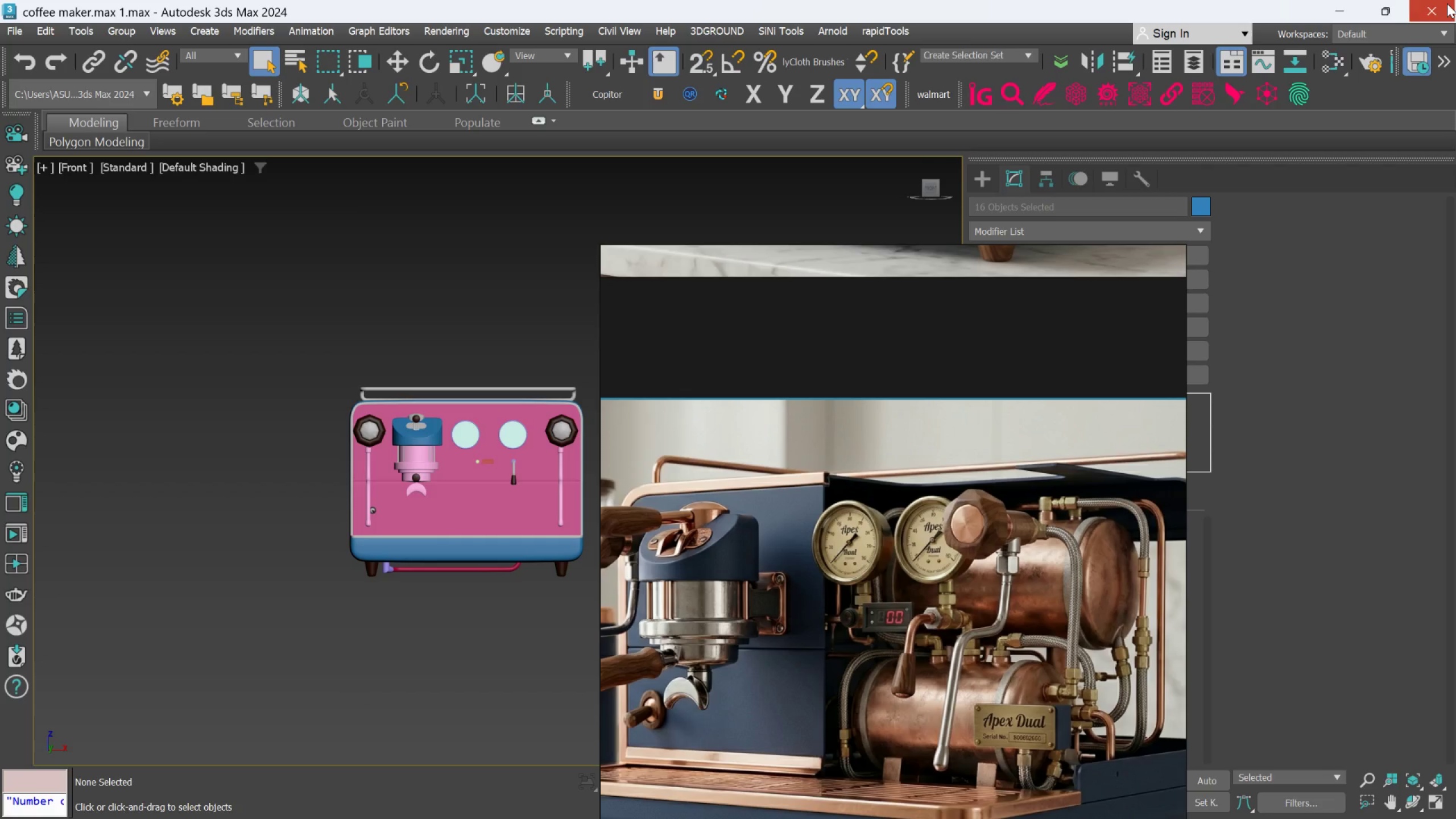 
left_click([1109, 265])
 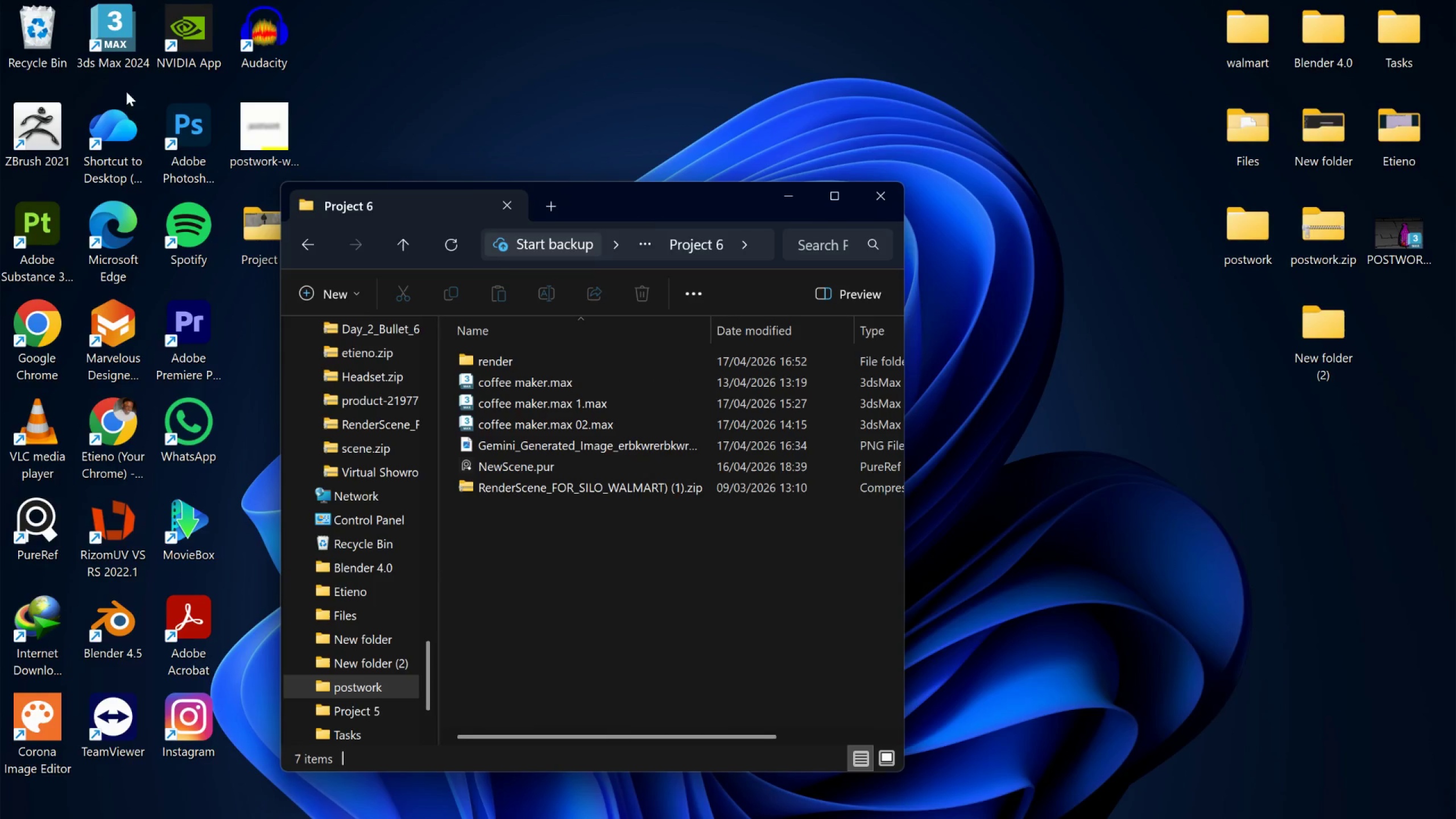 
double_click([114, 51])
 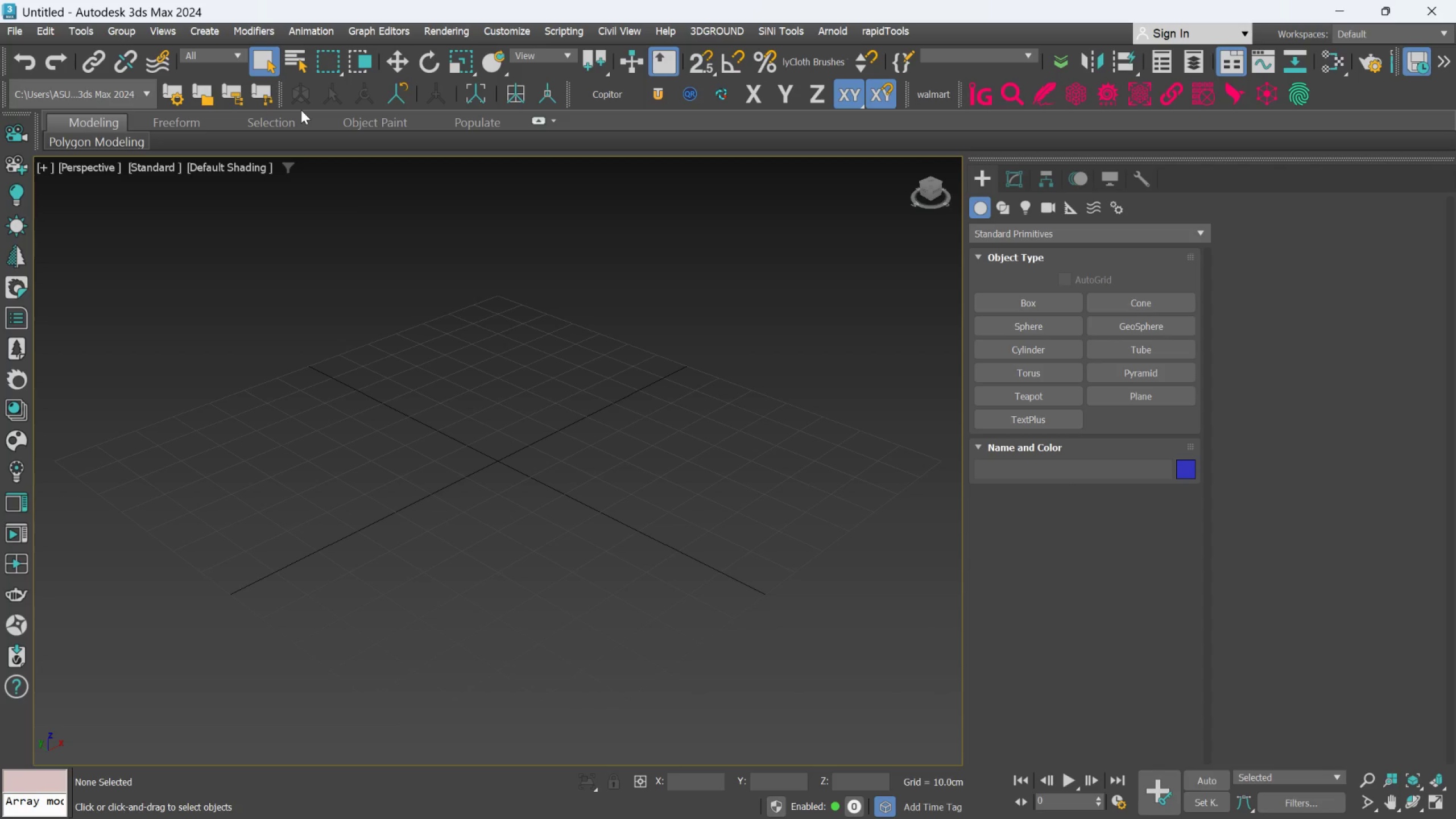 
wait(69.03)
 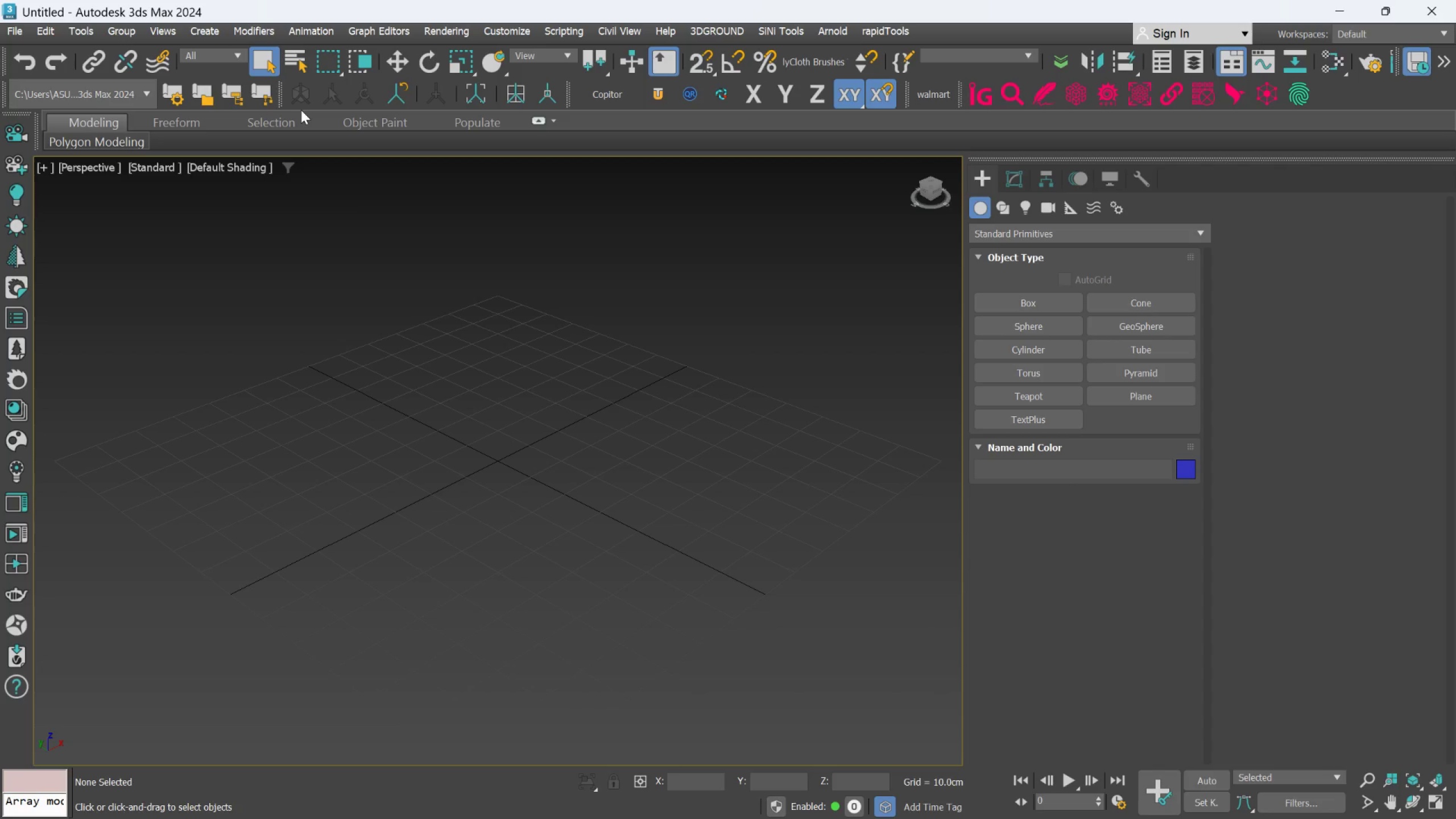 
scroll: coordinate [620, 342], scroll_direction: none, amount: 0.0
 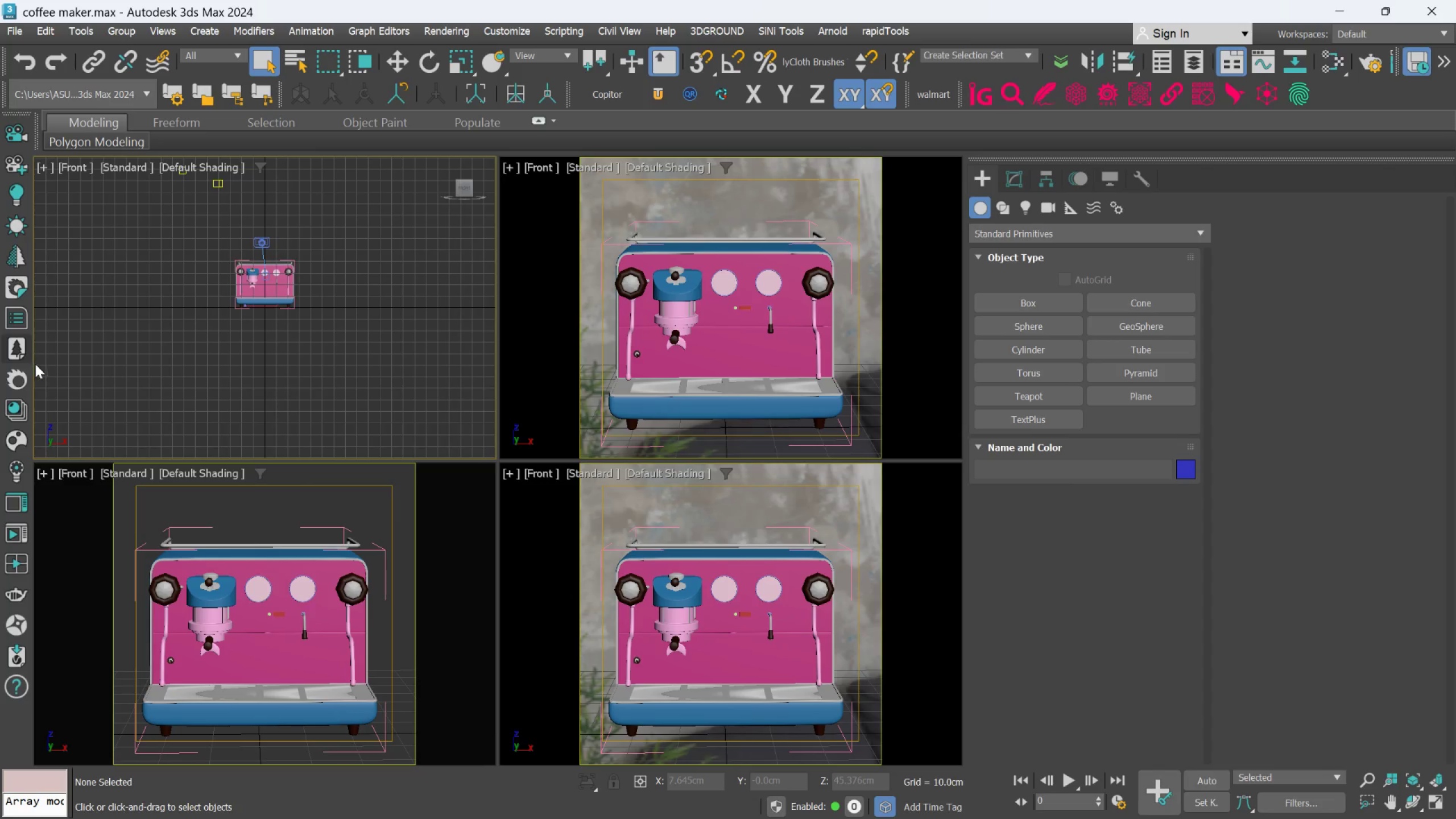 
wait(23.75)
 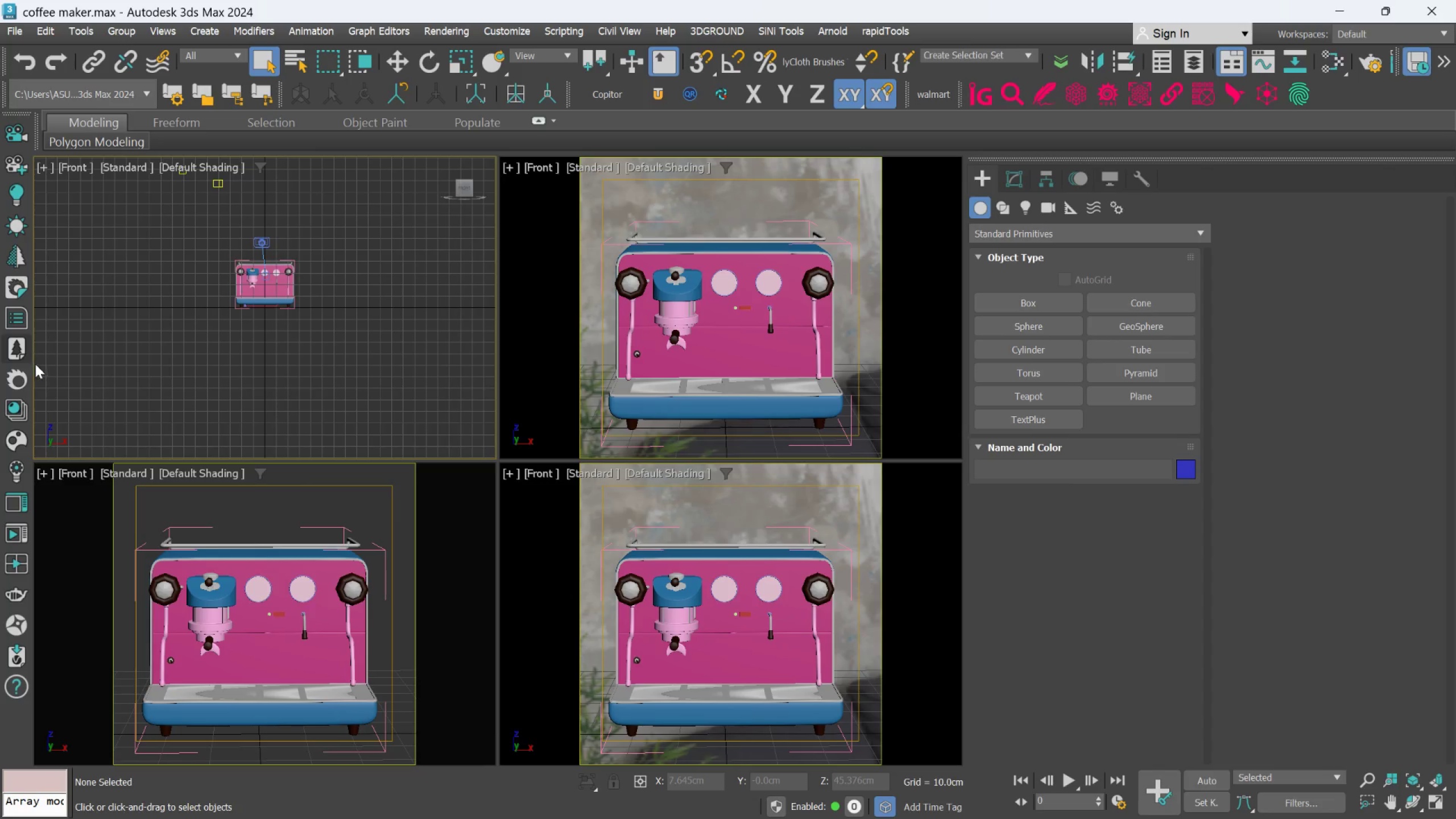 
left_click([23, 430])
 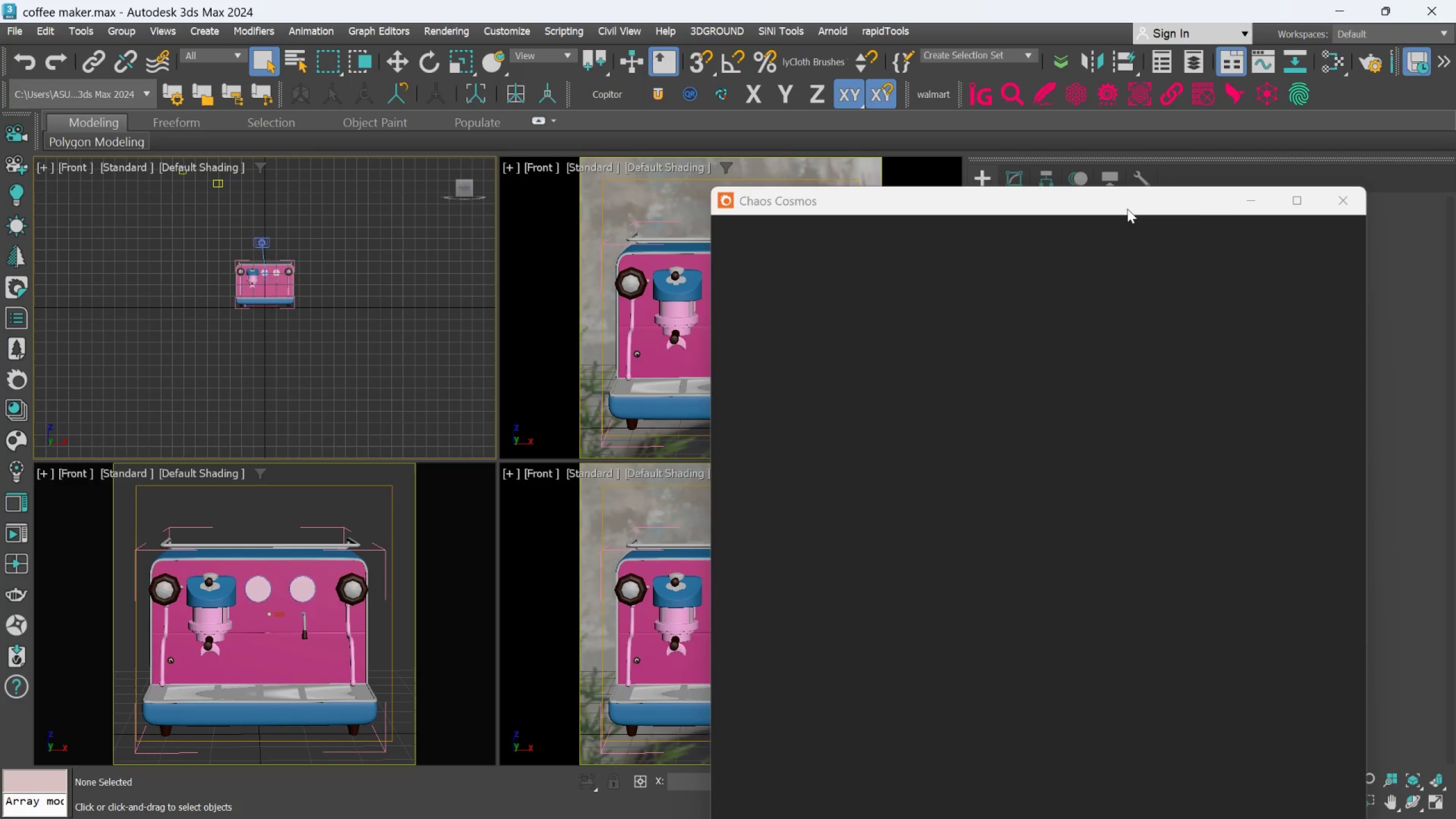 
mouse_move([1301, 202])
 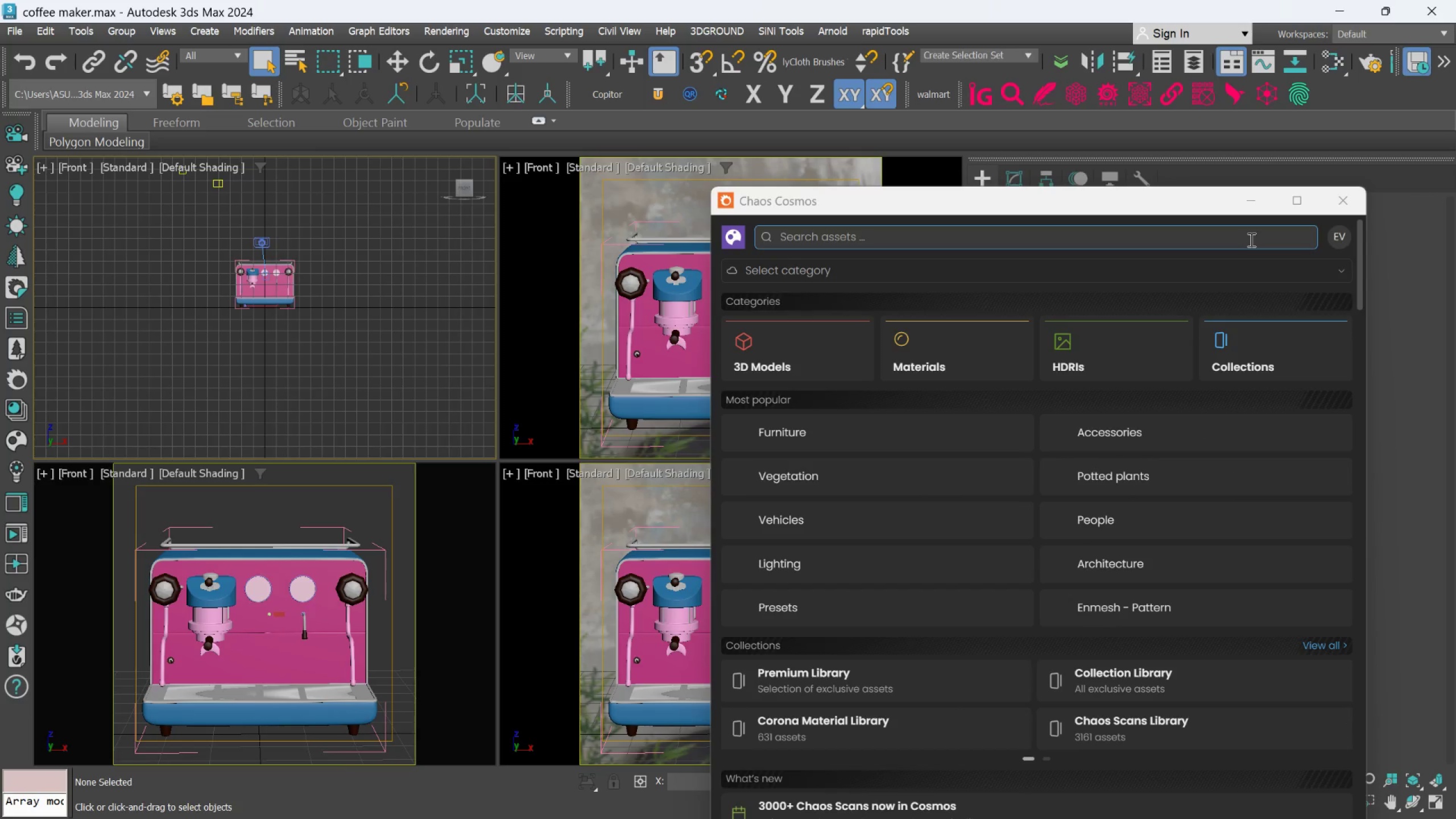 
left_click([1250, 239])
 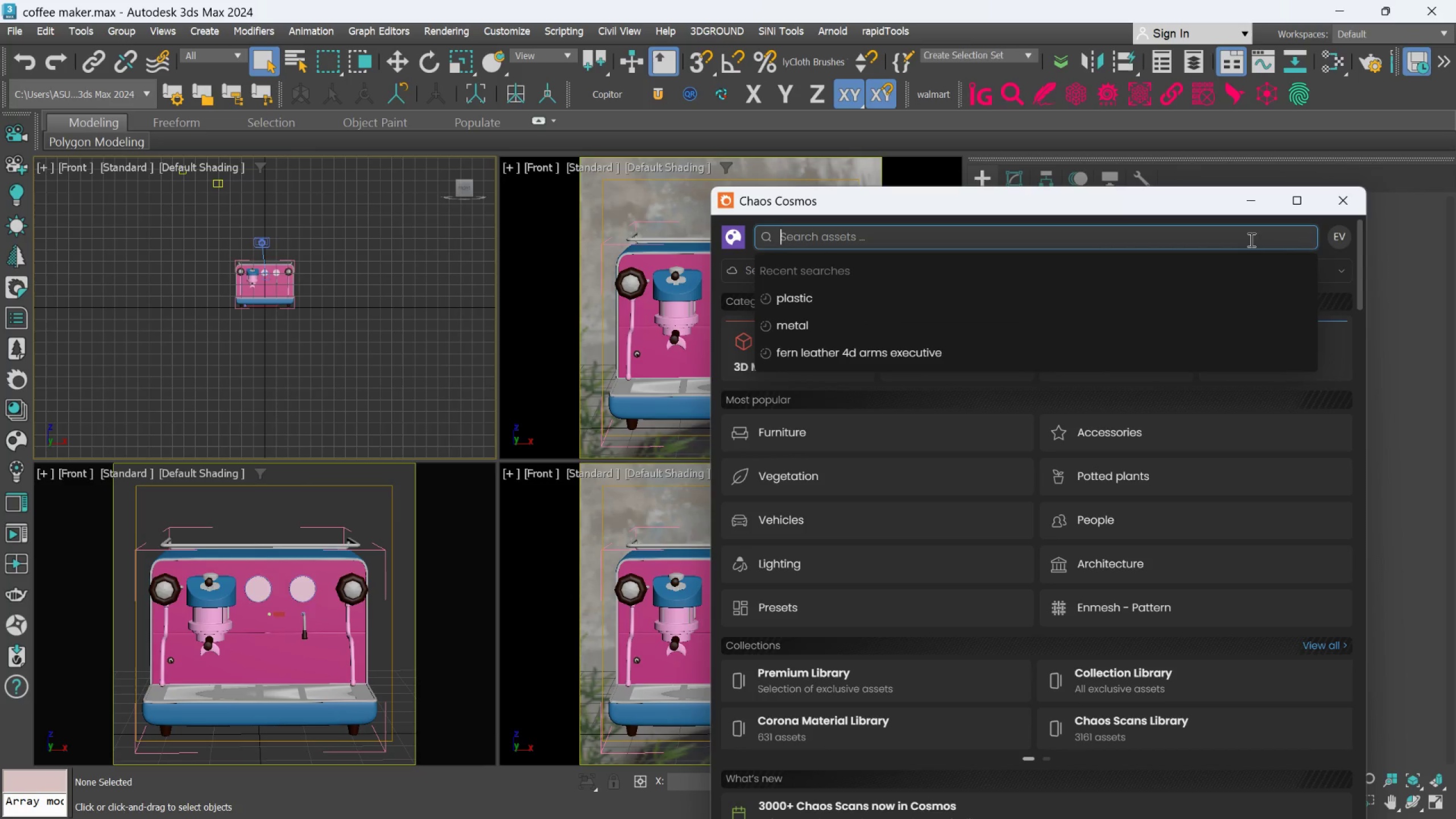 
key(W)
 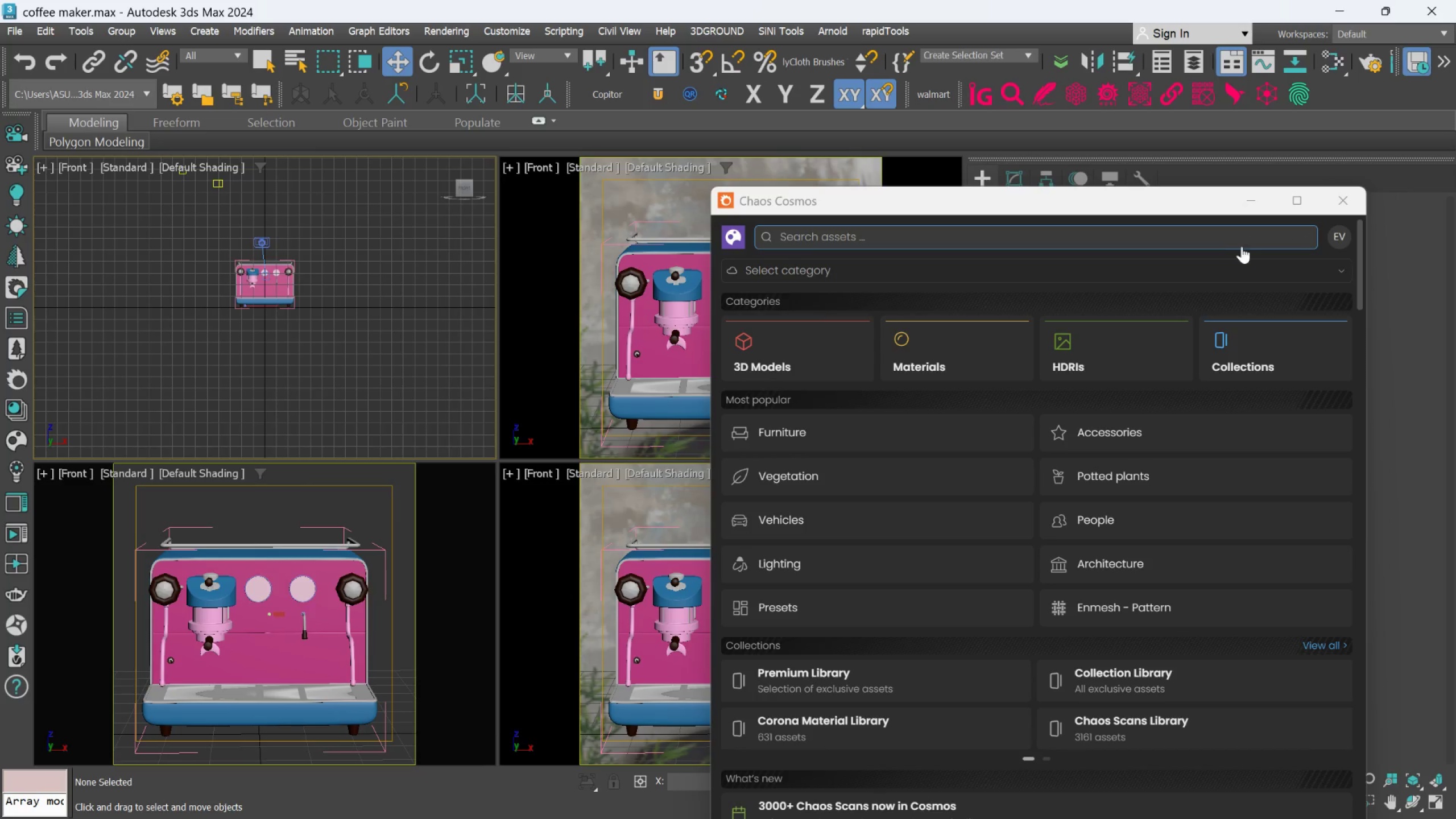 
key(W)
 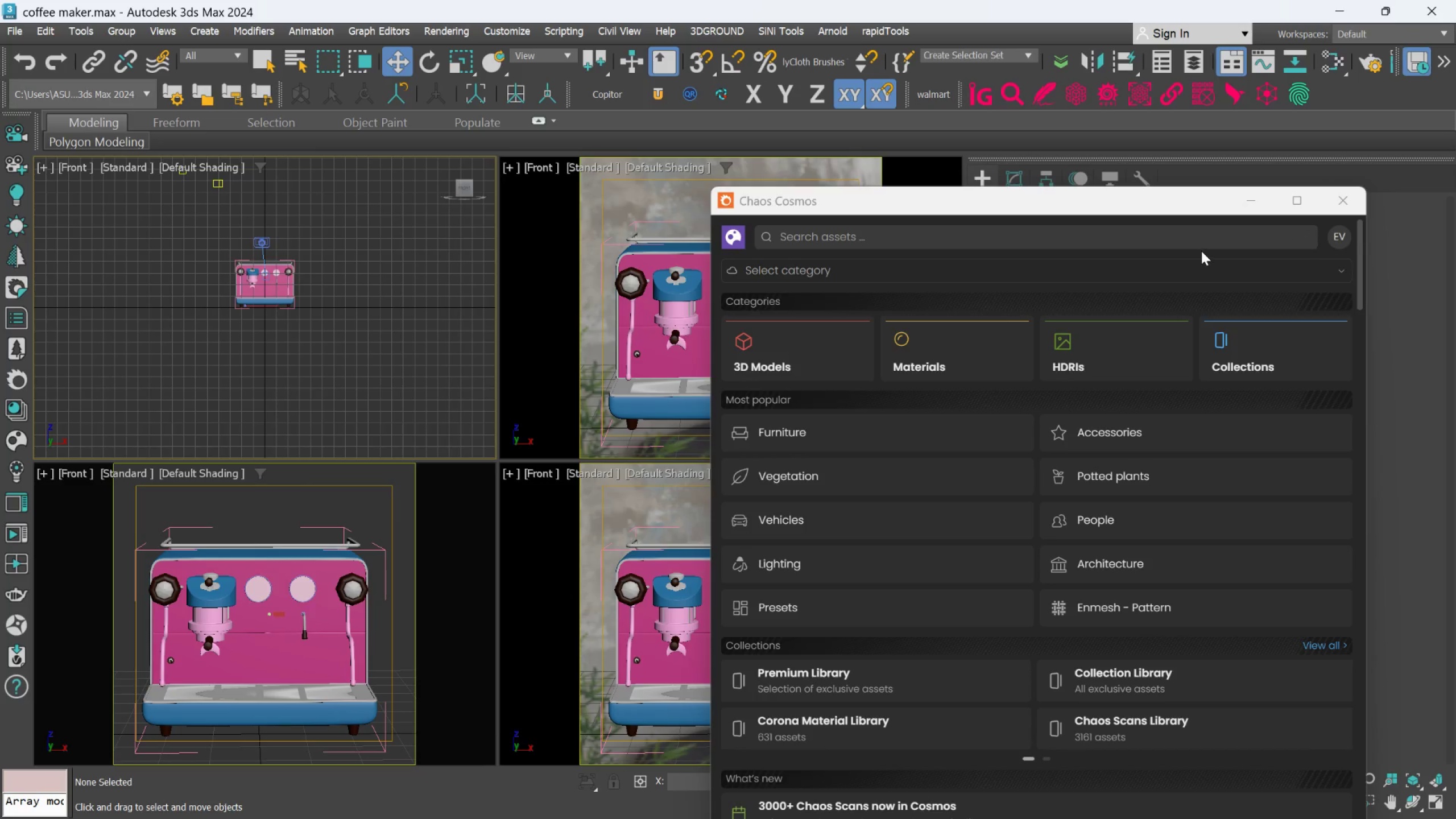 
left_click([1201, 251])
 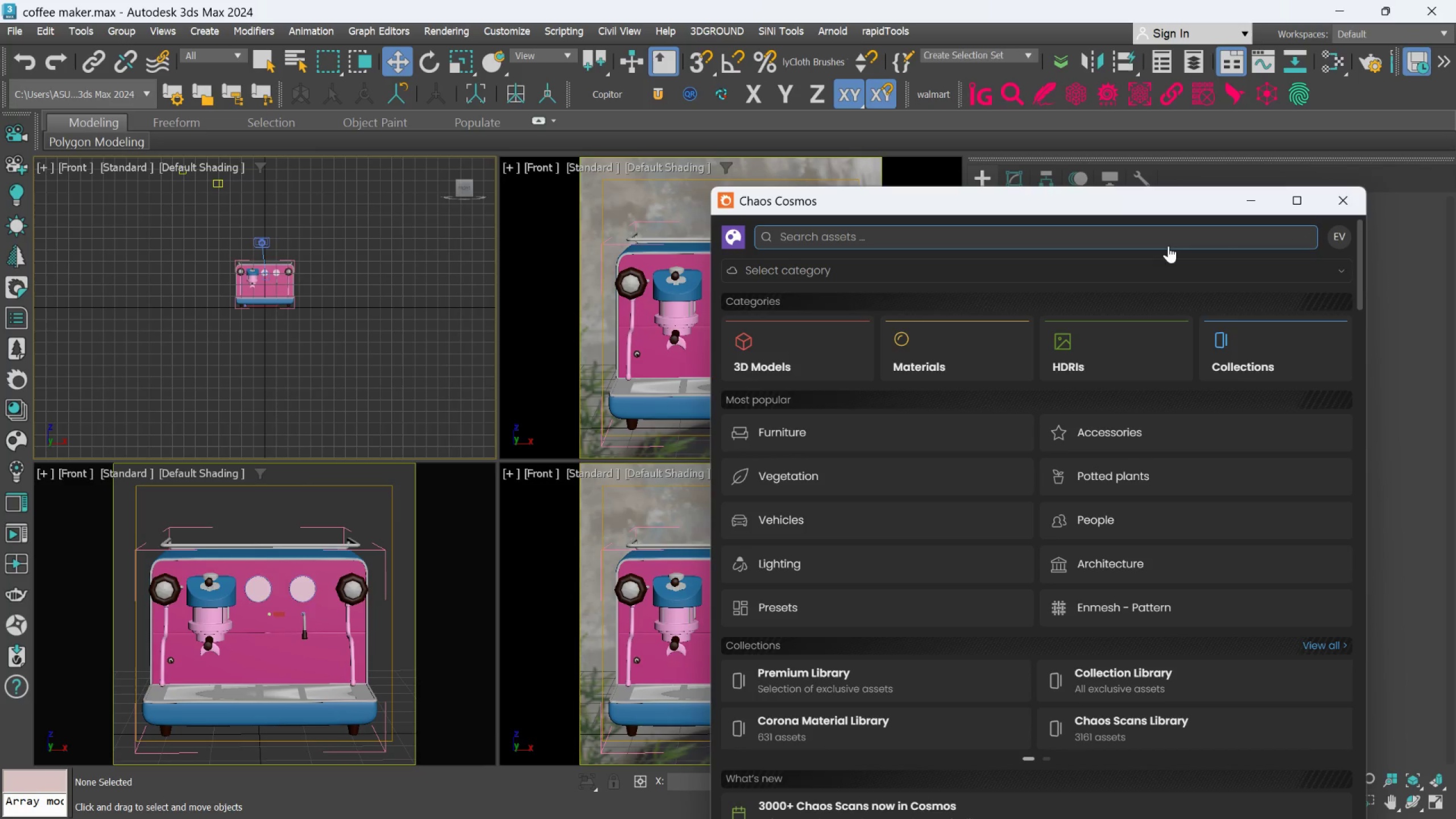 
left_click([1167, 245])
 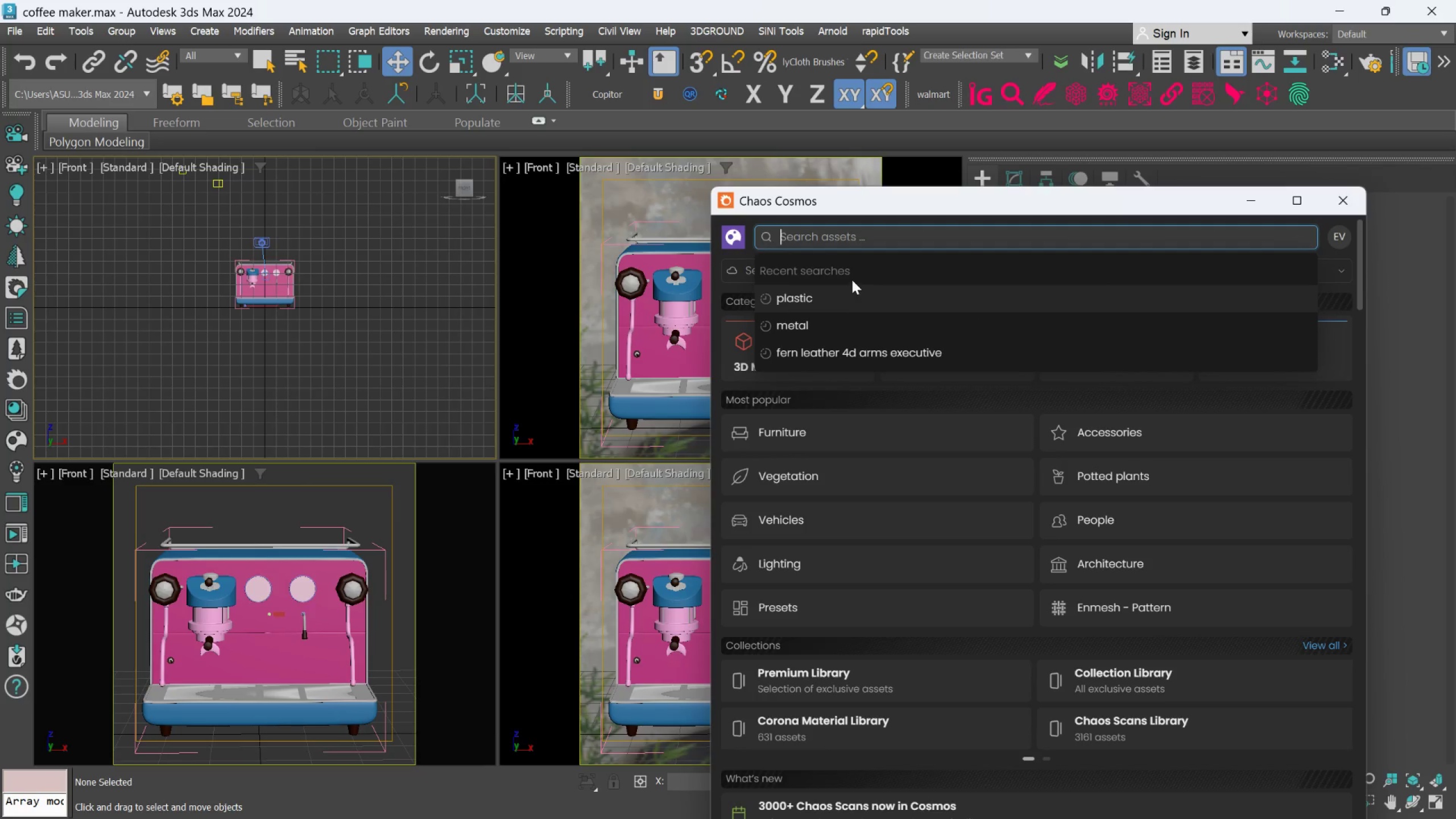 
left_click([862, 247])
 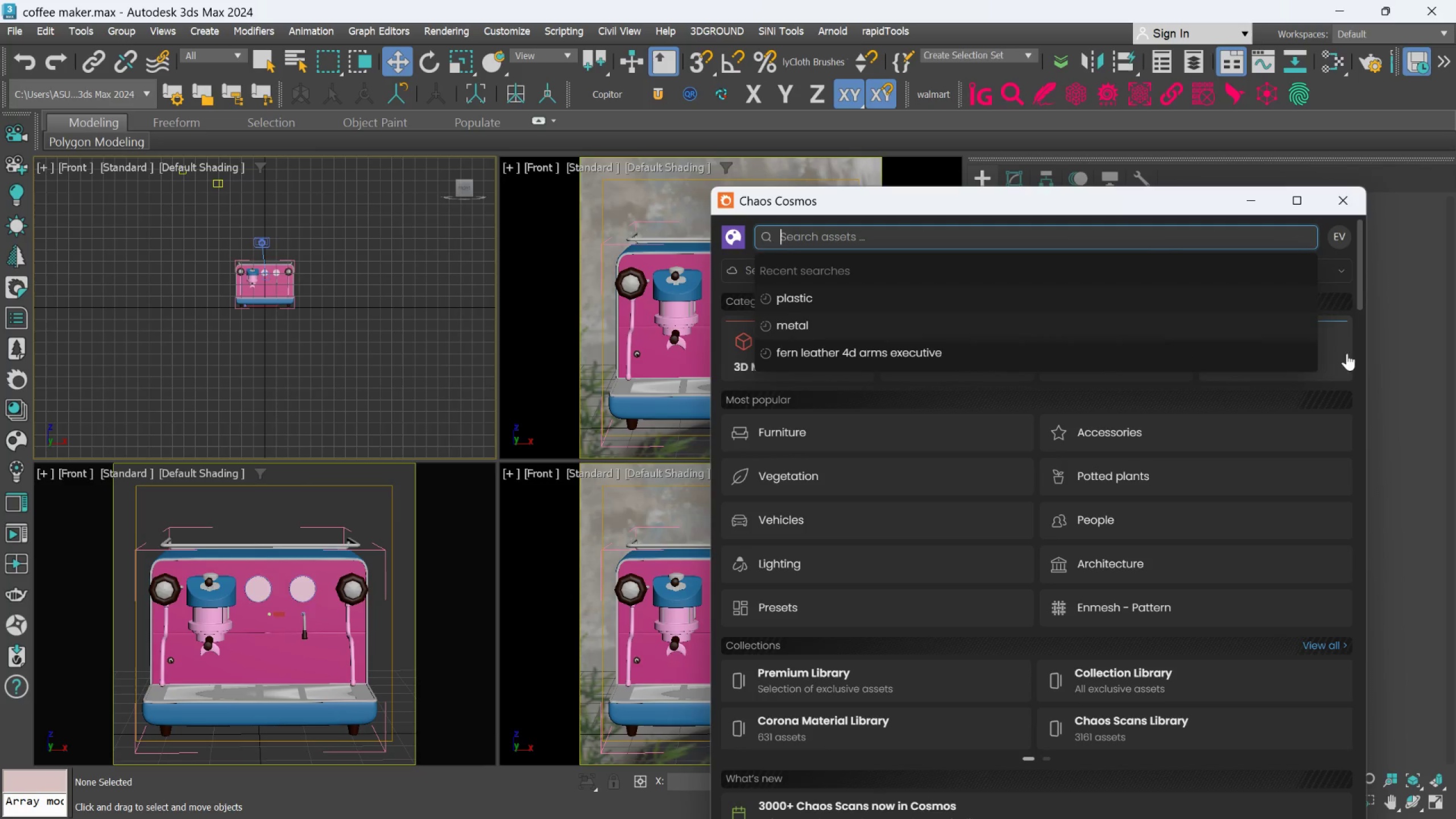 
left_click([1384, 361])
 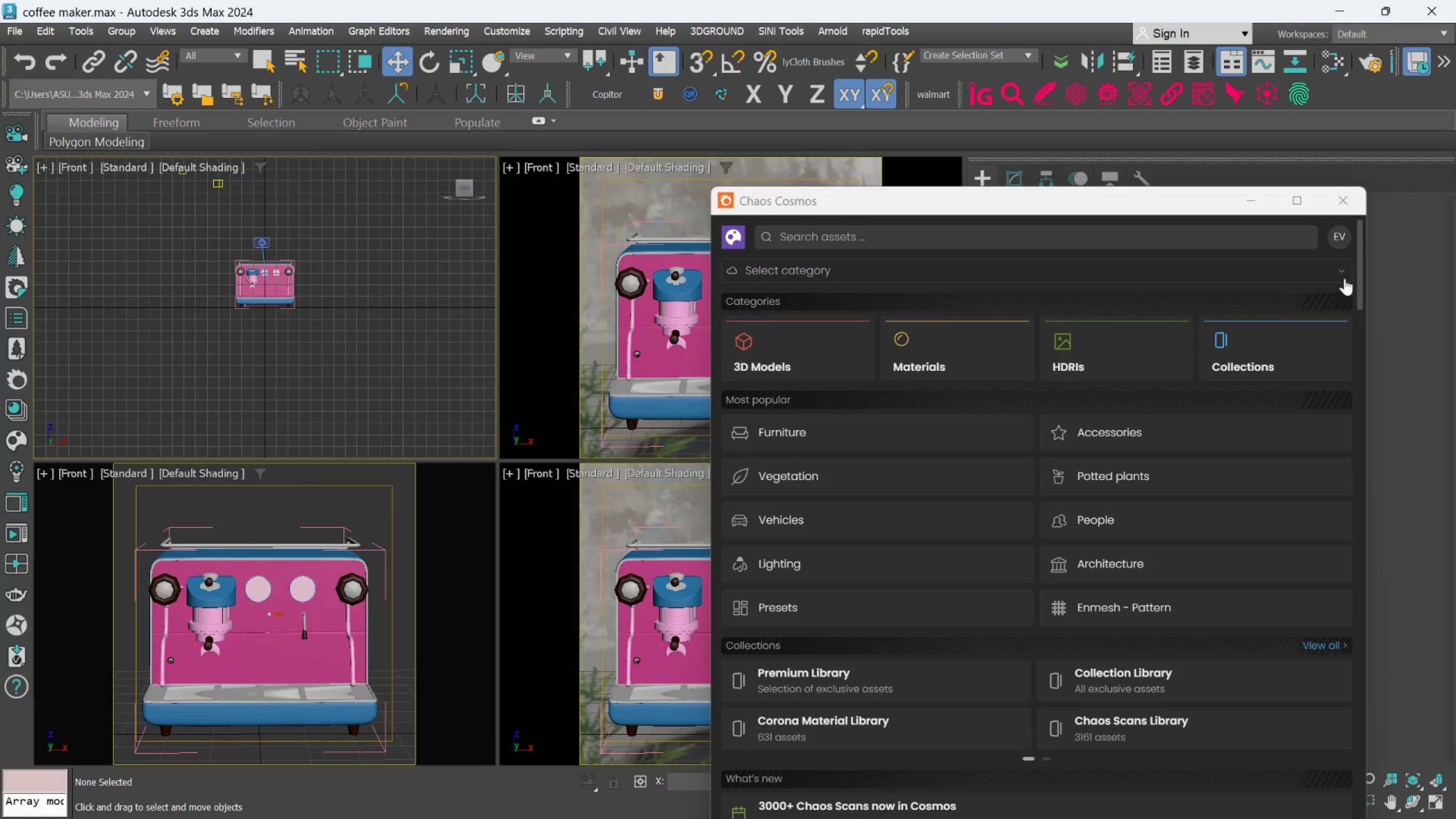 
left_click([1345, 272])
 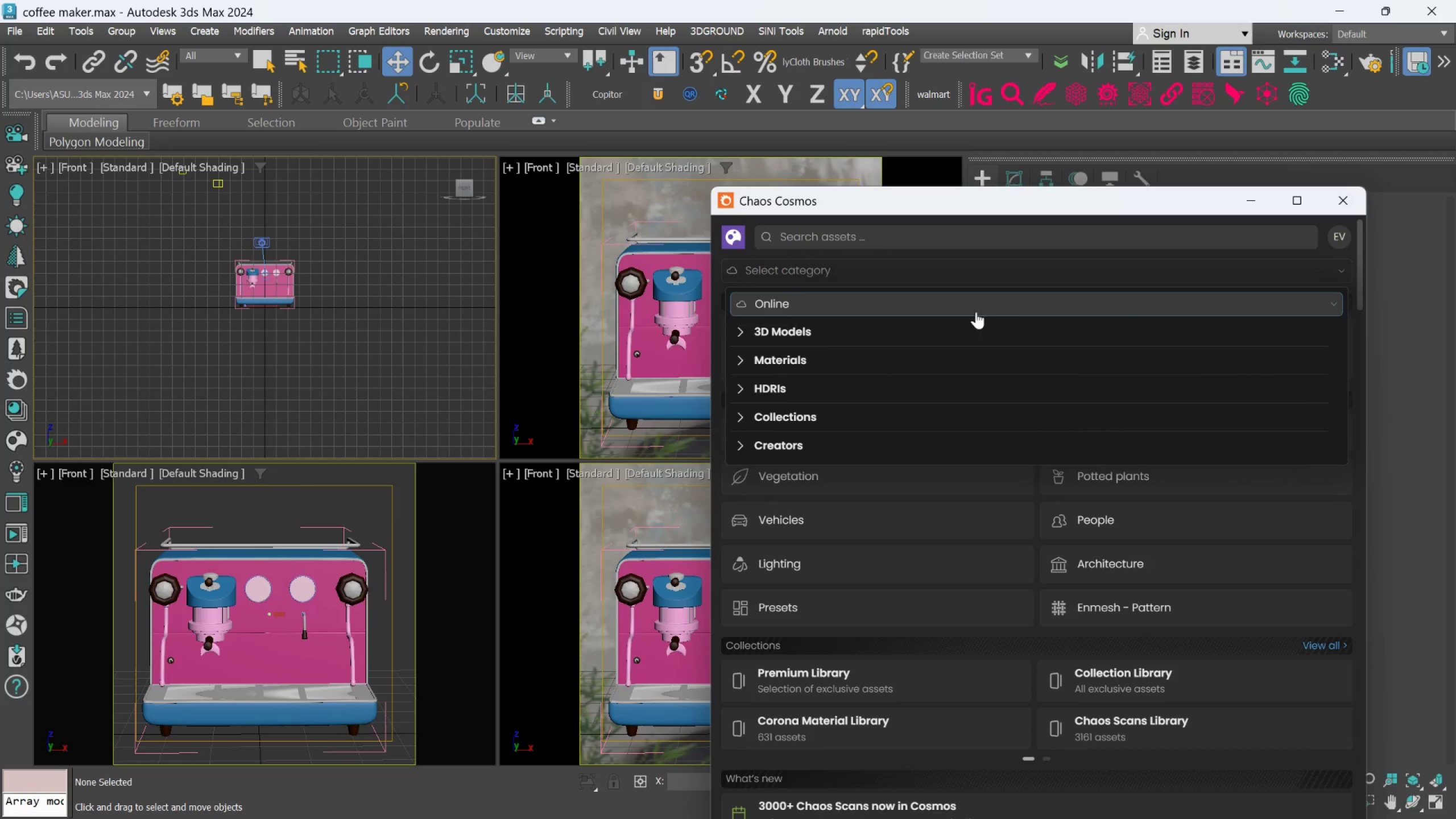 
scroll: coordinate [948, 332], scroll_direction: down, amount: 2.0
 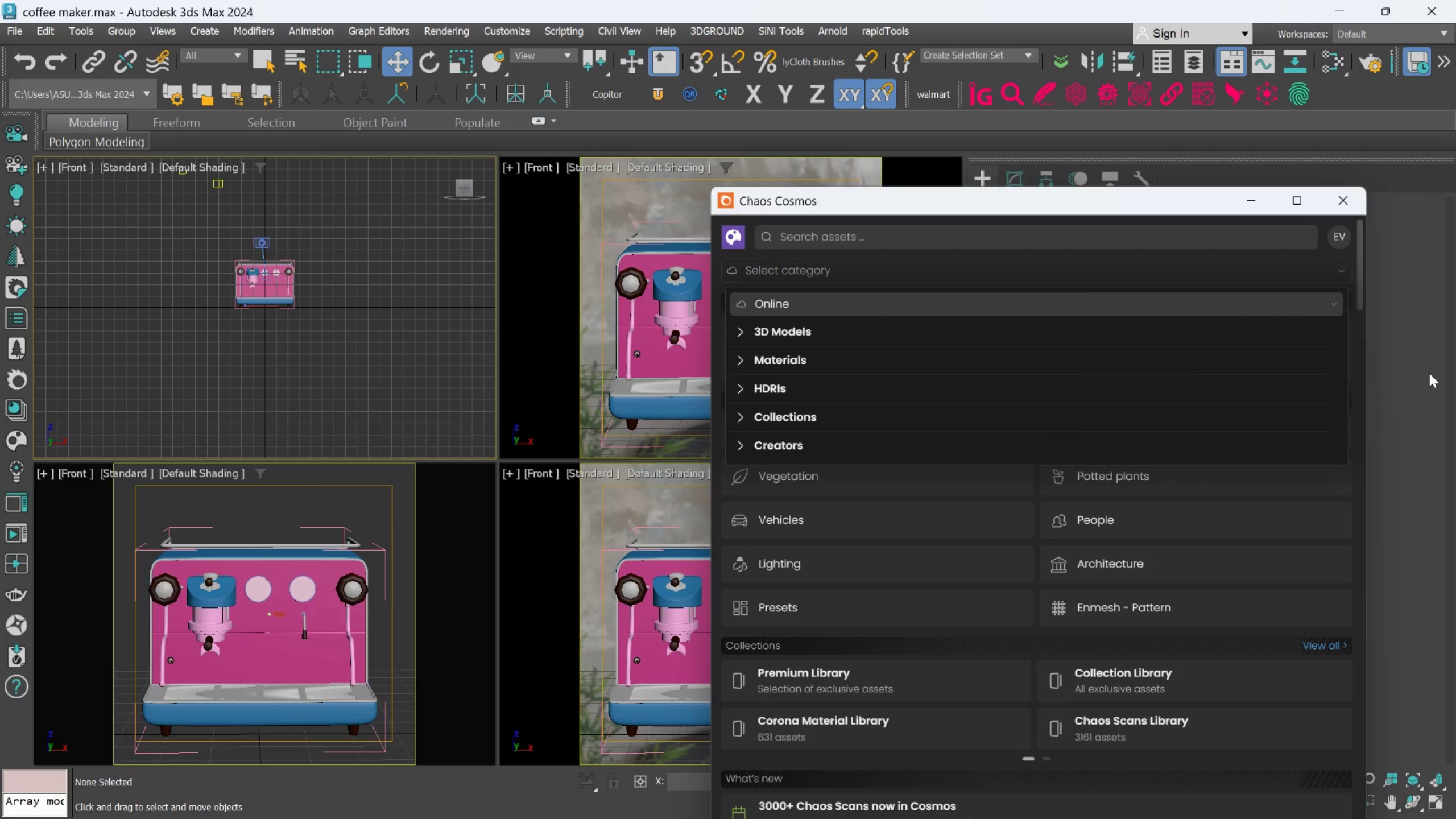 
left_click([1429, 373])
 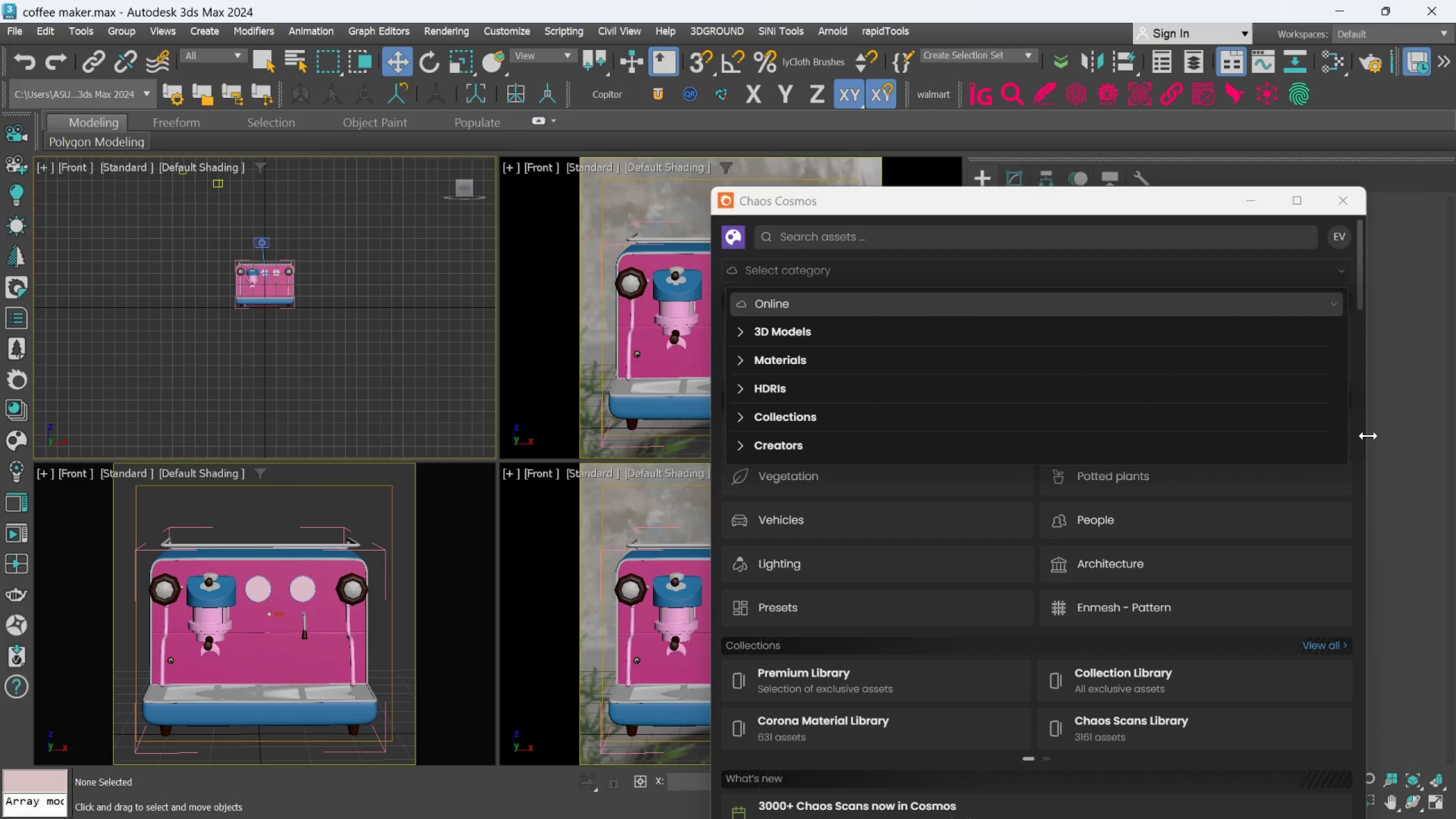 
left_click([1368, 436])
 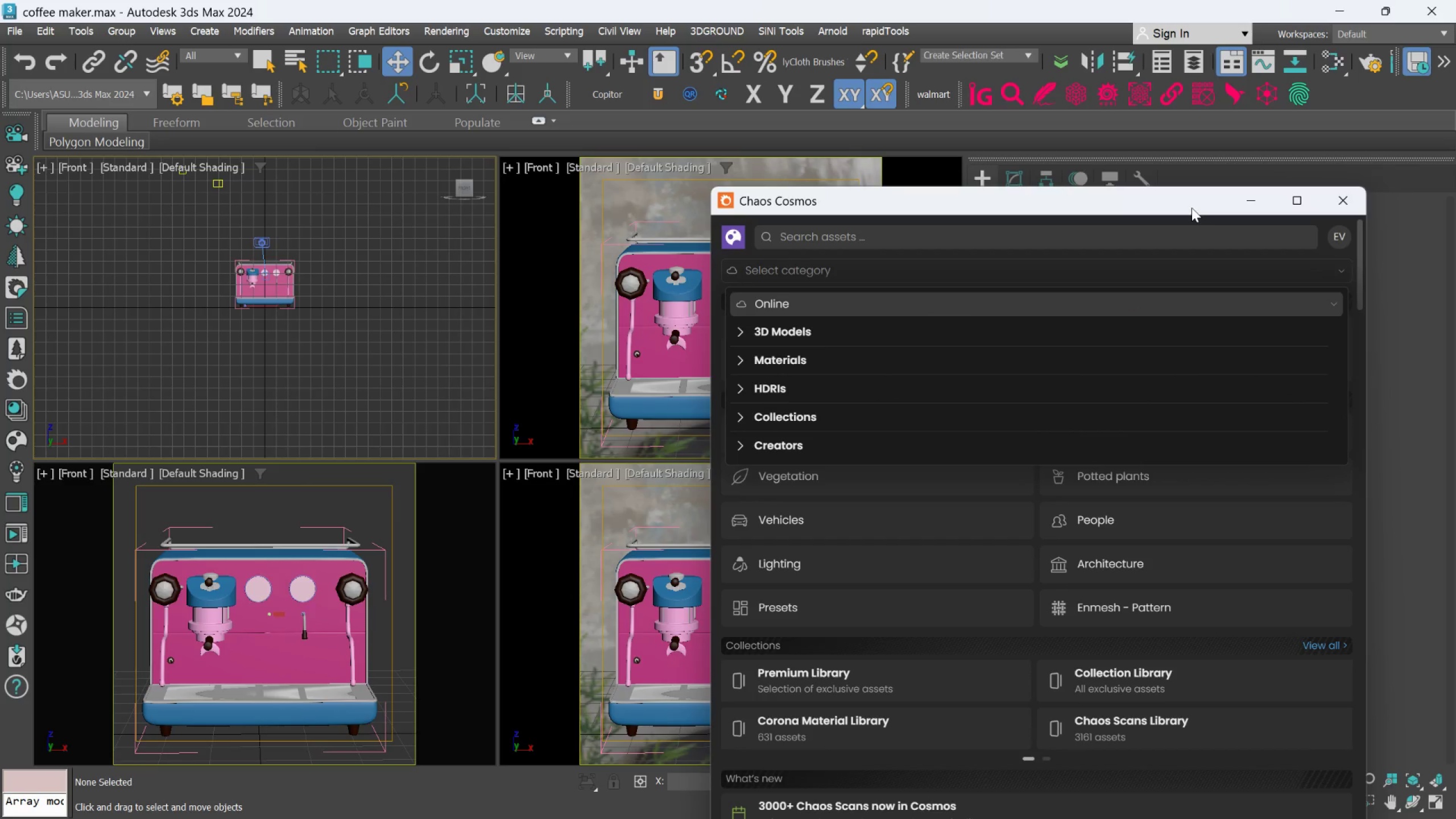 
left_click_drag(start_coordinate=[1192, 208], to_coordinate=[1186, 130])
 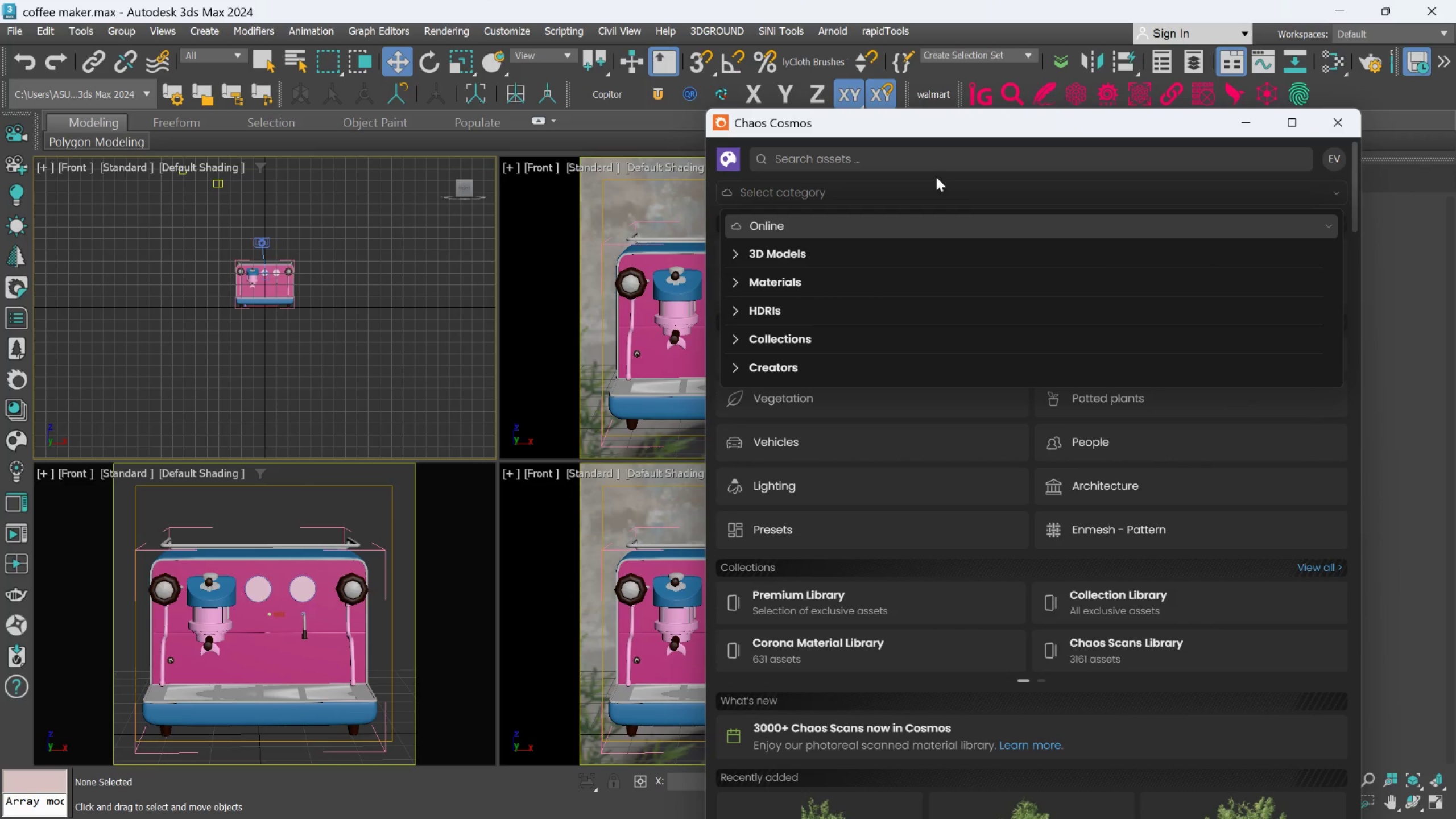 
left_click([929, 159])
 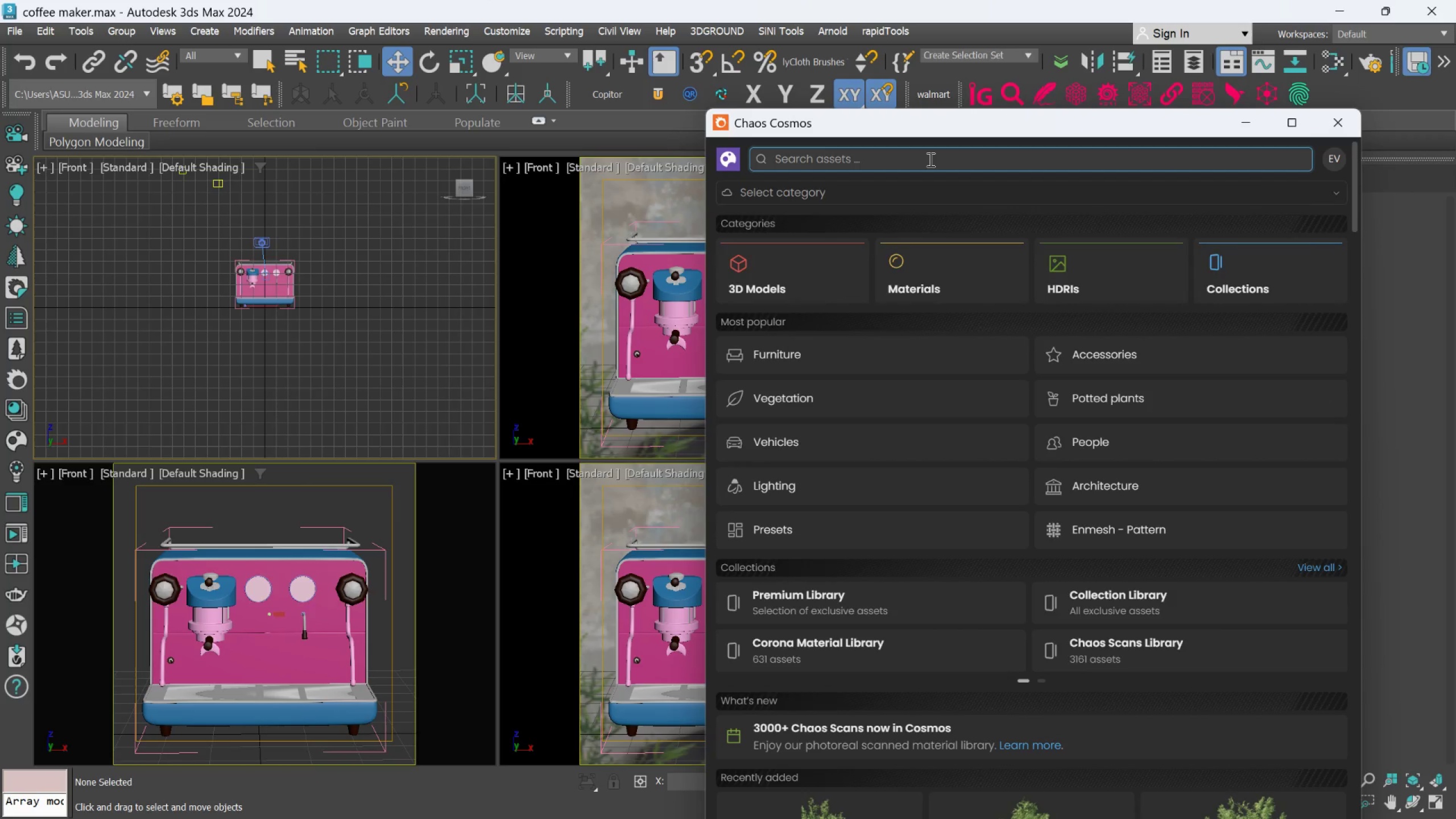 
left_click([929, 159])
 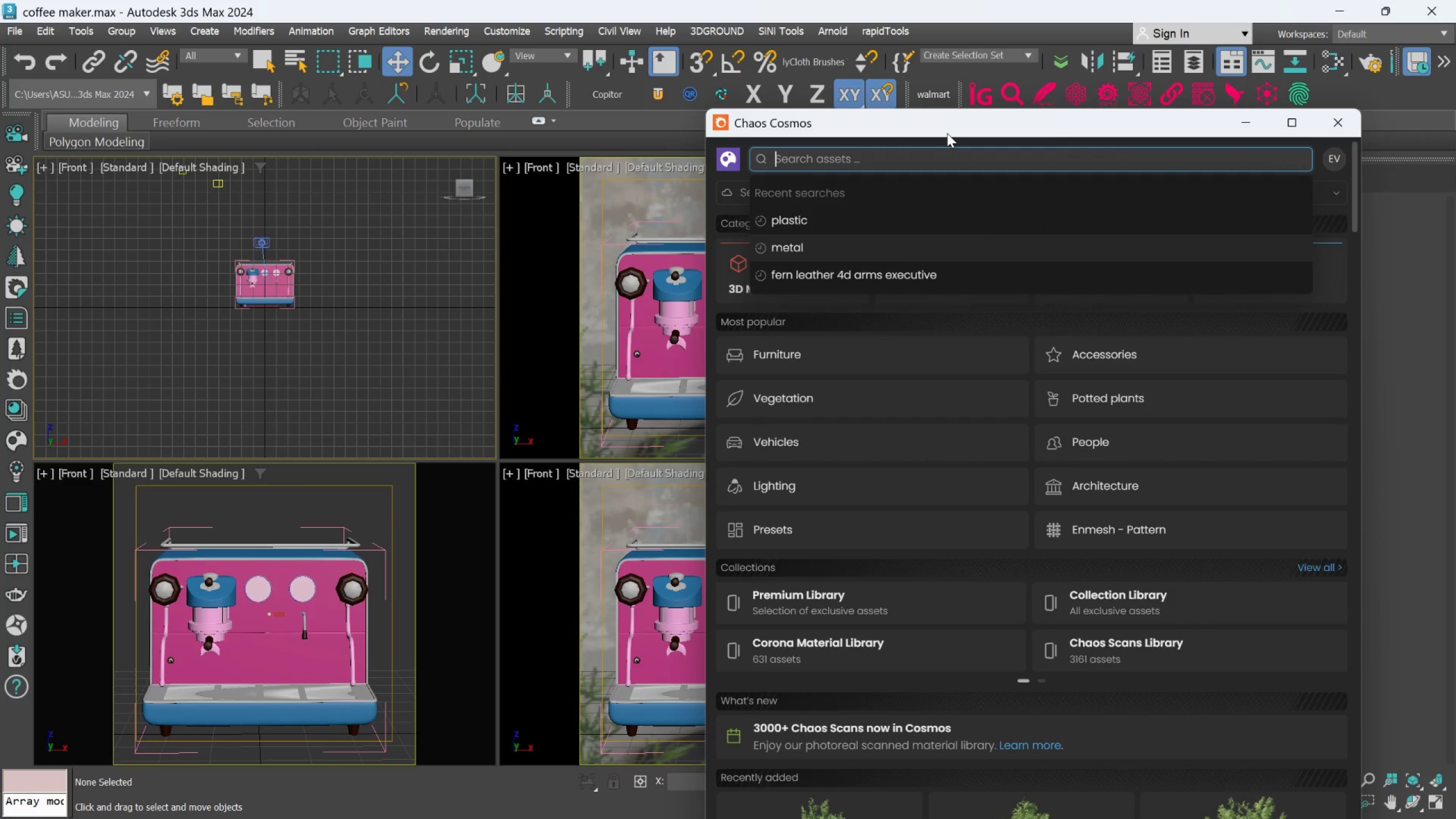 
type(WW)
 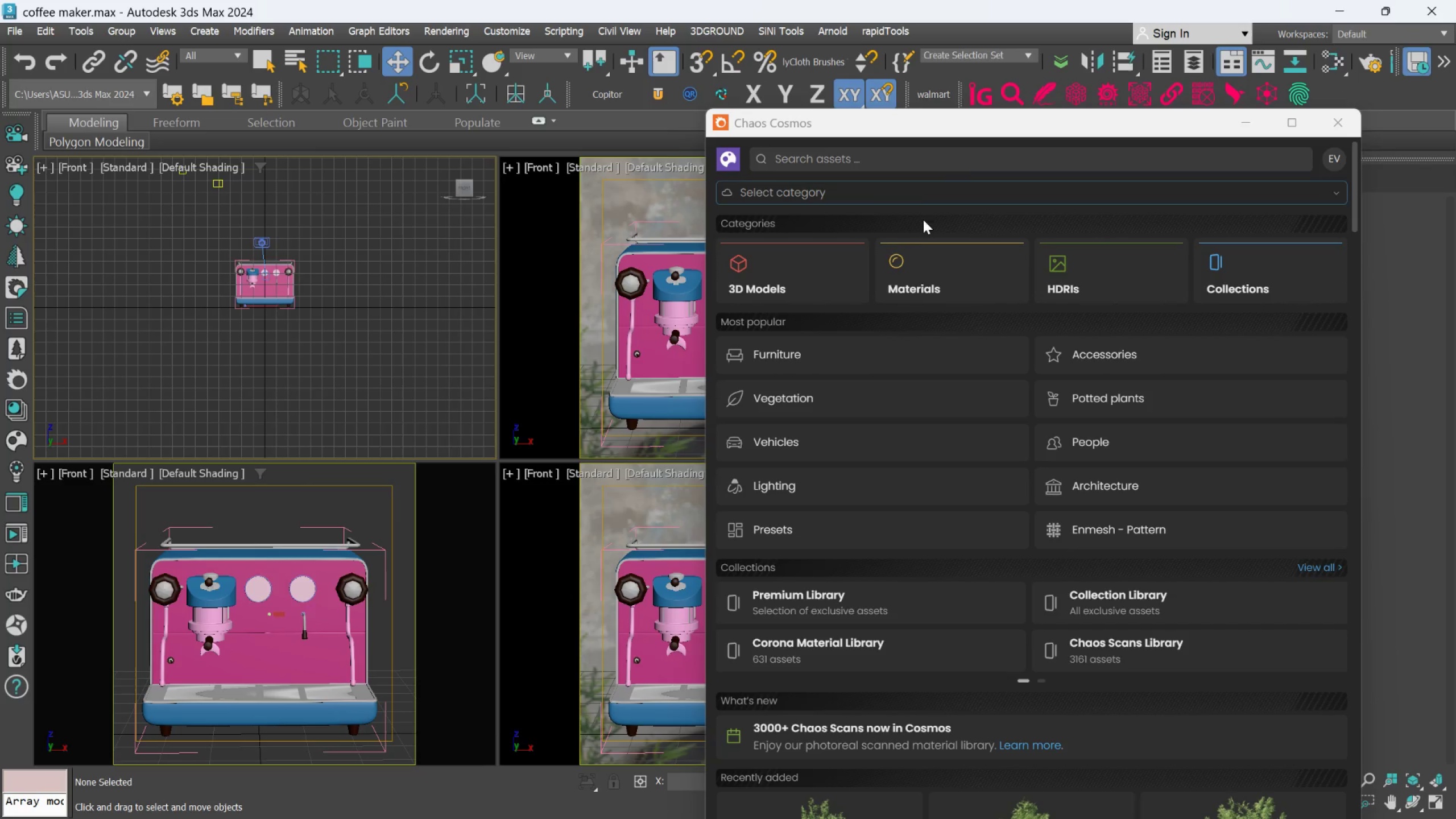 
left_click([922, 255])
 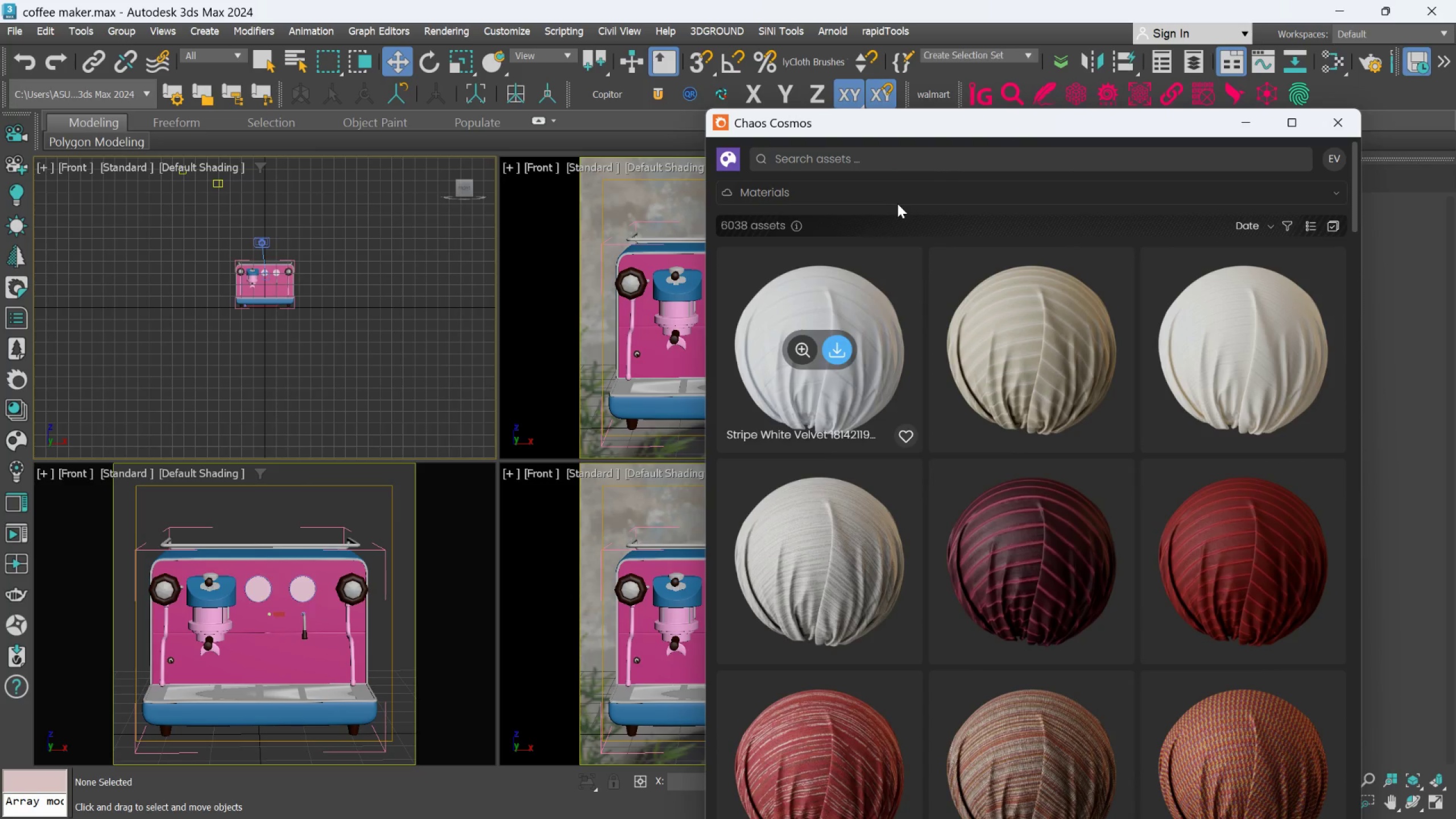 
left_click([877, 164])
 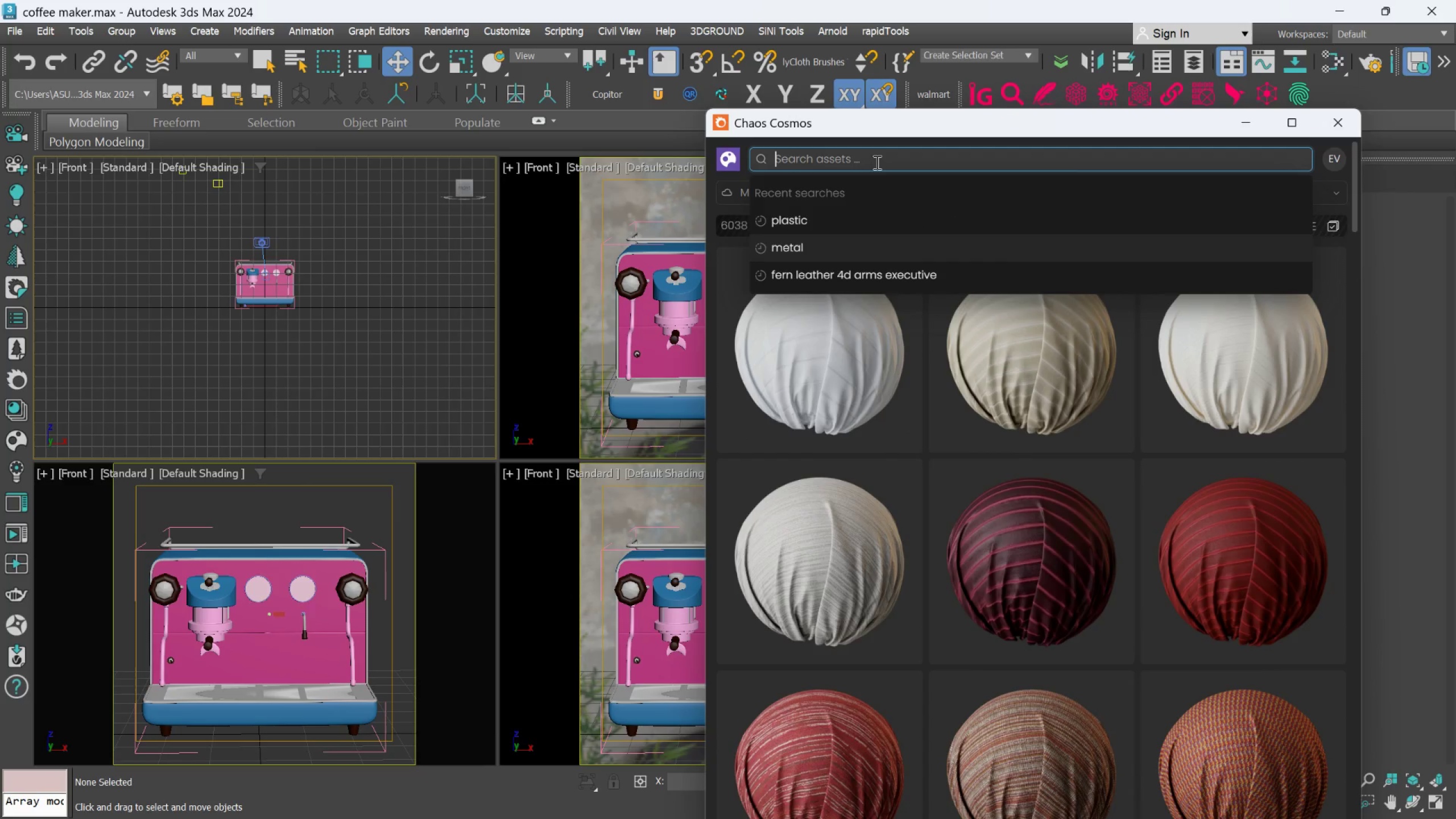 
hold_key(key=W, duration=0.31)
 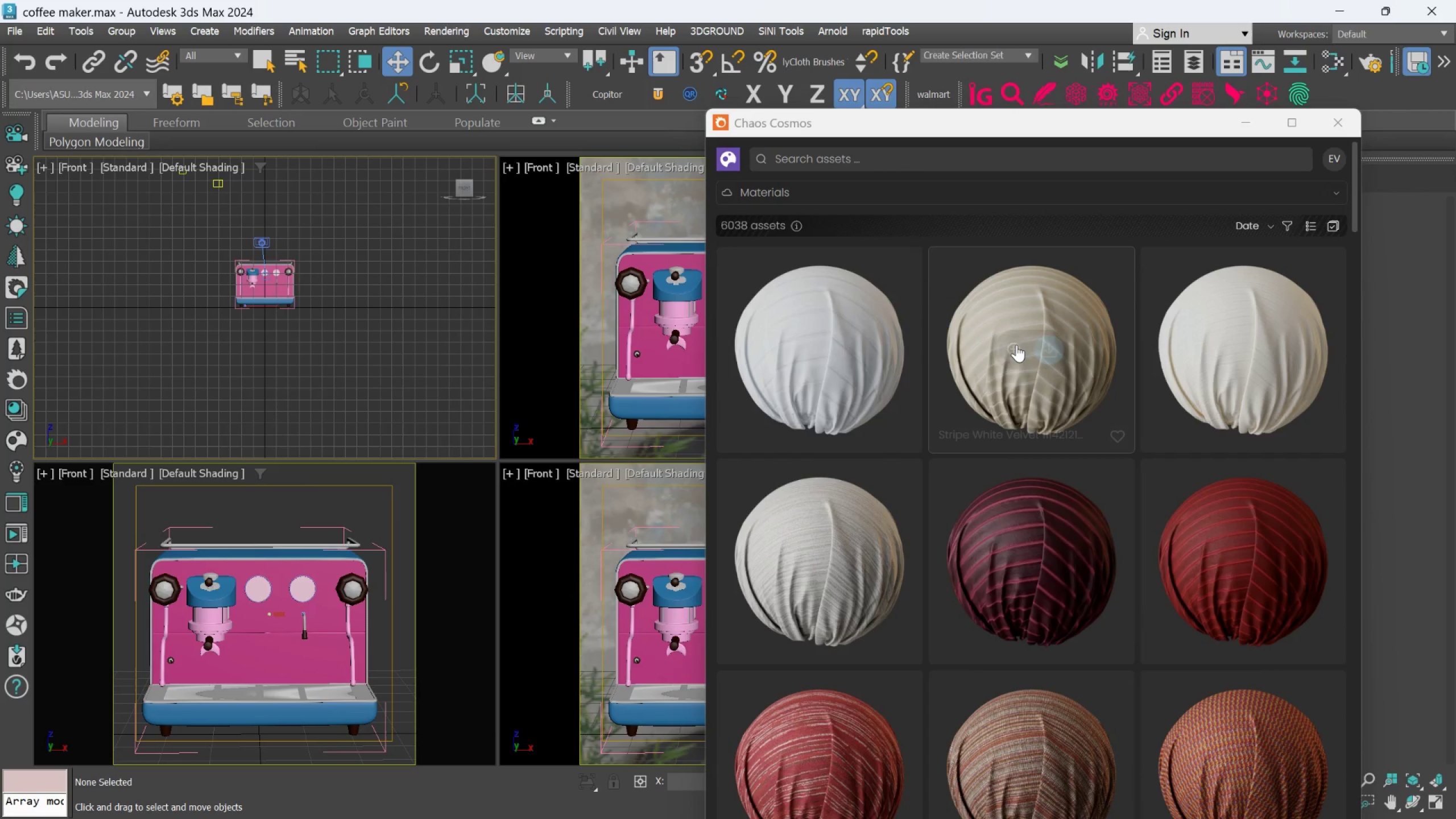 
scroll: coordinate [1111, 402], scroll_direction: down, amount: 7.0
 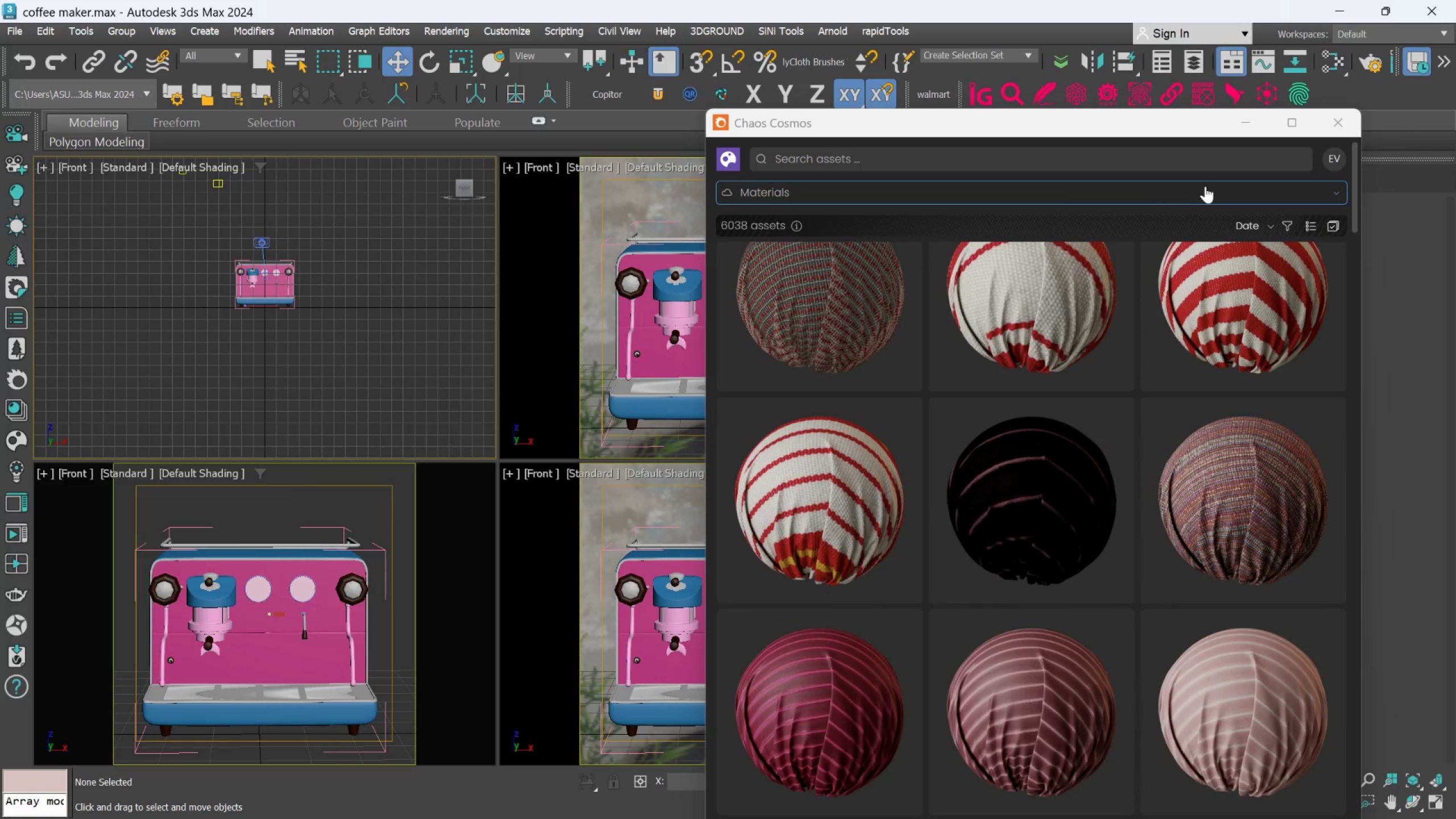 
mouse_move([1277, 230])
 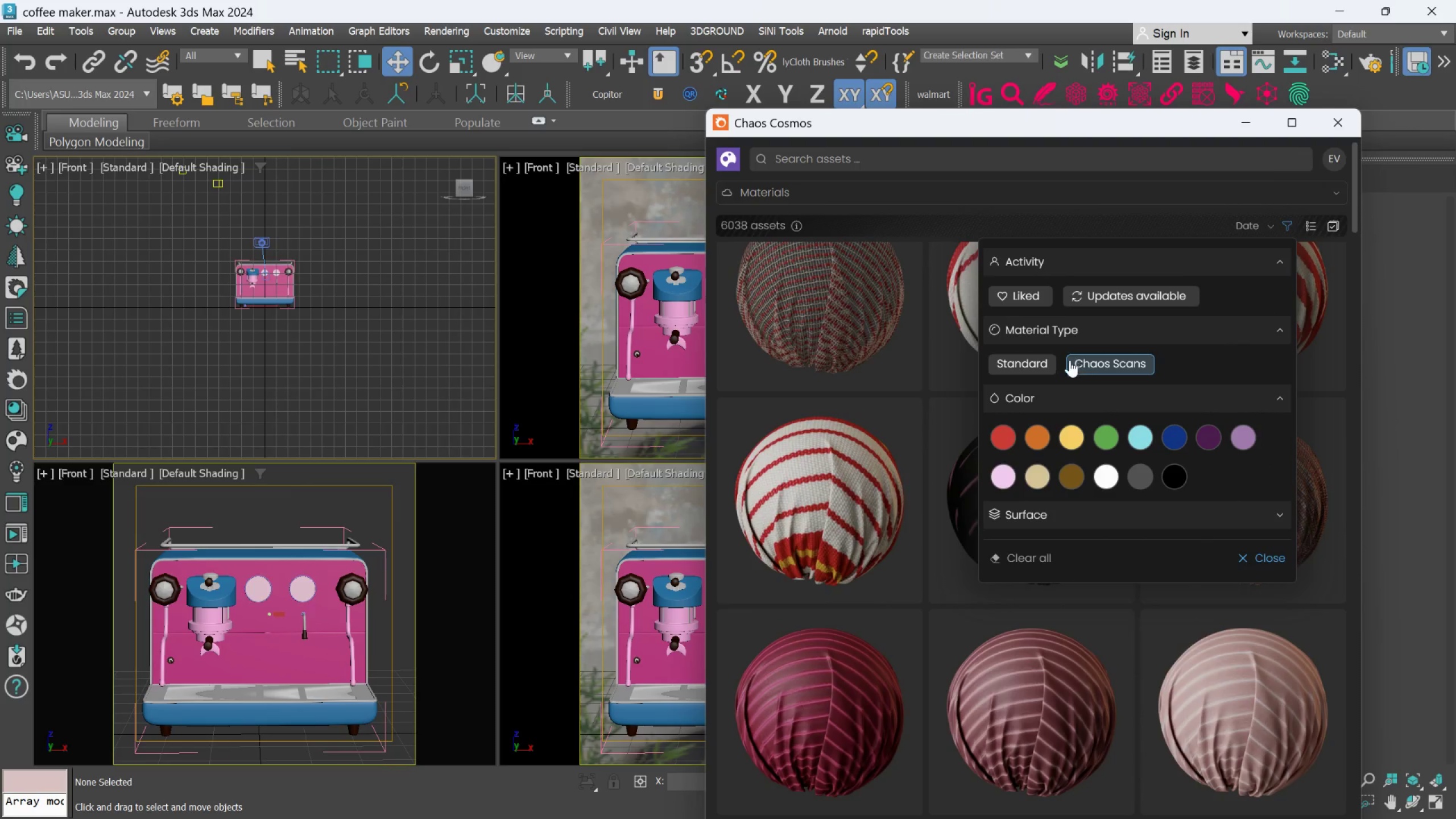 
left_click([1049, 360])
 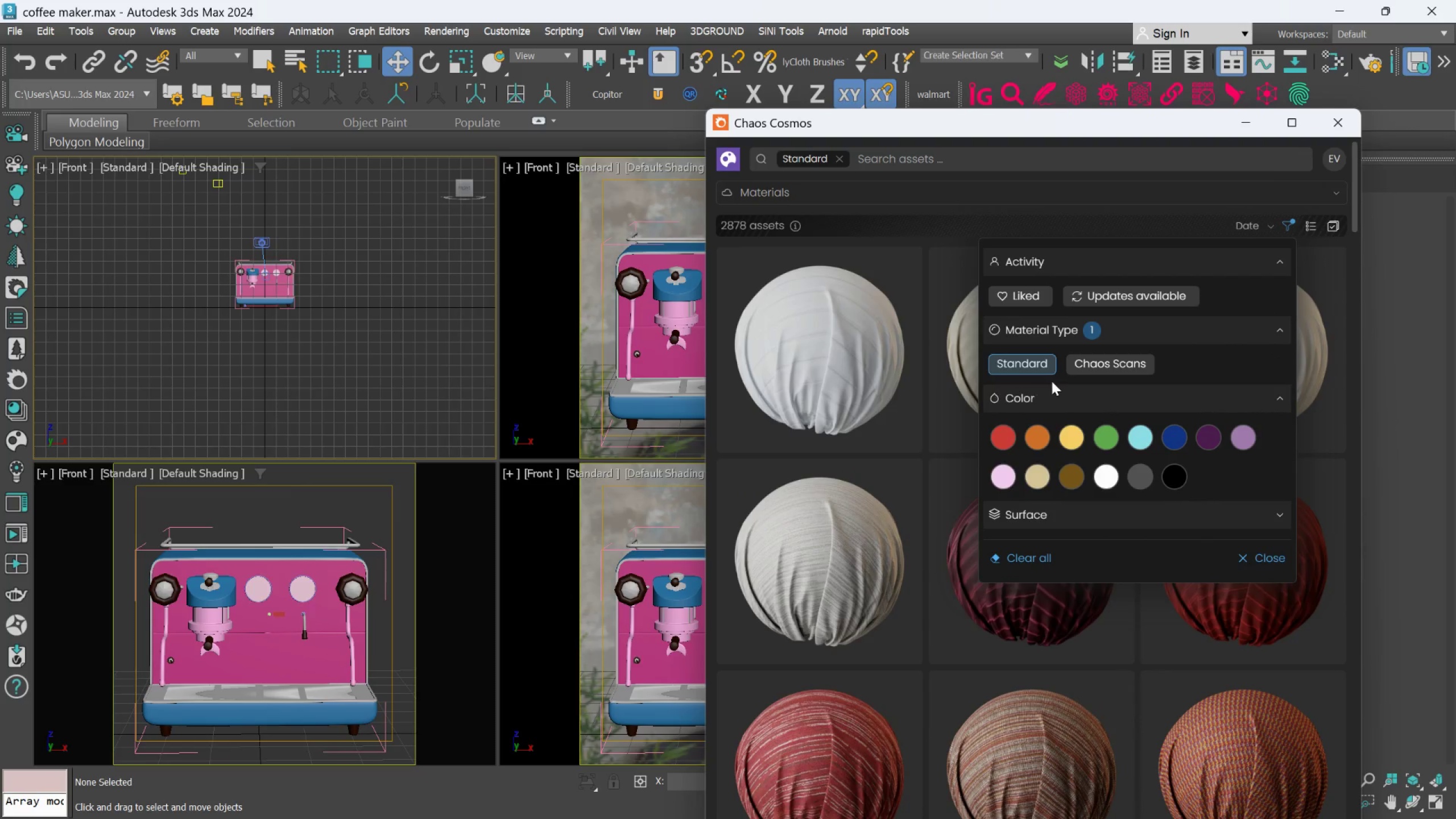 
scroll: coordinate [876, 388], scroll_direction: down, amount: 3.0
 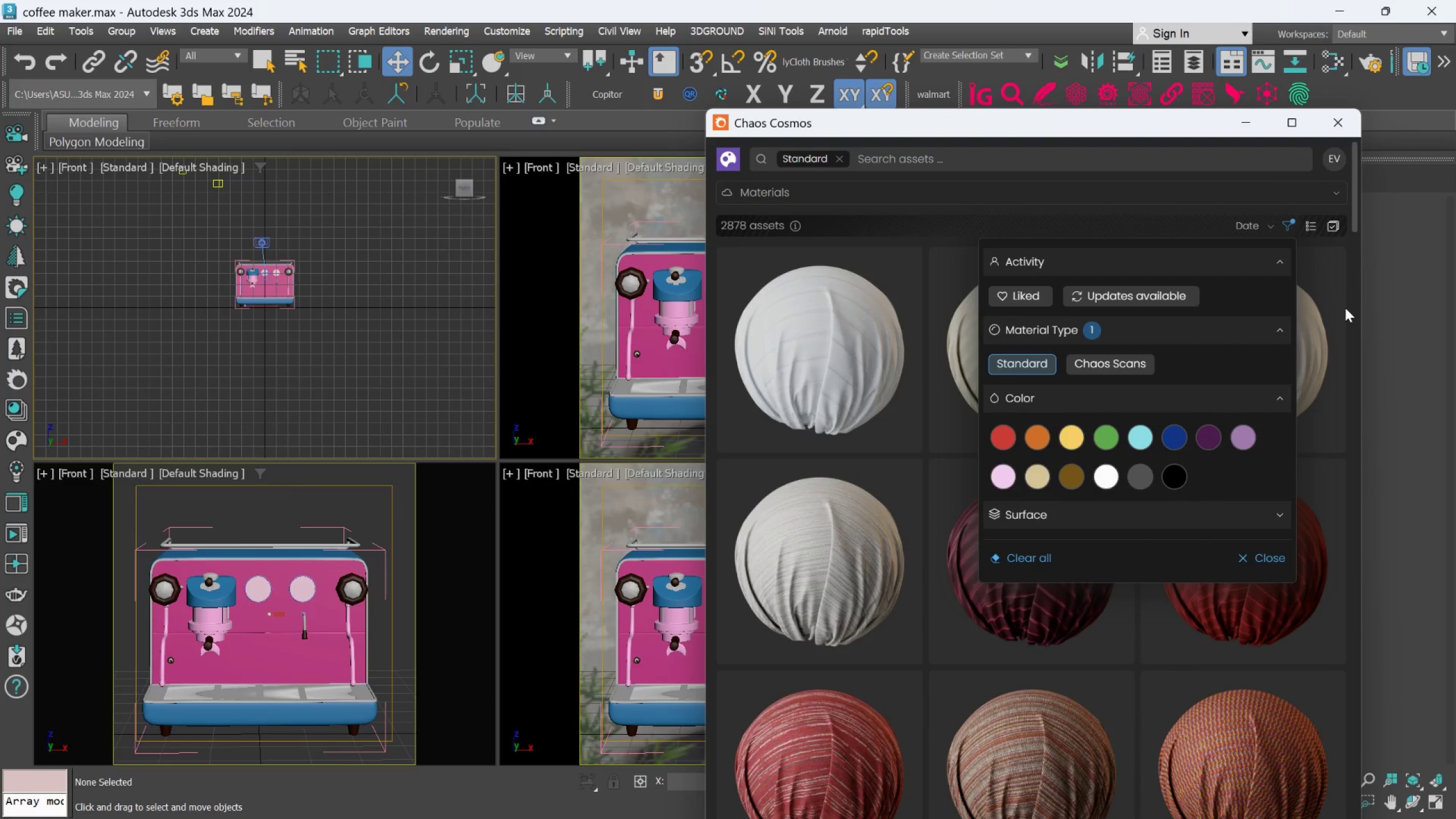 
left_click([1345, 308])
 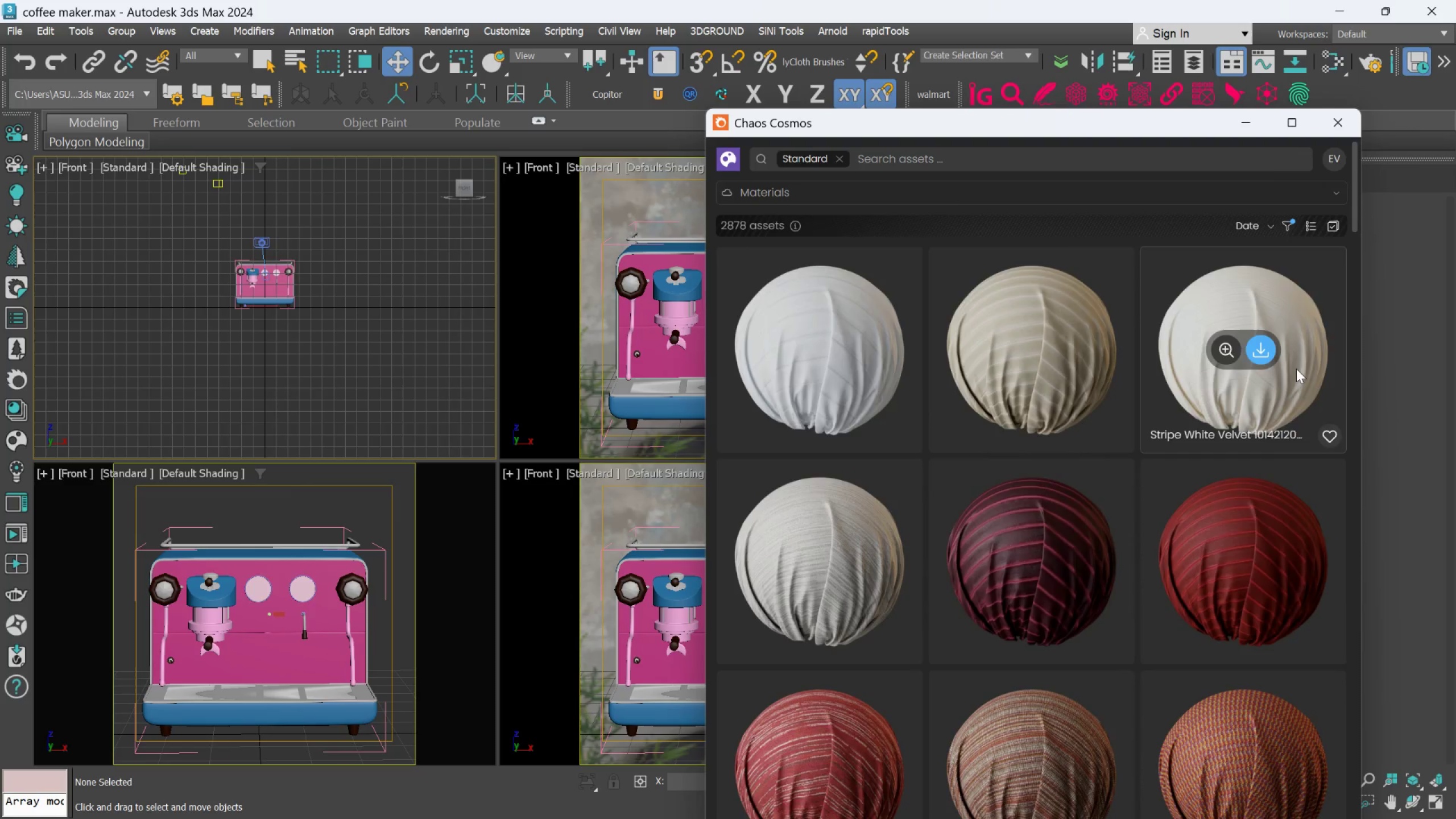 
scroll: coordinate [1207, 424], scroll_direction: down, amount: 23.0
 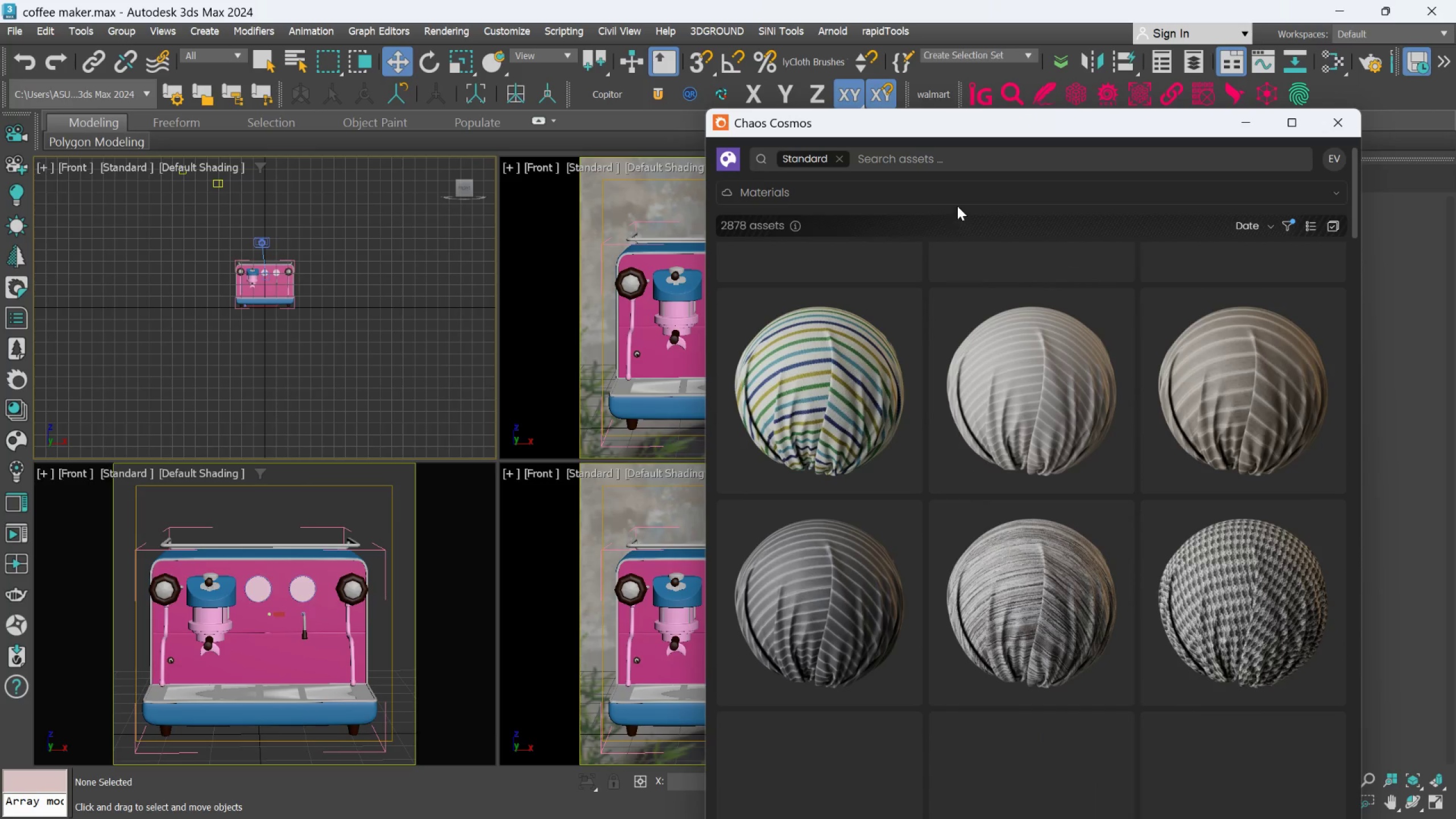 
left_click([957, 161])
 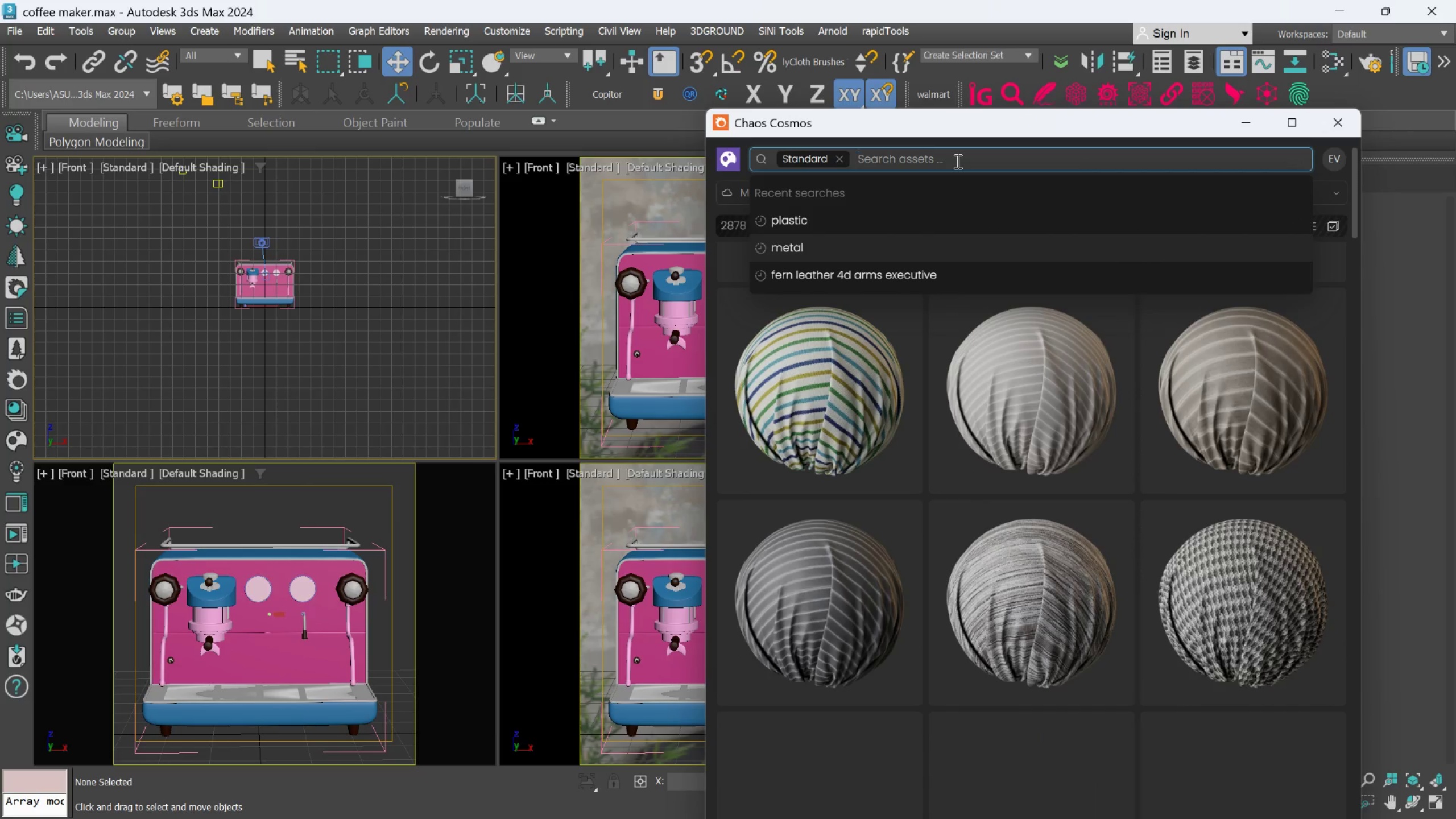 
type(WW)
 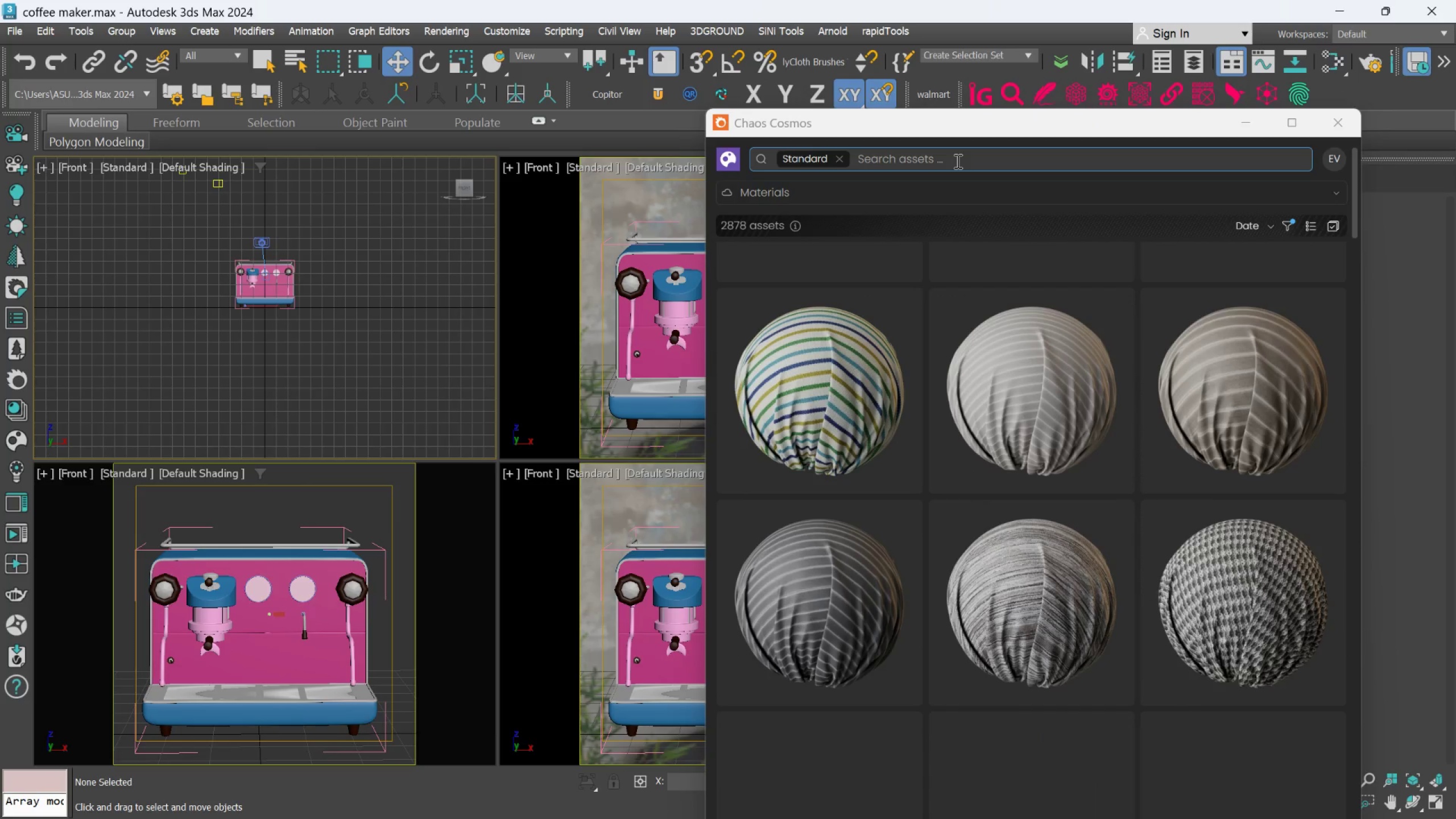 
left_click([957, 161])
 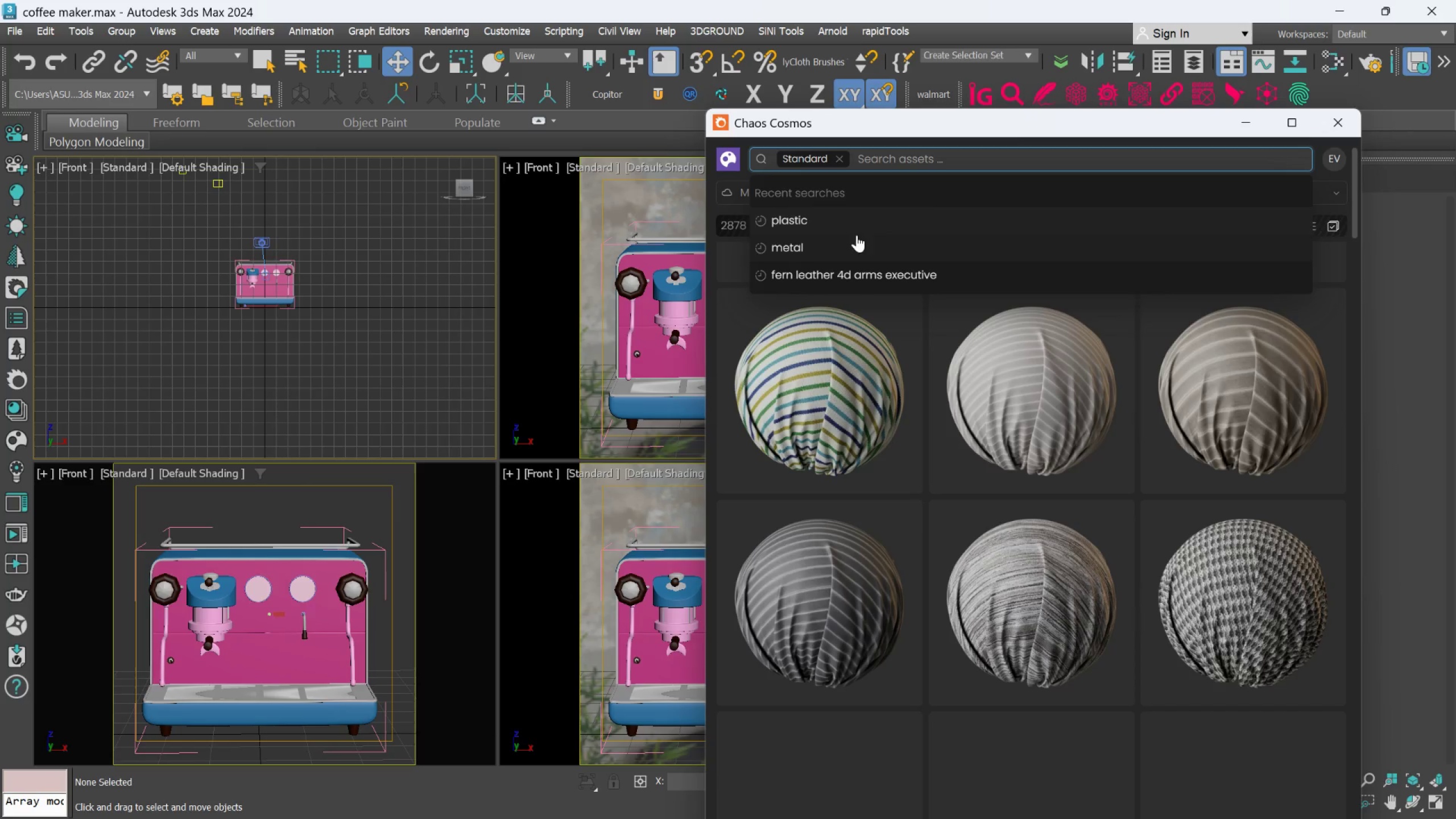 
left_click([851, 238])
 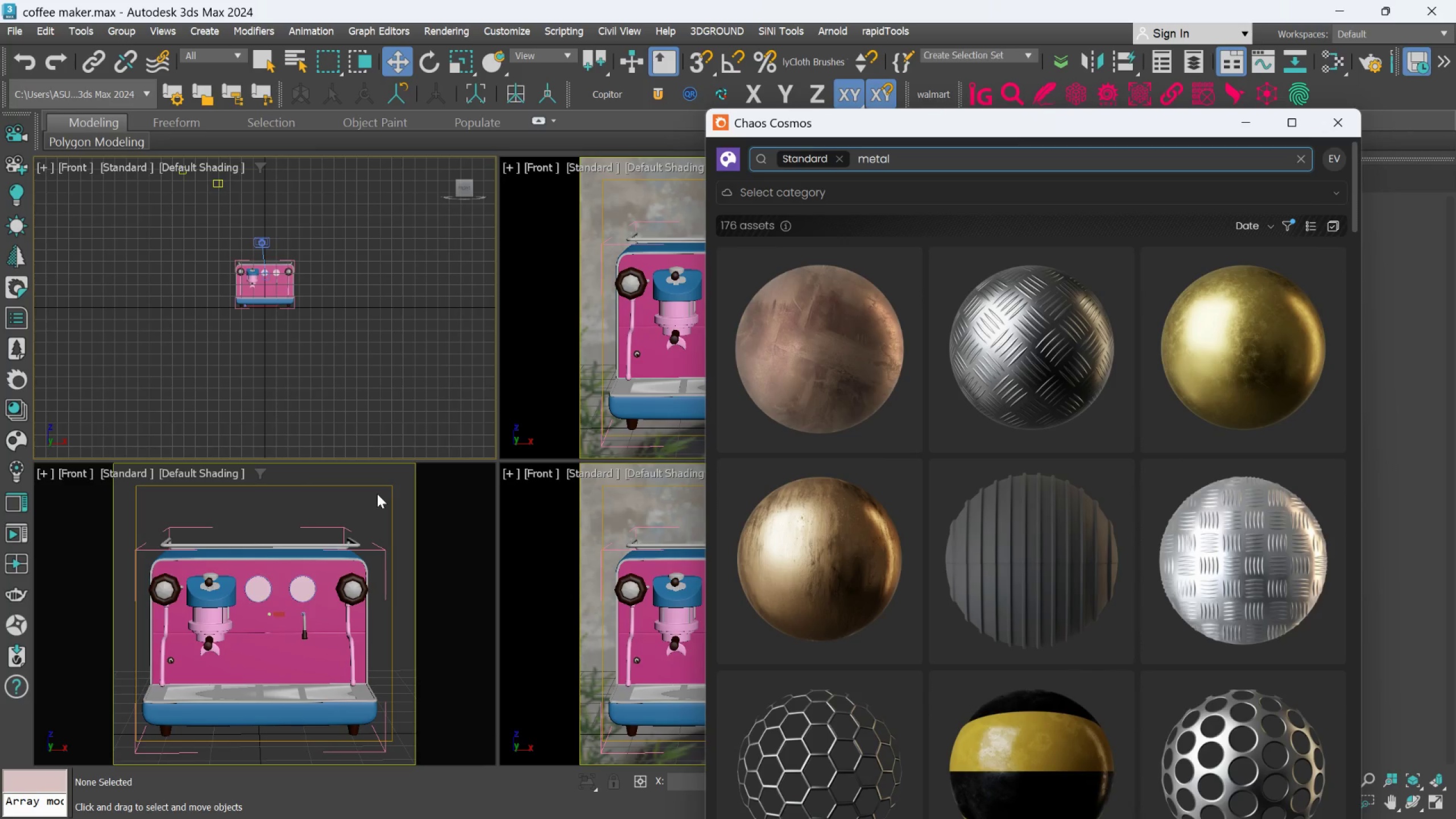 
scroll: coordinate [541, 538], scroll_direction: down, amount: 2.0
 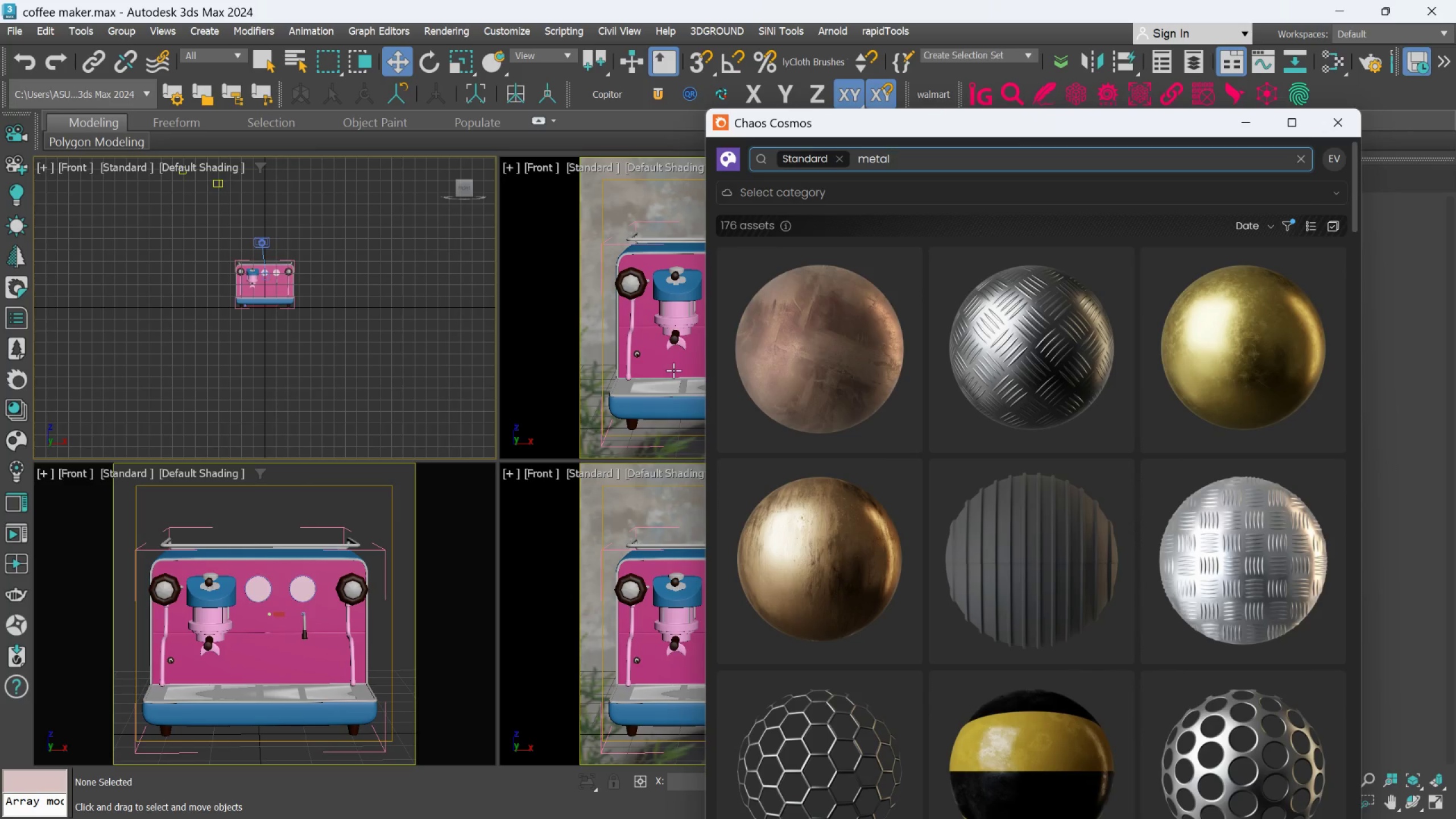 
scroll: coordinate [673, 370], scroll_direction: up, amount: 2.0
 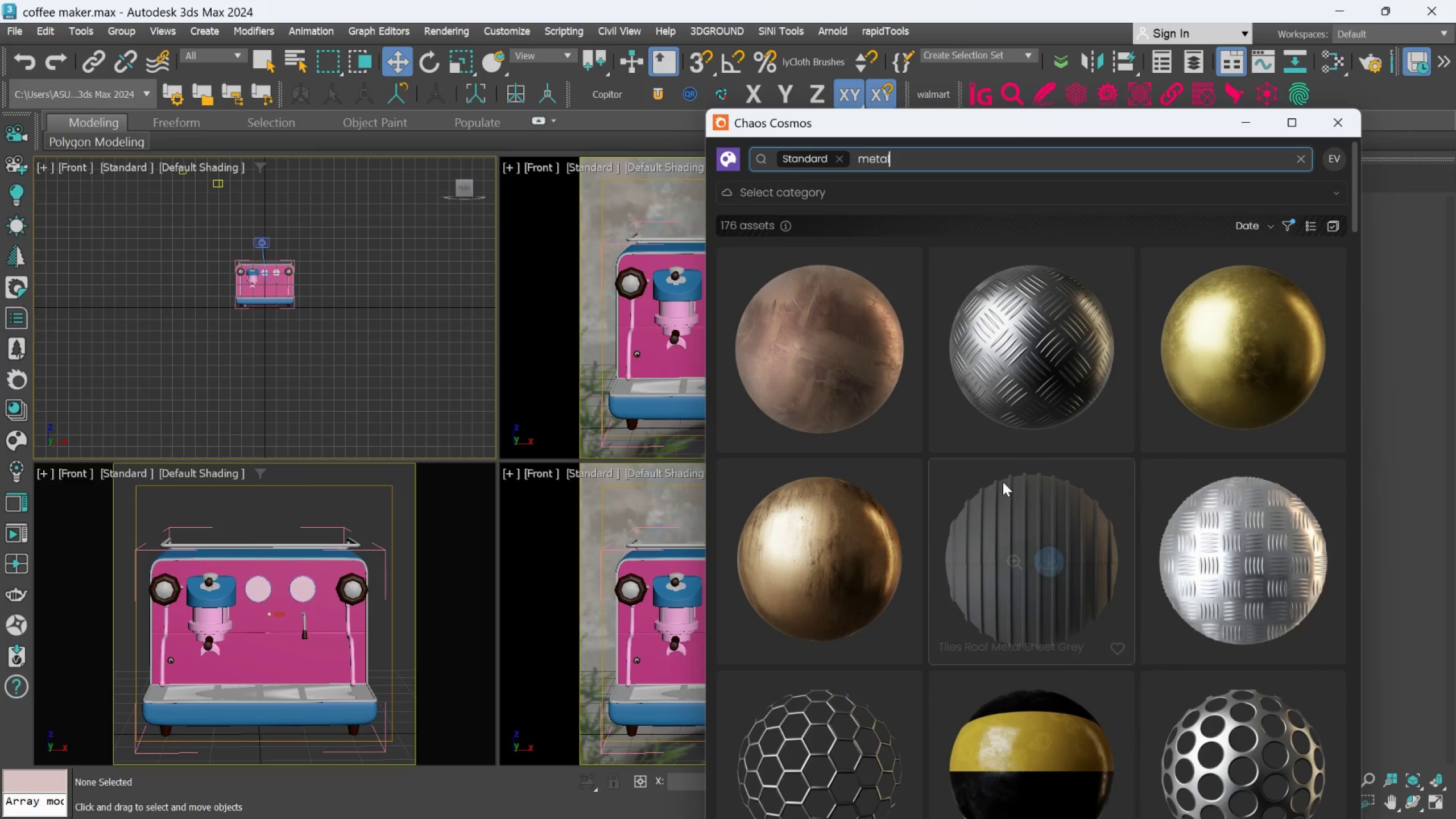 
scroll: coordinate [1003, 482], scroll_direction: down, amount: 2.0
 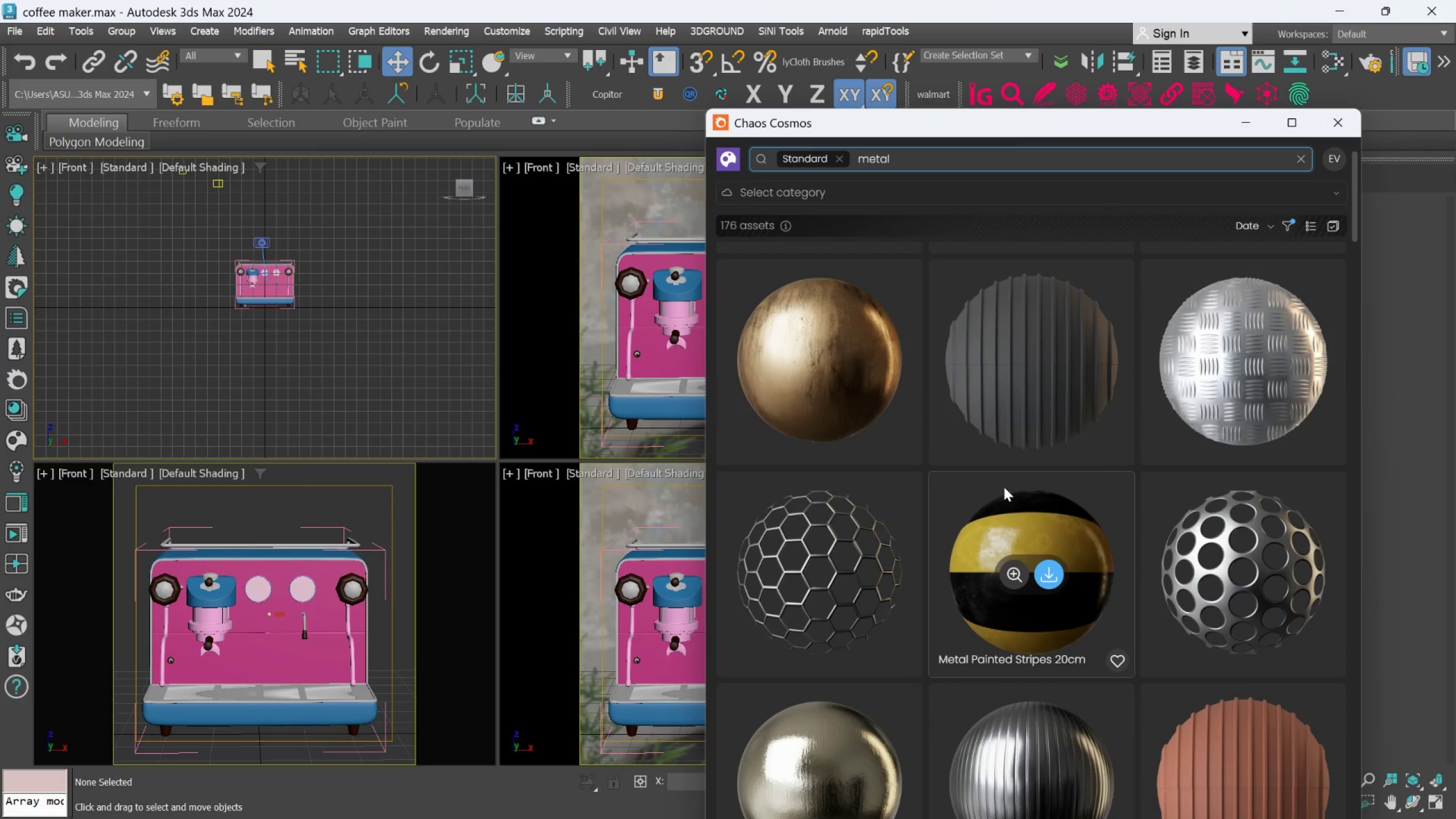 
scroll: coordinate [1004, 487], scroll_direction: up, amount: 2.0
 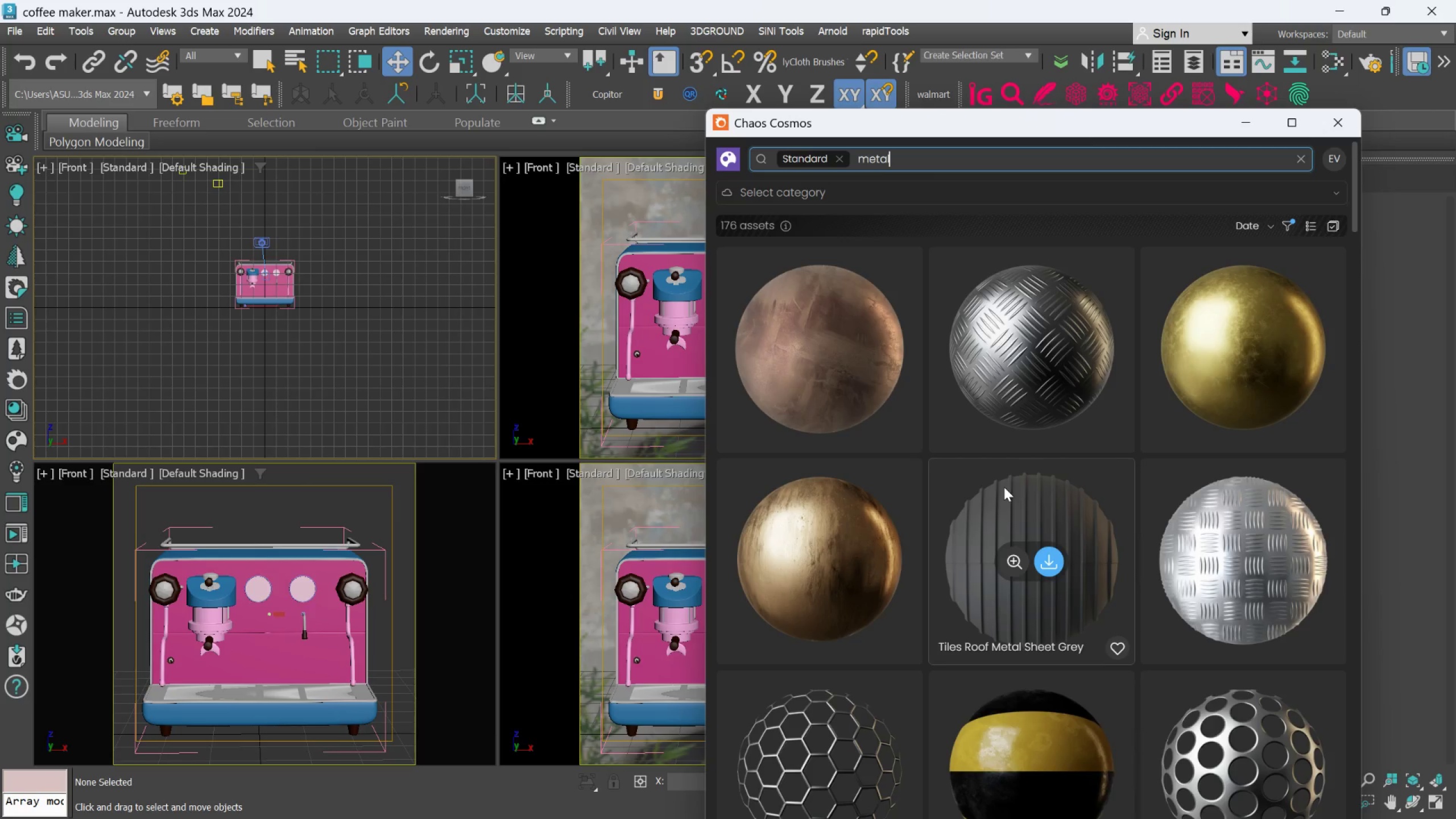 
scroll: coordinate [424, 576], scroll_direction: down, amount: 5.0
 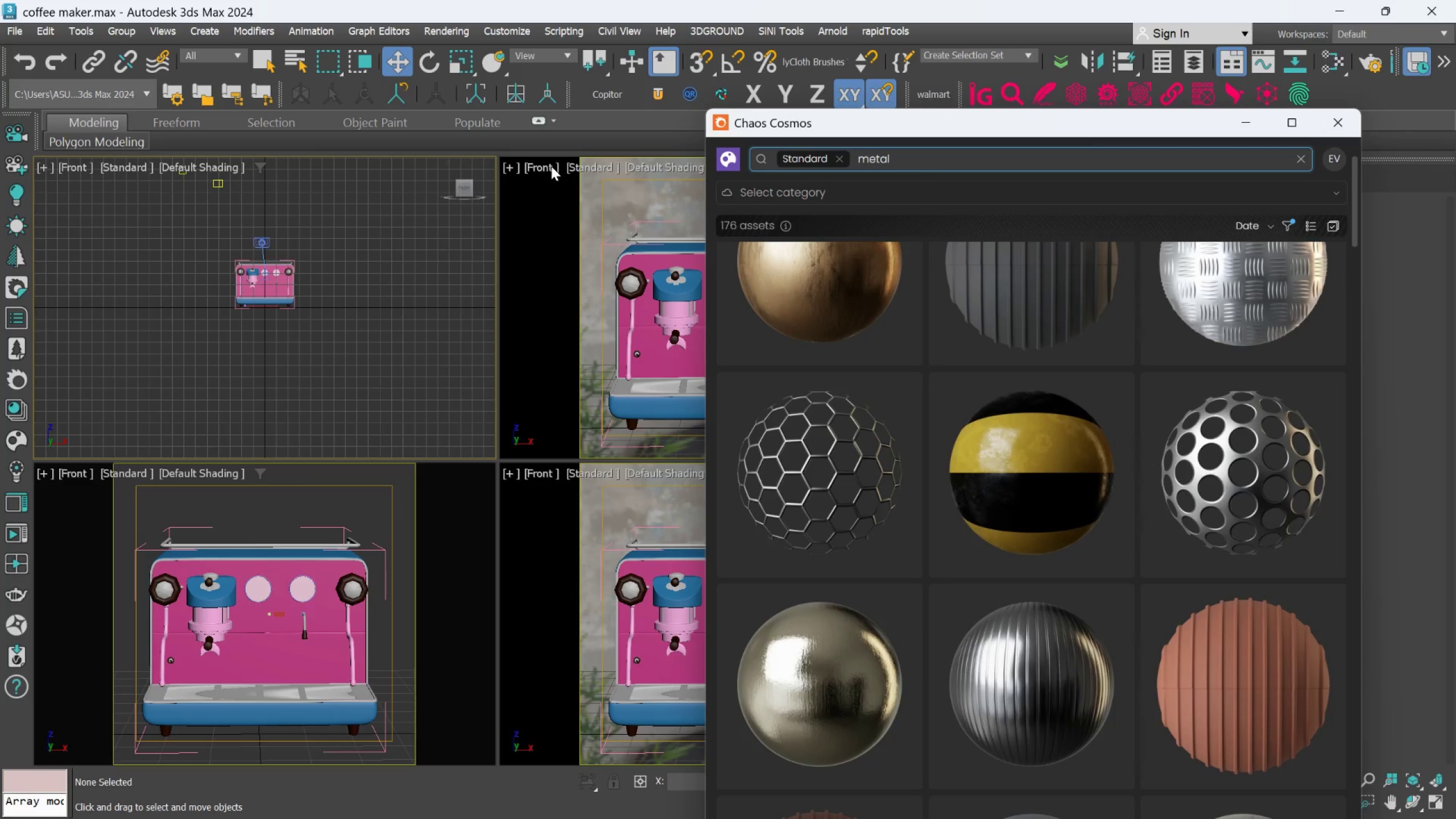 
wait(7.11)
 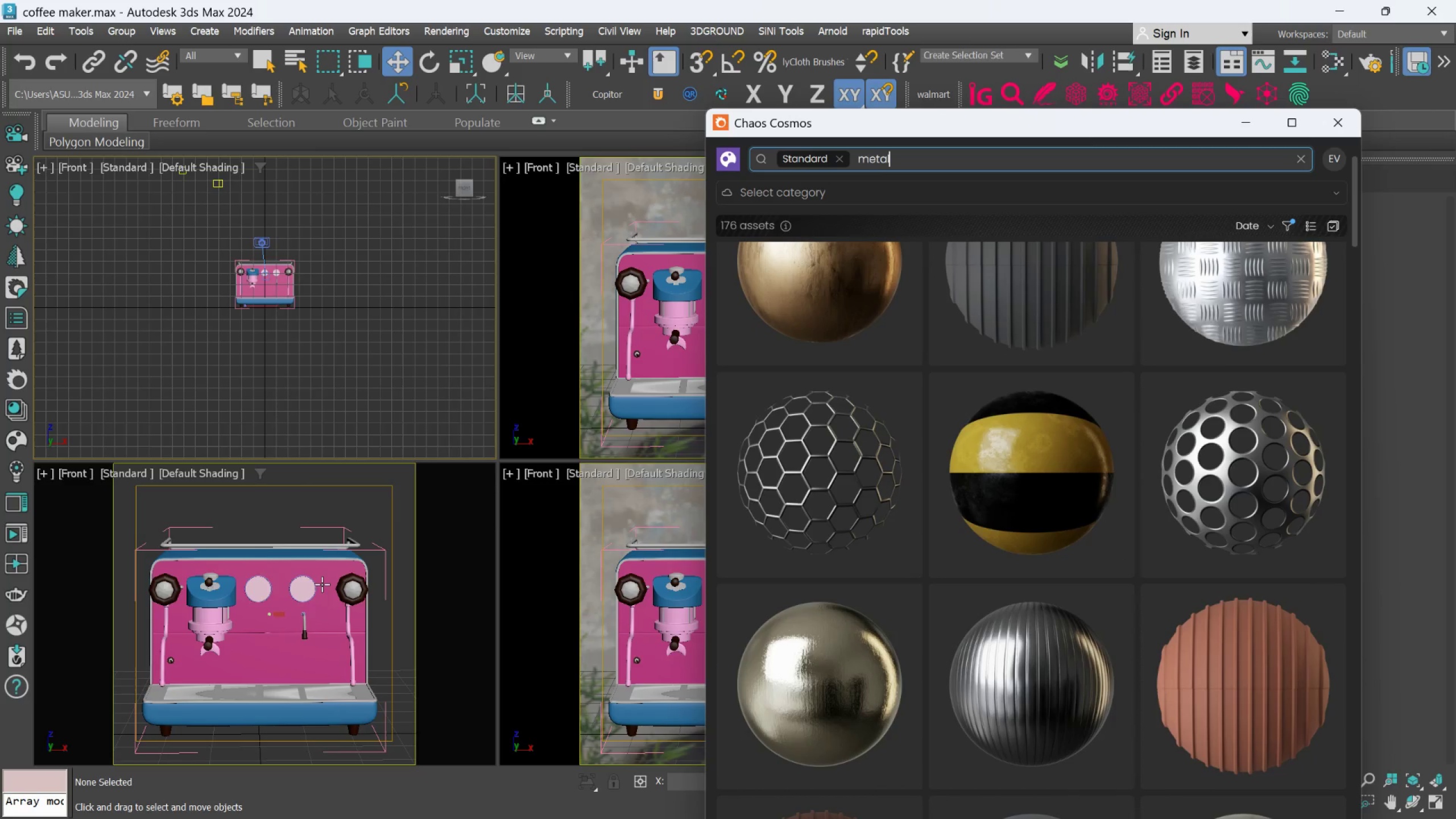 
key(F10)
 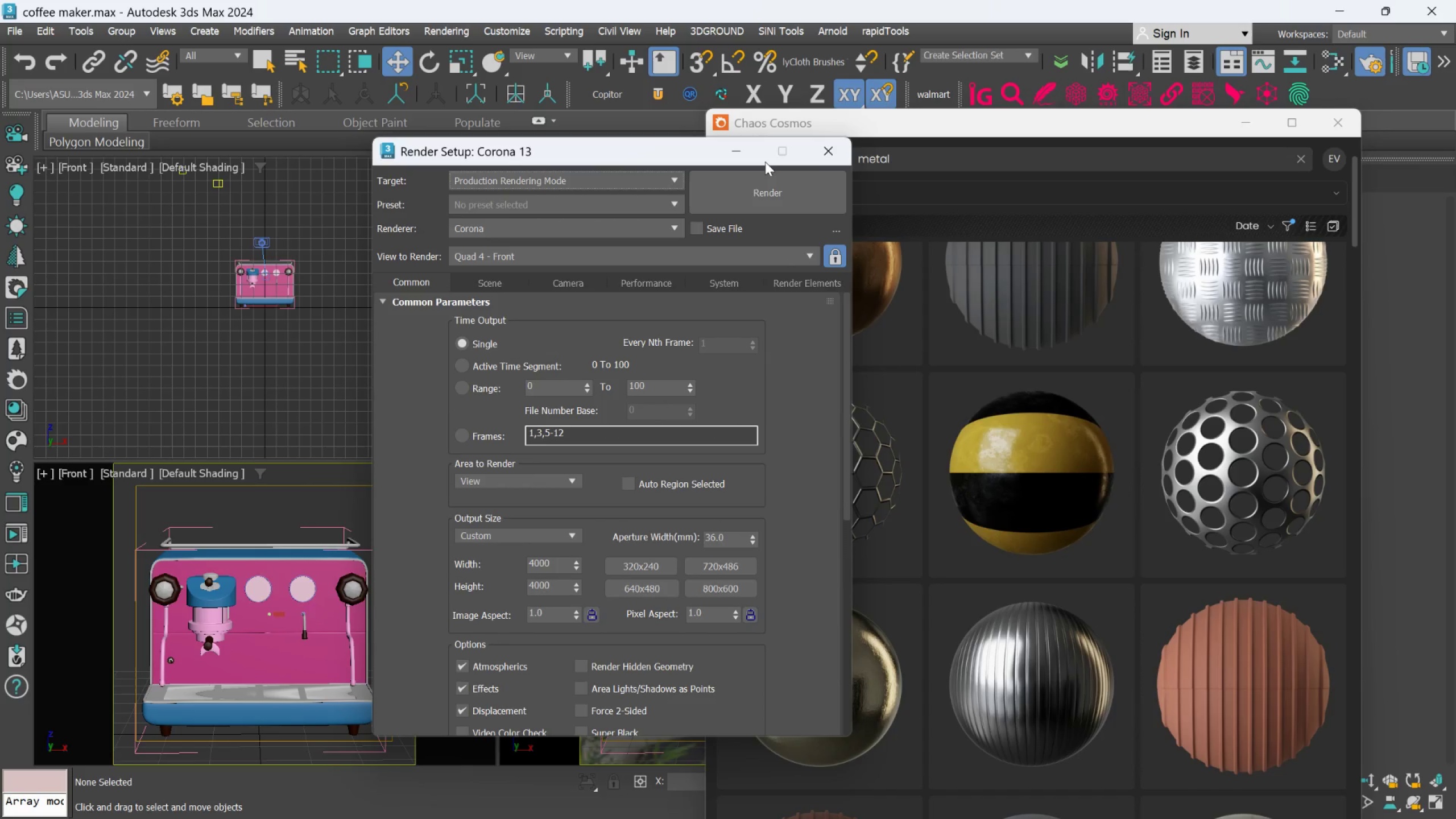 
left_click([743, 155])
 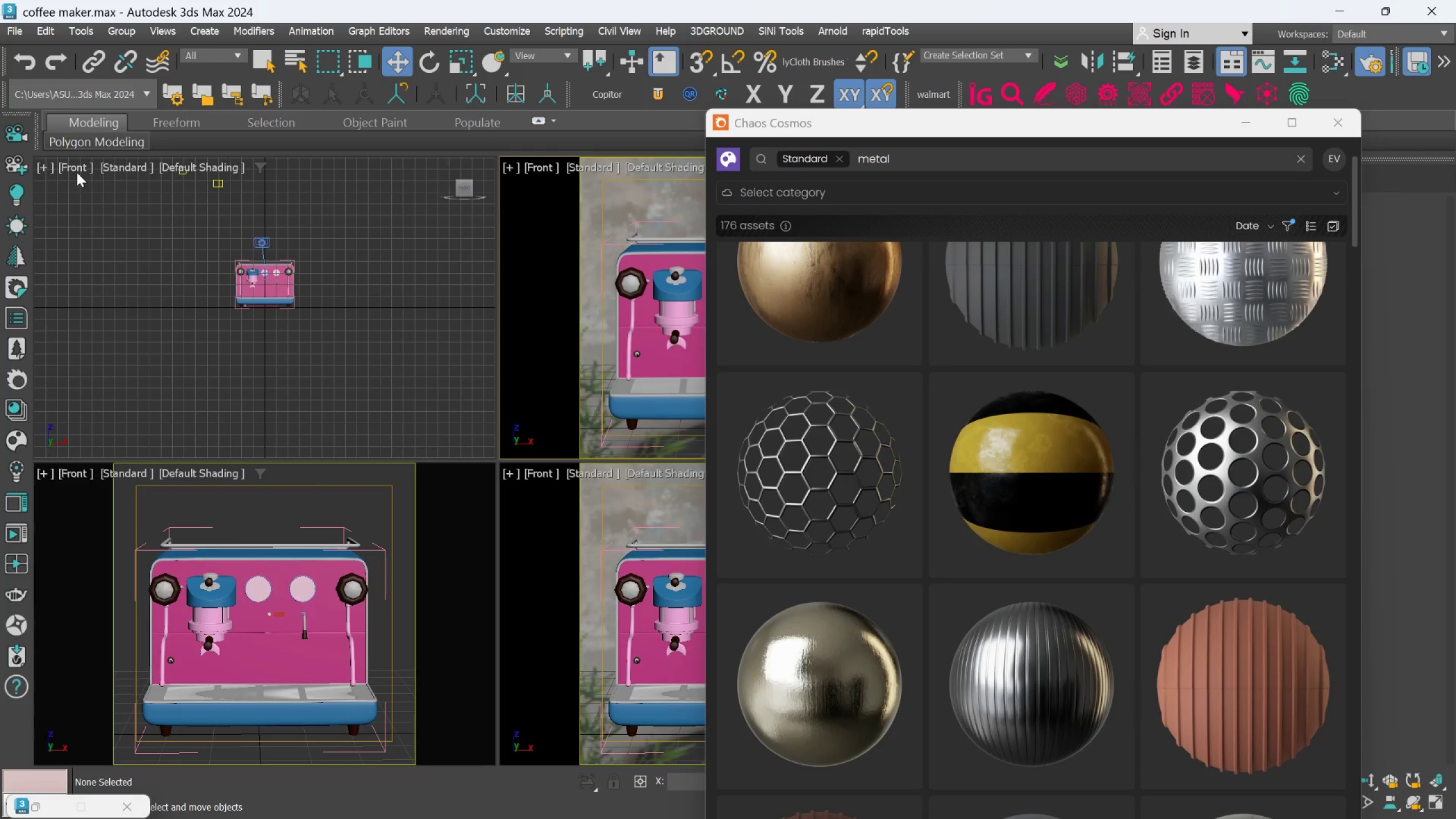 
left_click([76, 168])
 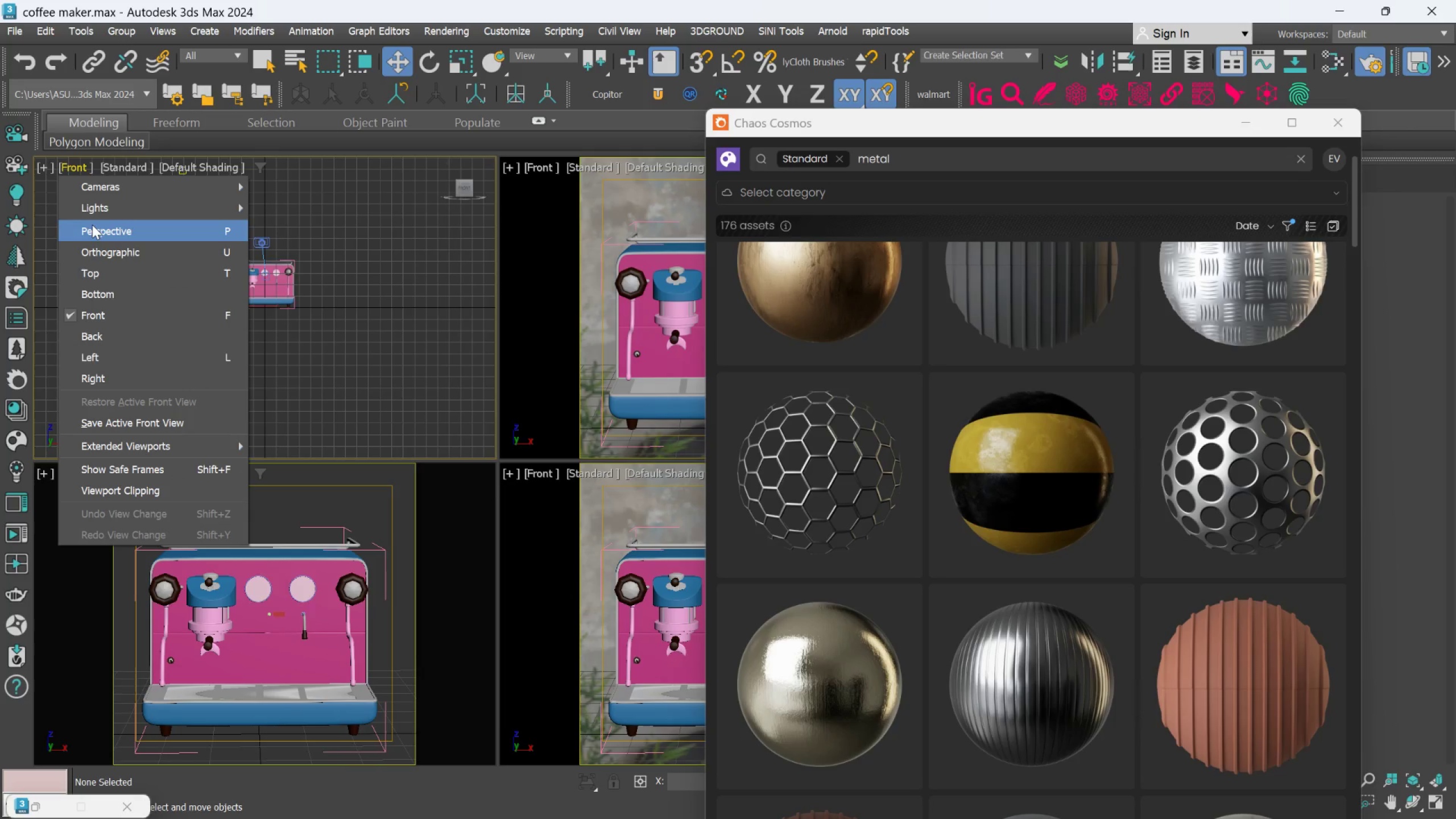 
left_click([92, 226])
 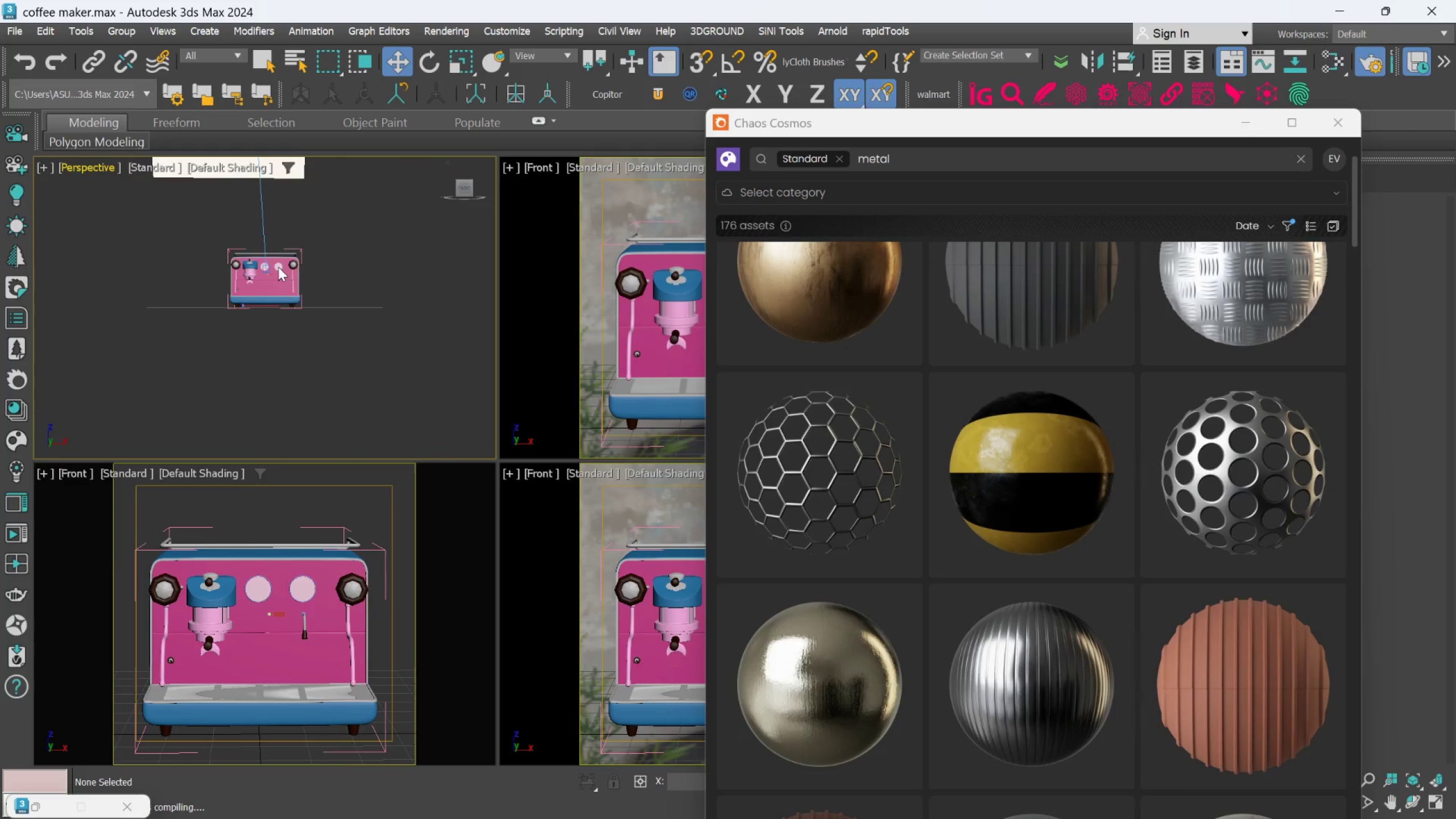 
scroll: coordinate [279, 267], scroll_direction: up, amount: 3.0
 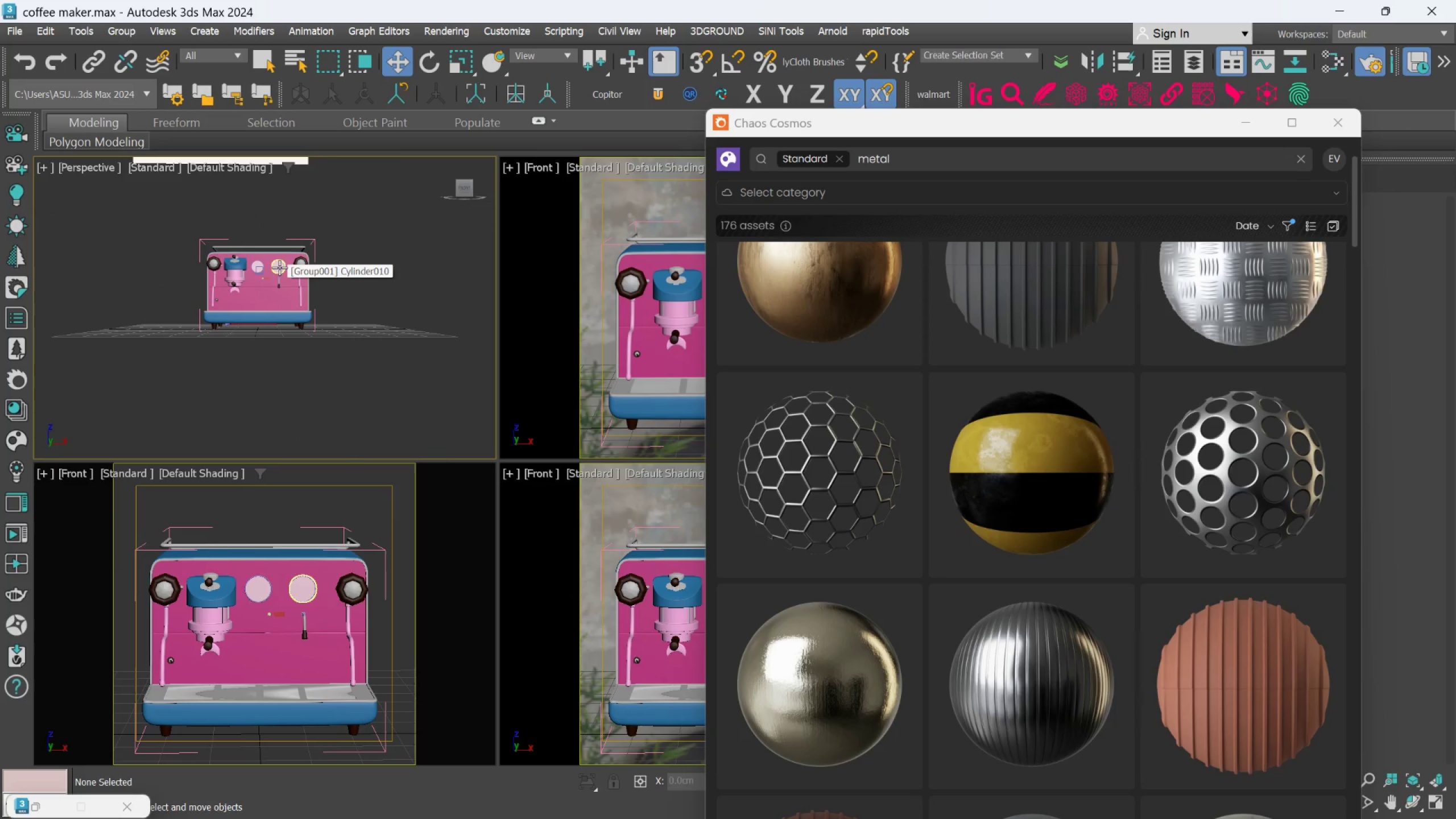 
hold_key(key=AltLeft, duration=0.78)
 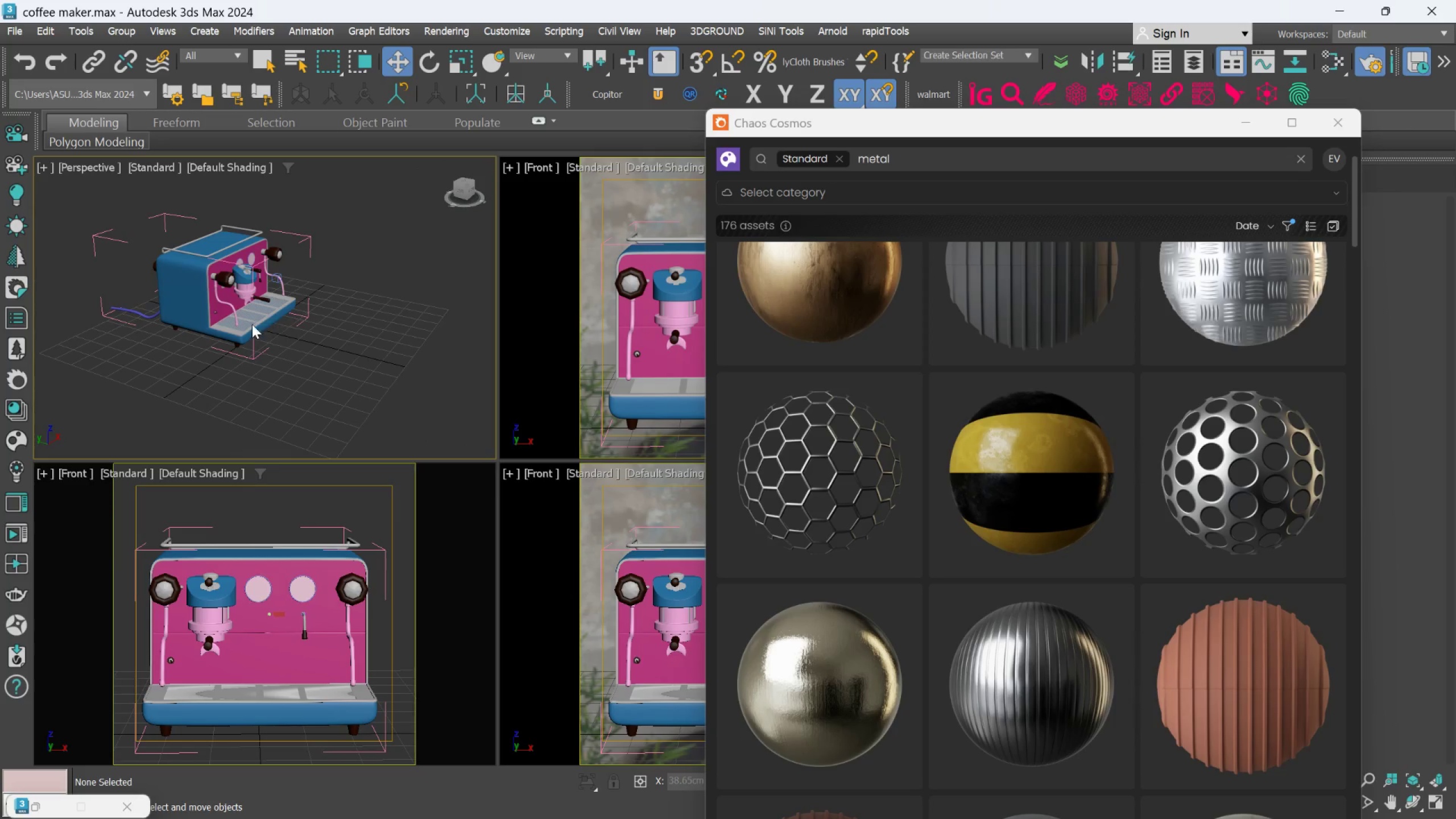 
scroll: coordinate [251, 325], scroll_direction: up, amount: 4.0
 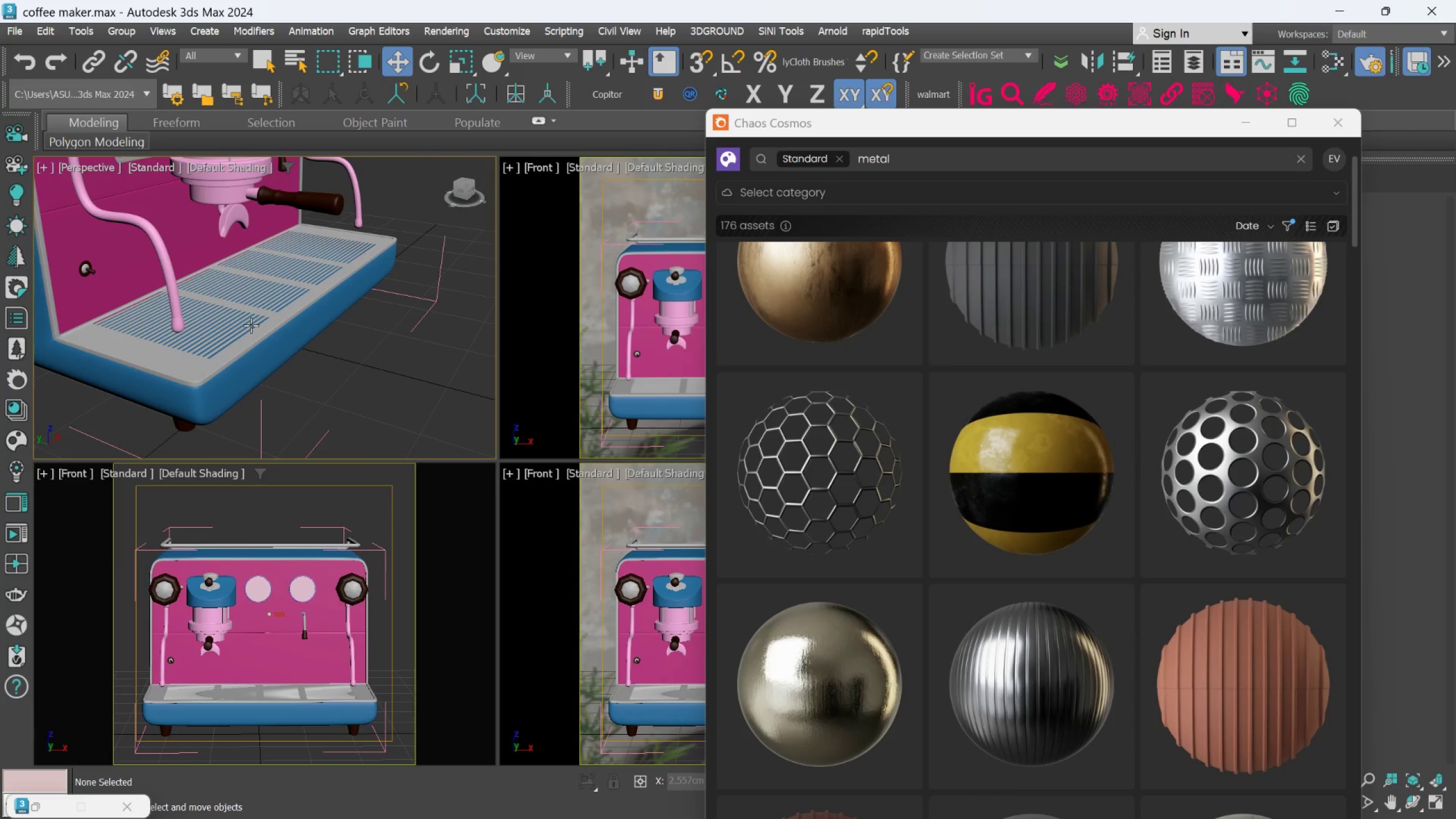 
scroll: coordinate [251, 325], scroll_direction: down, amount: 1.0
 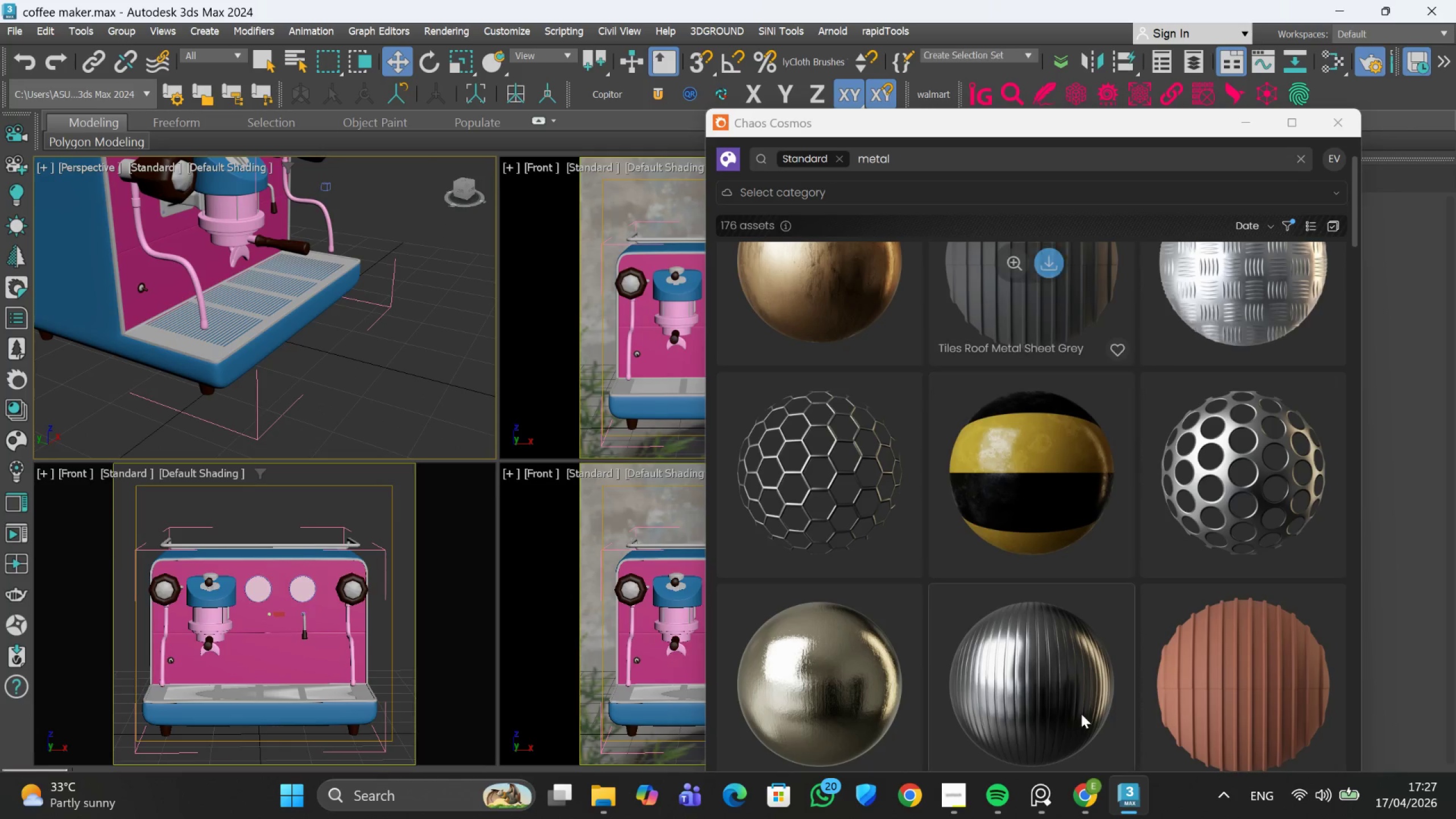 
left_click([1051, 794])
 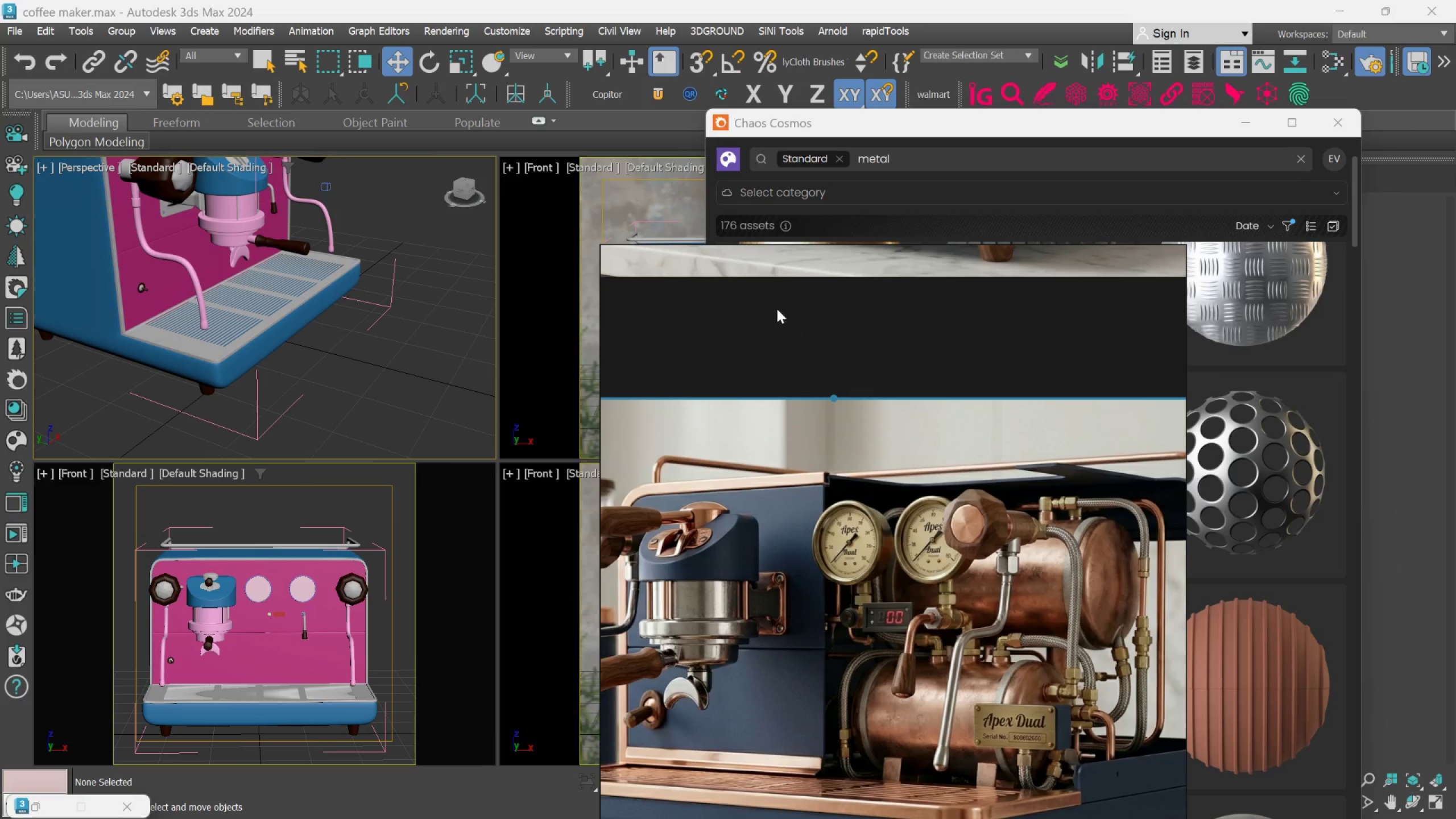 
scroll: coordinate [358, 244], scroll_direction: down, amount: 1.0
 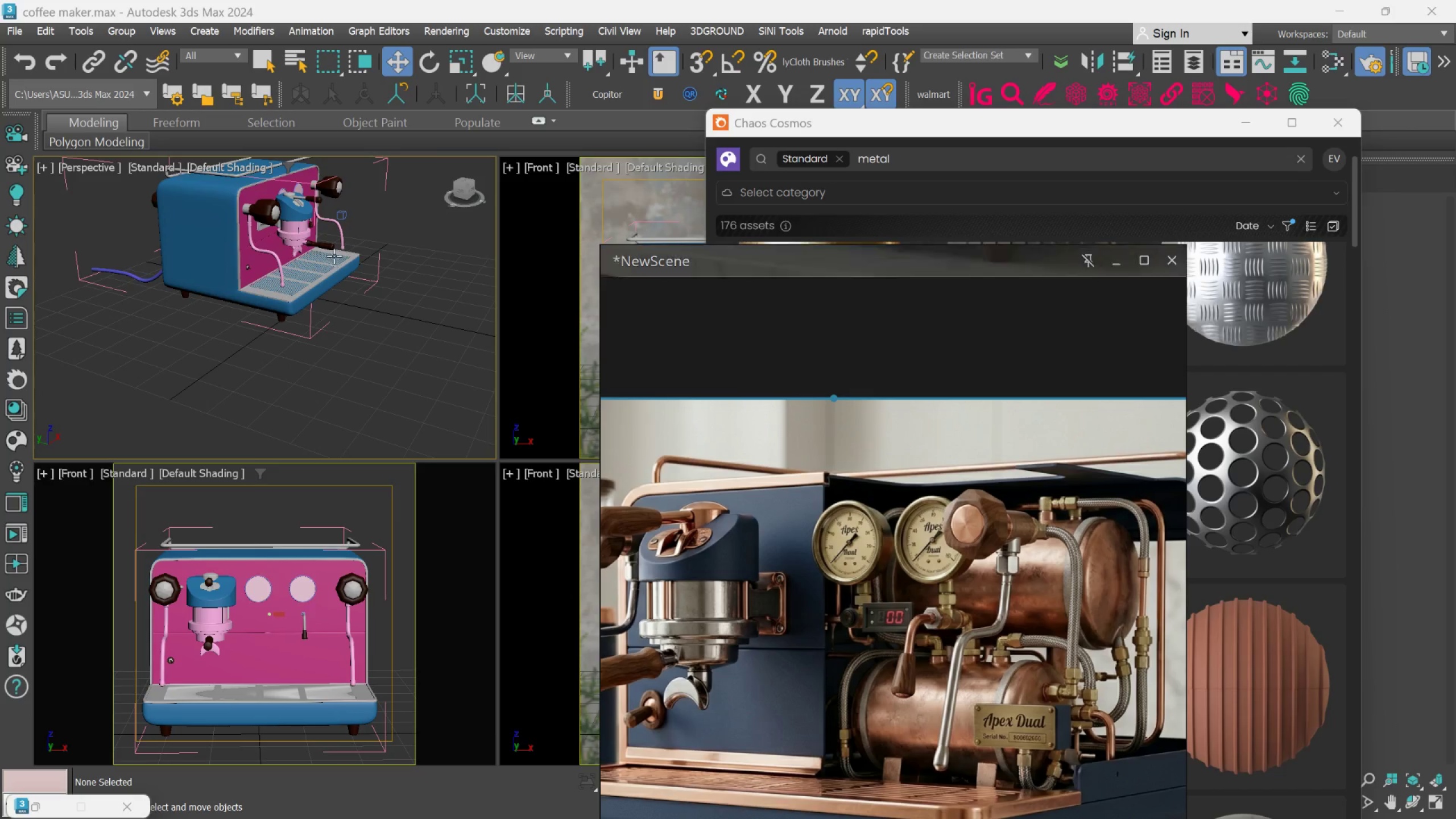 
hold_key(key=AltLeft, duration=0.69)
 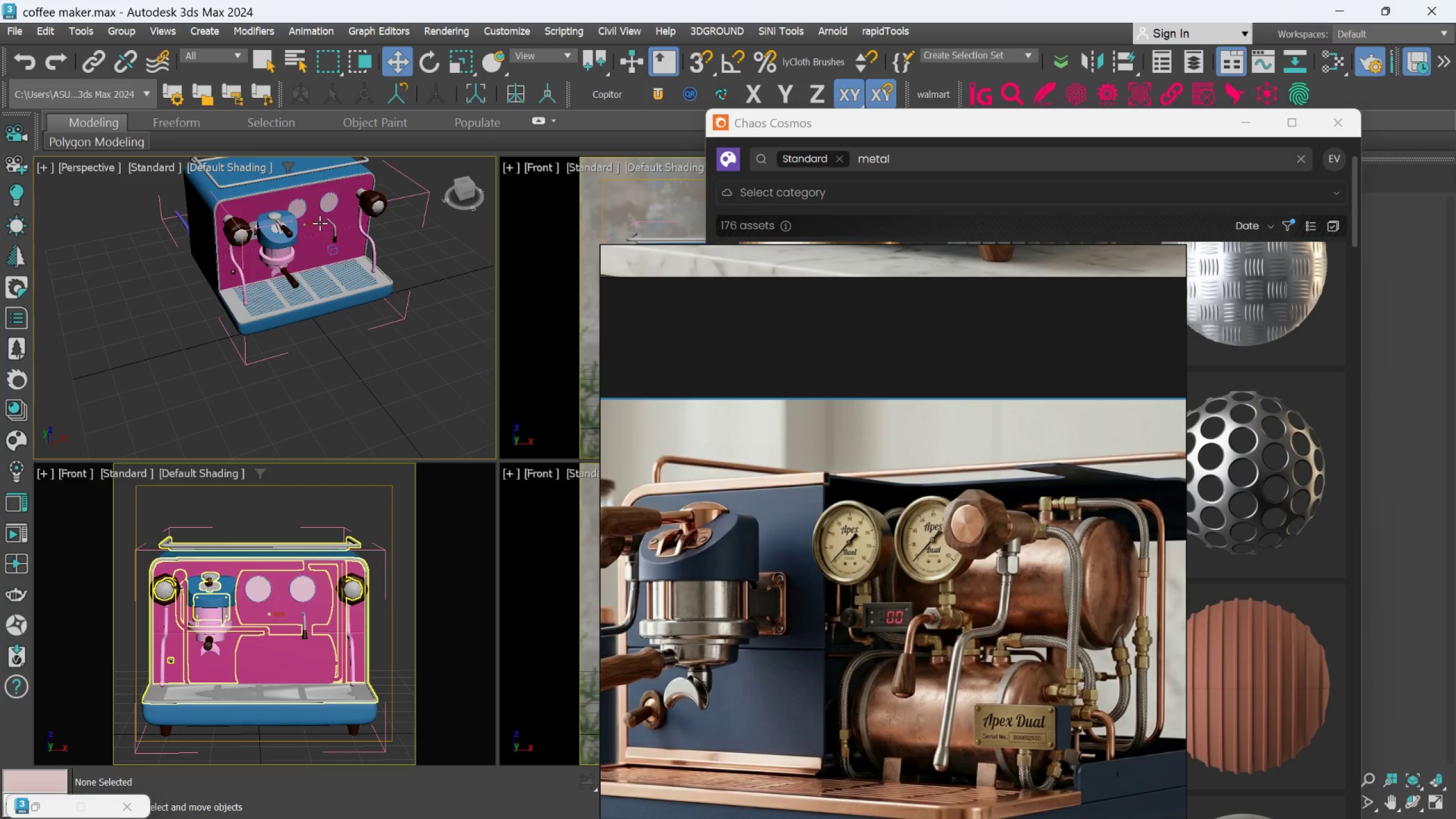 
scroll: coordinate [320, 223], scroll_direction: up, amount: 2.0
 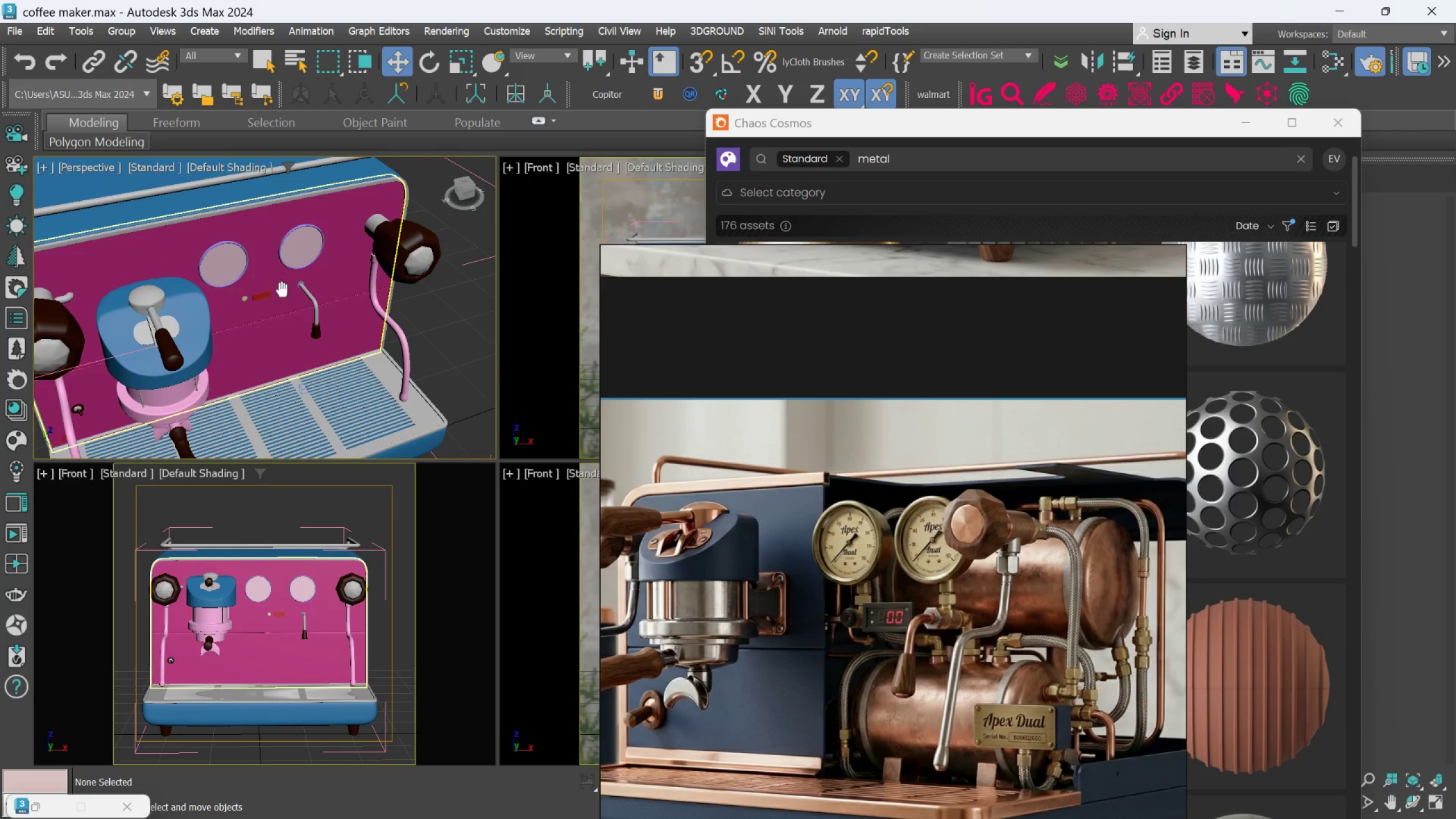 
hold_key(key=AltLeft, duration=0.55)
 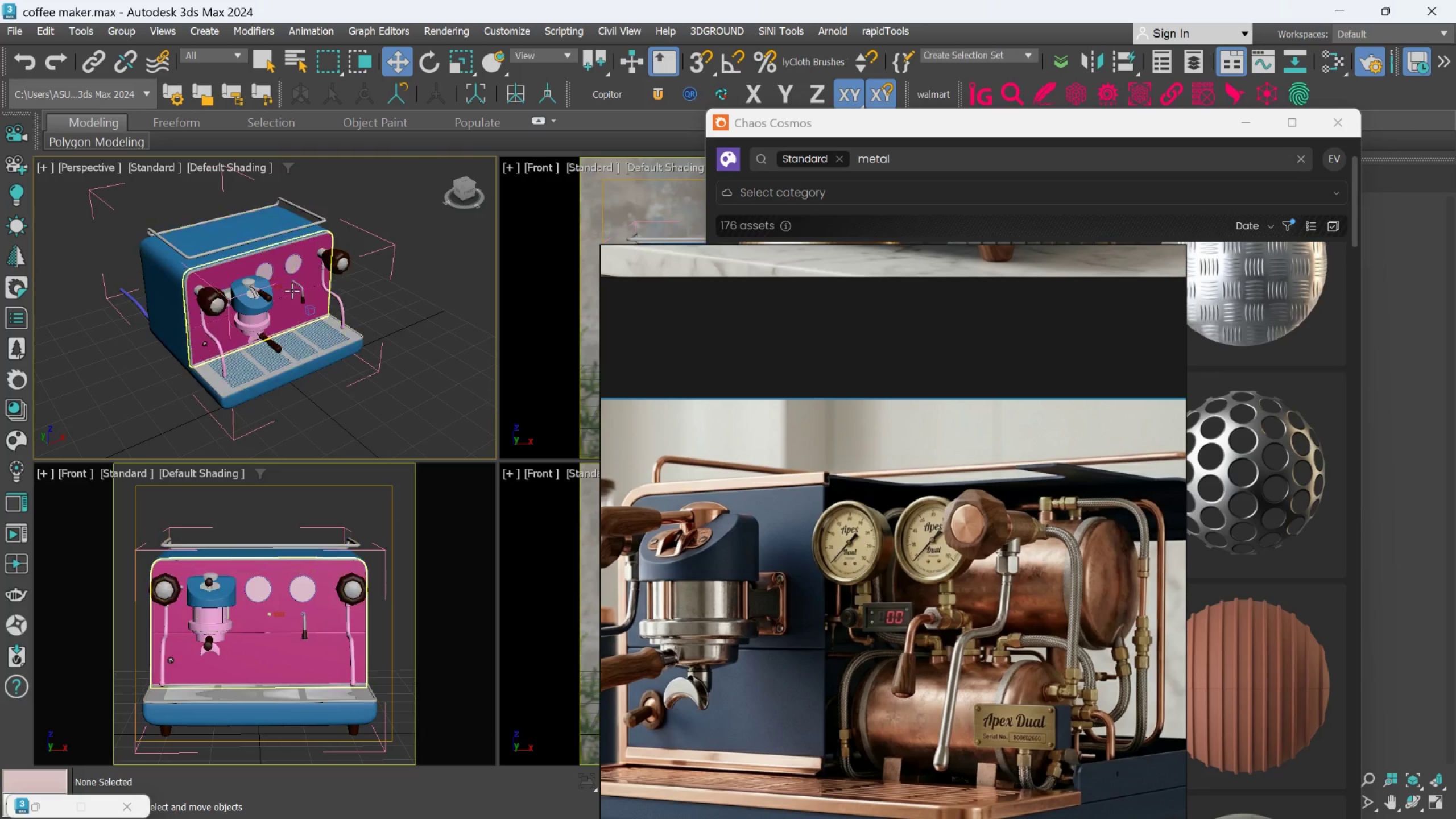 
scroll: coordinate [283, 291], scroll_direction: down, amount: 2.0
 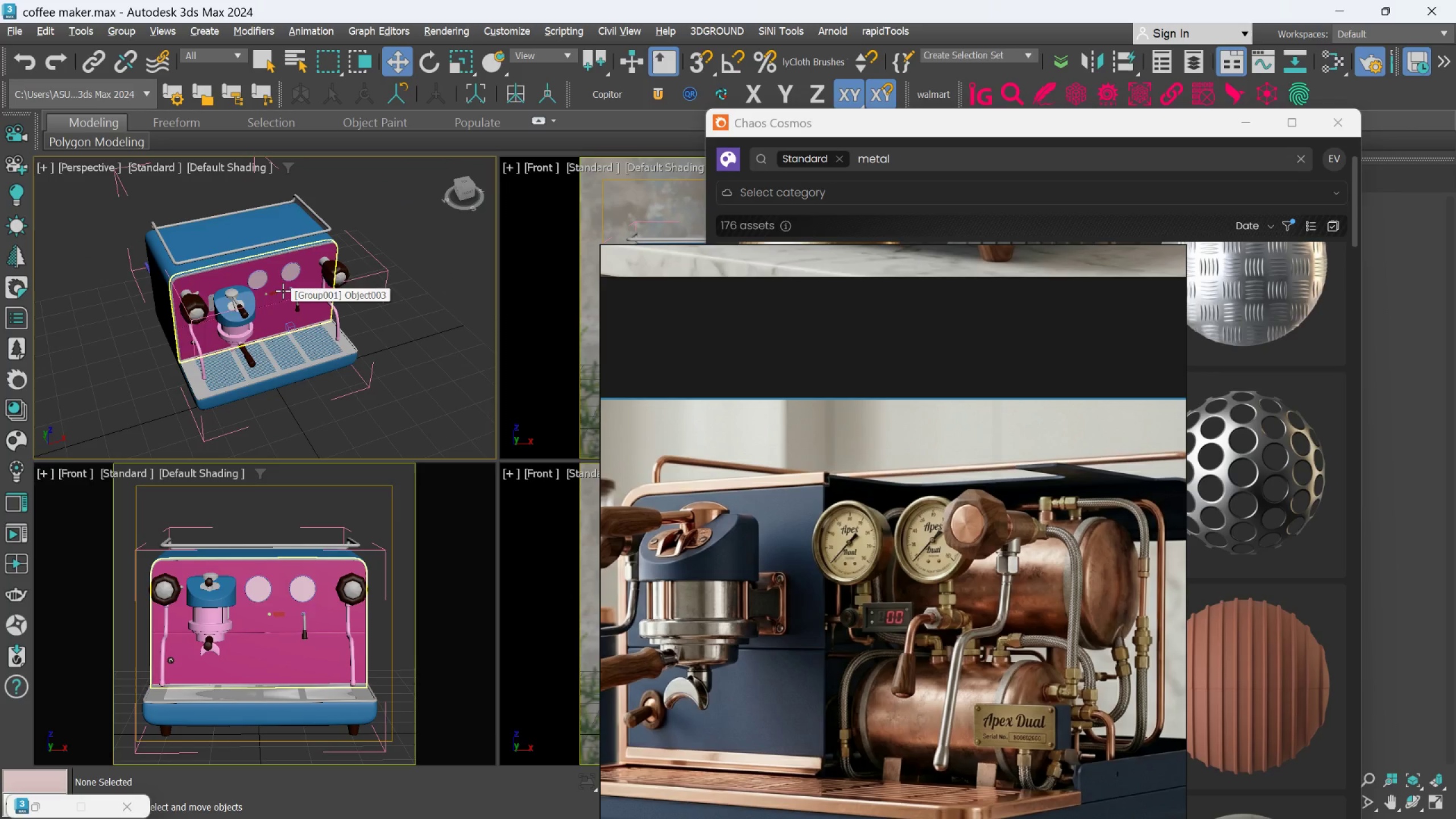 
scroll: coordinate [292, 291], scroll_direction: up, amount: 1.0
 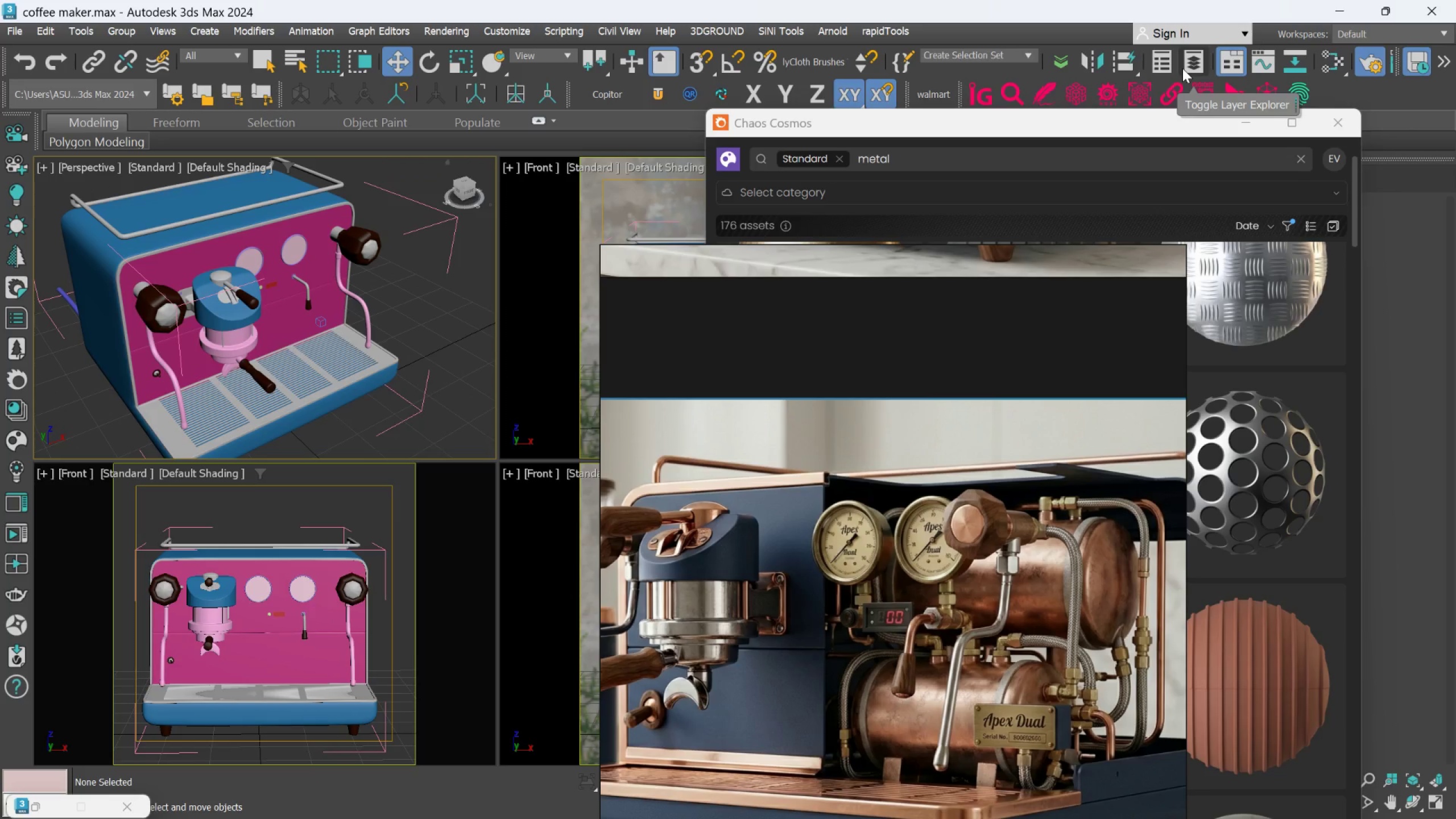 
left_click([1186, 67])
 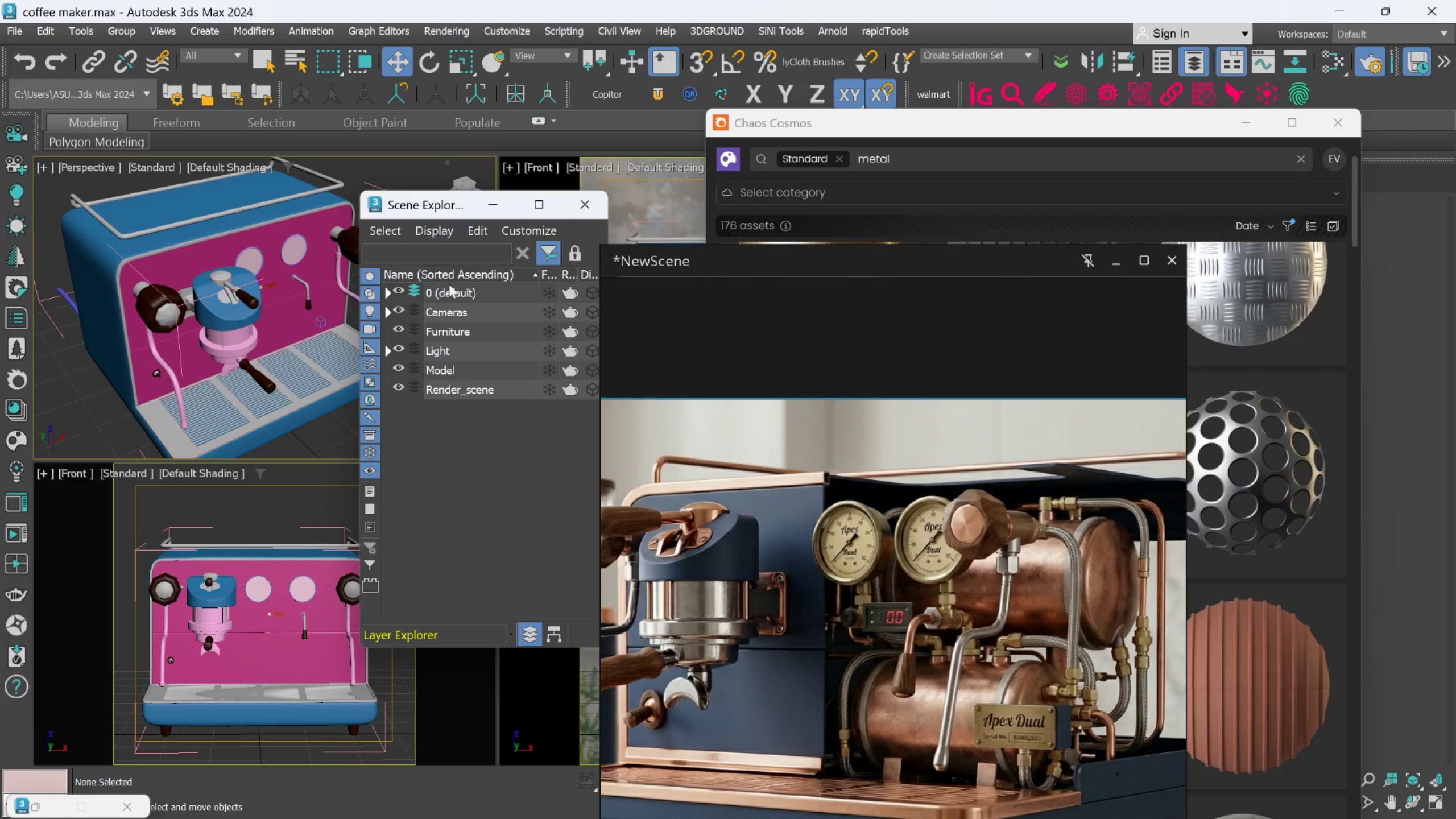 
left_click([388, 294])
 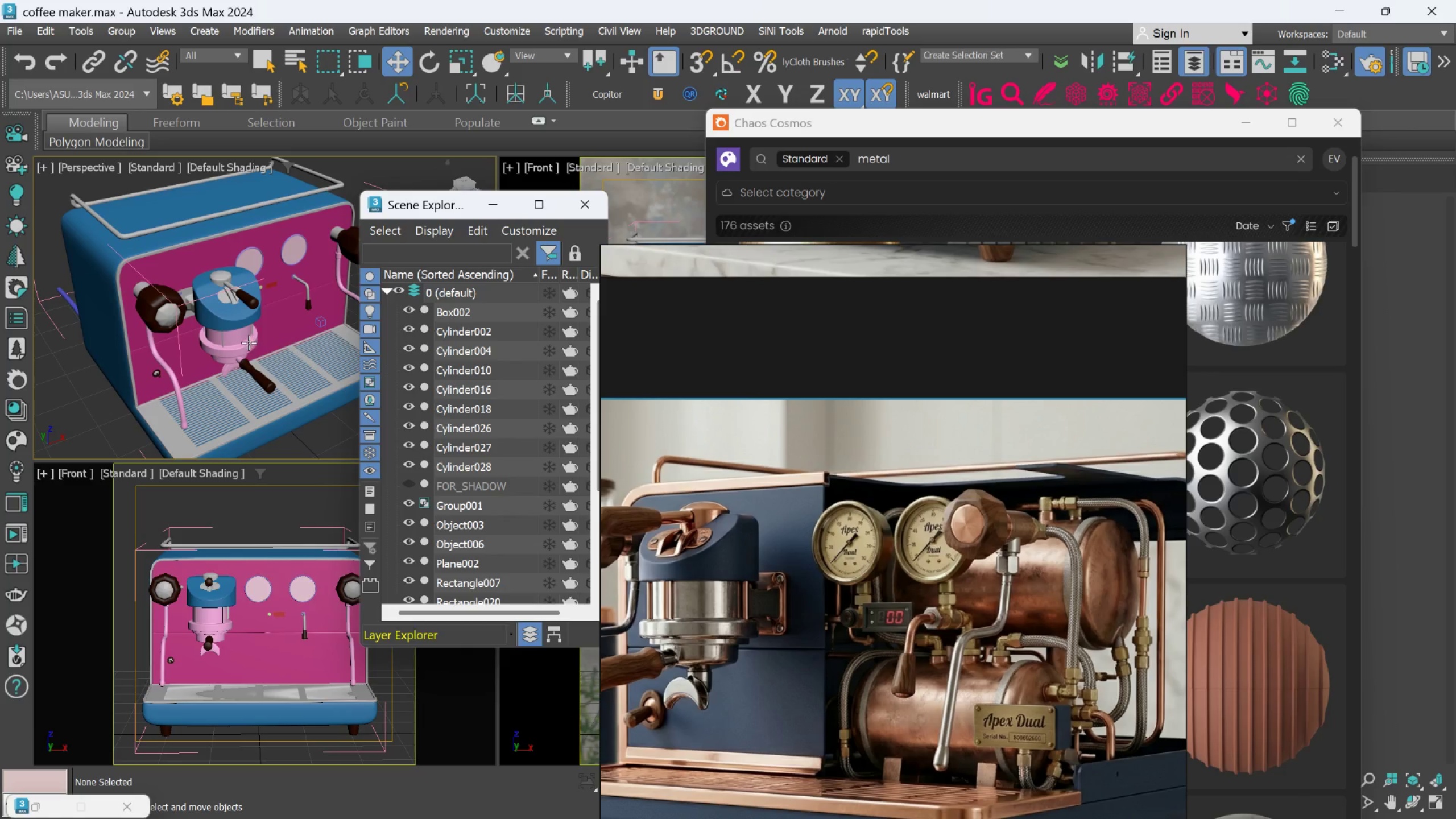 
left_click([274, 317])
 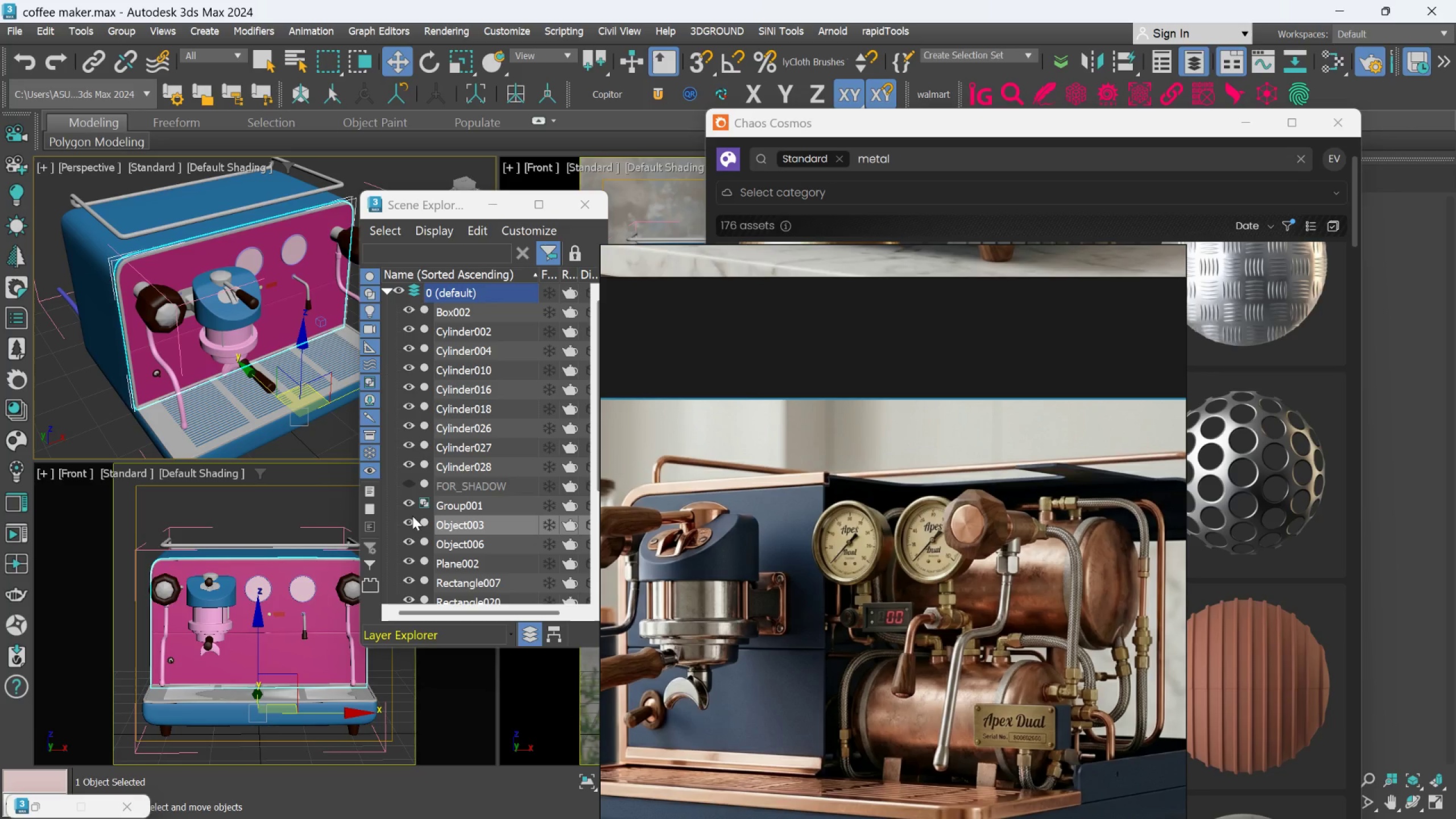 
left_click([409, 522])
 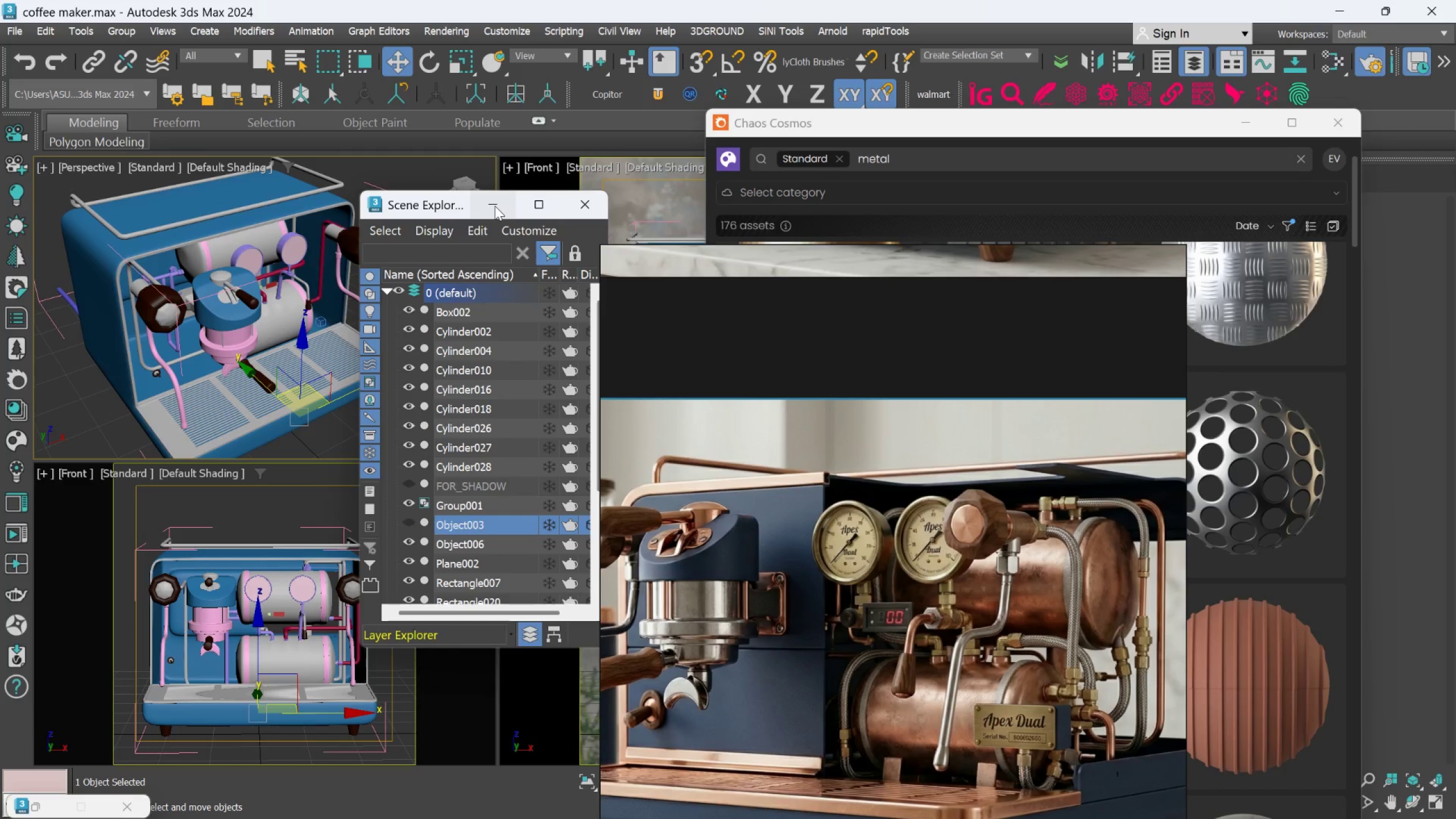 
left_click([495, 206])
 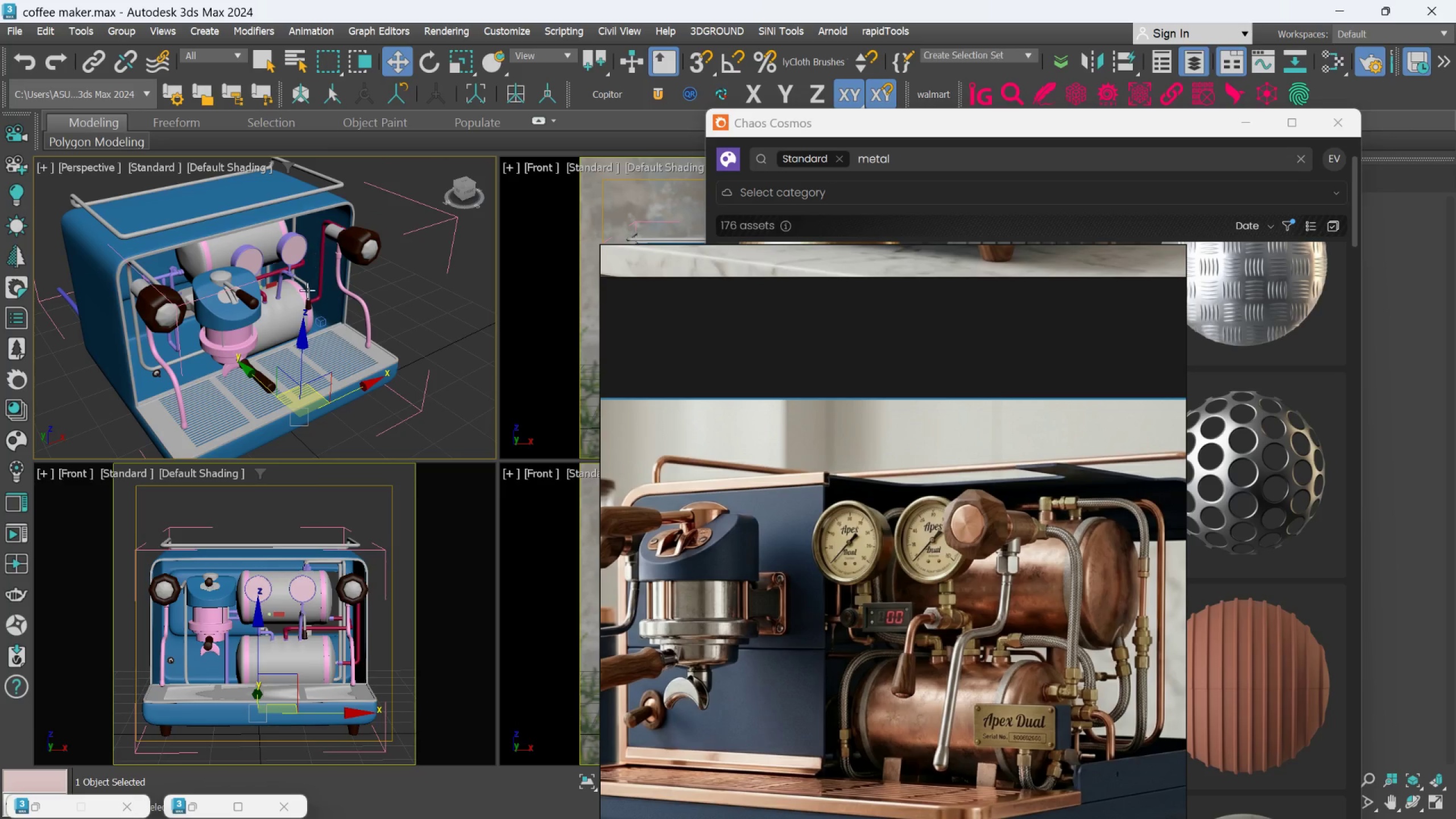 
scroll: coordinate [304, 299], scroll_direction: up, amount: 2.0
 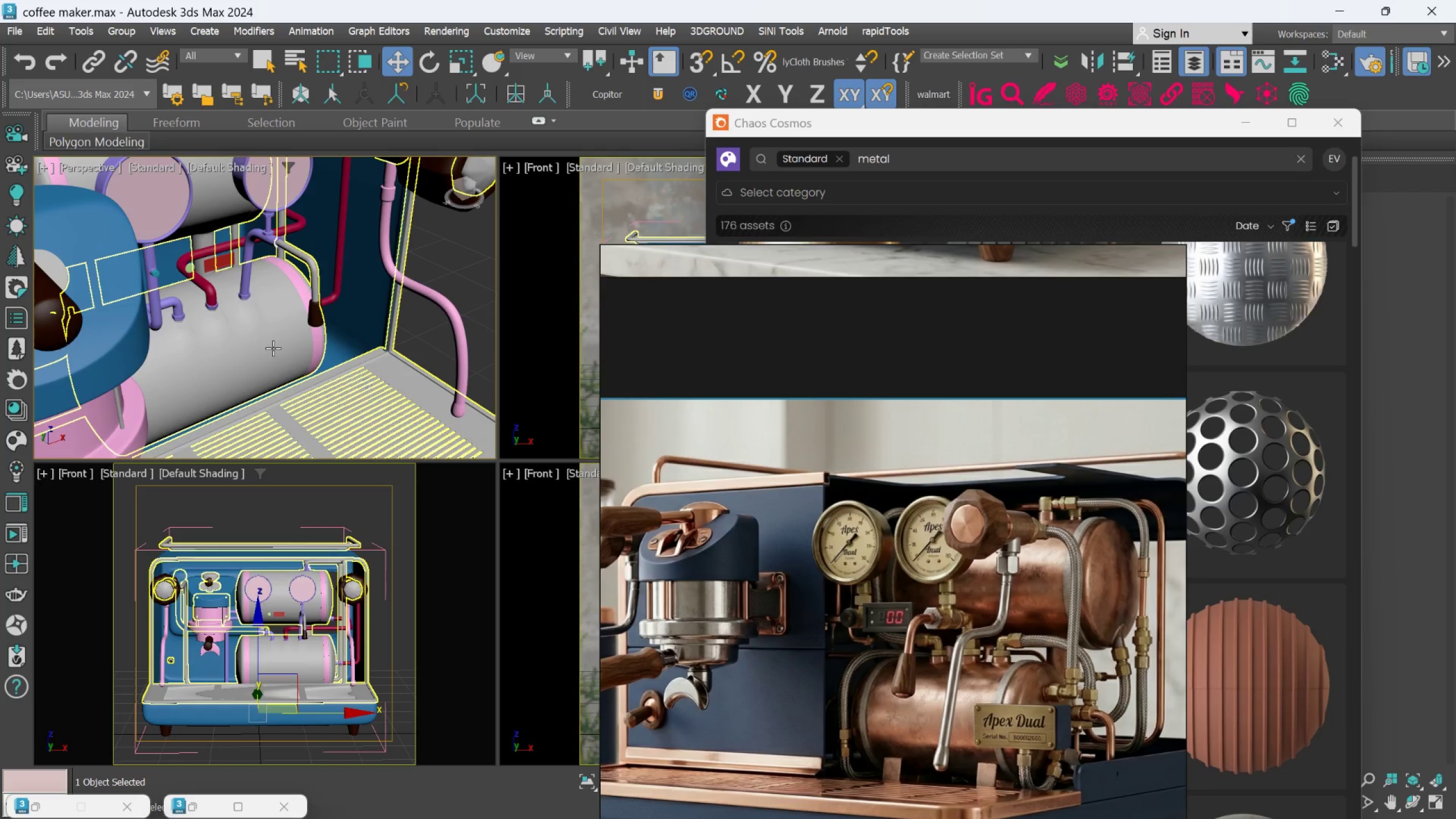 
left_click([273, 348])
 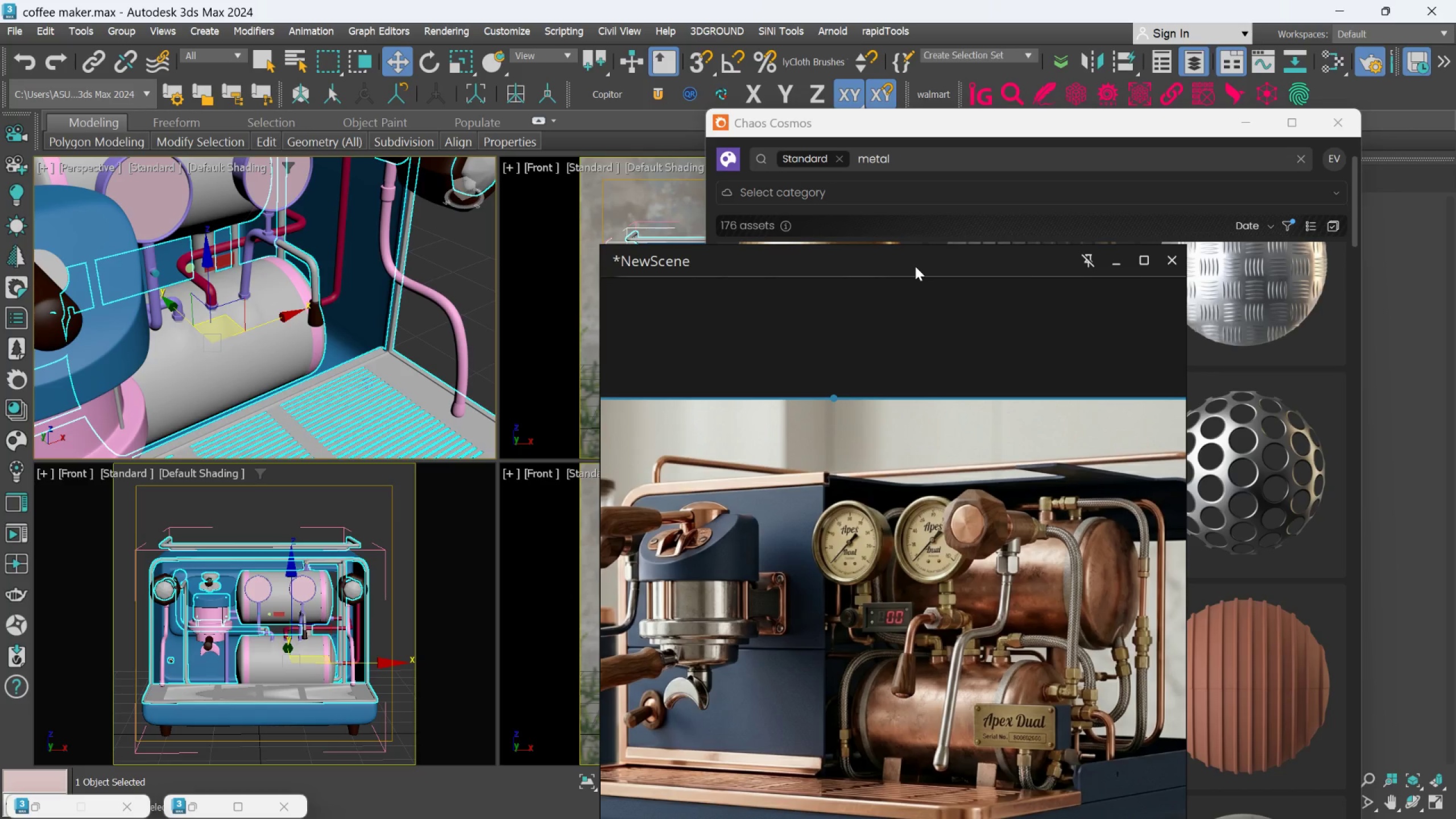 
left_click_drag(start_coordinate=[915, 266], to_coordinate=[550, 216])
 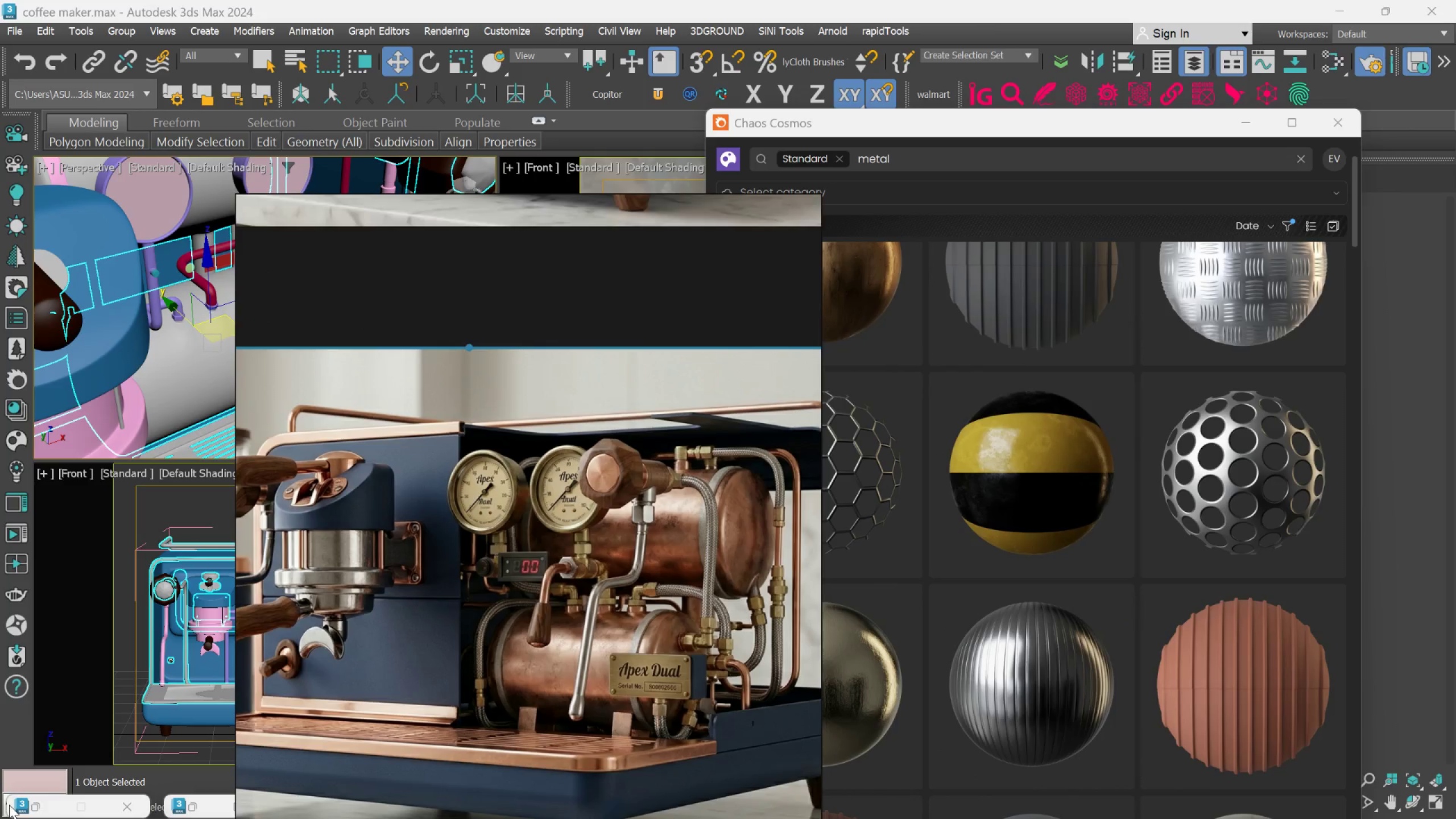 
left_click([35, 803])
 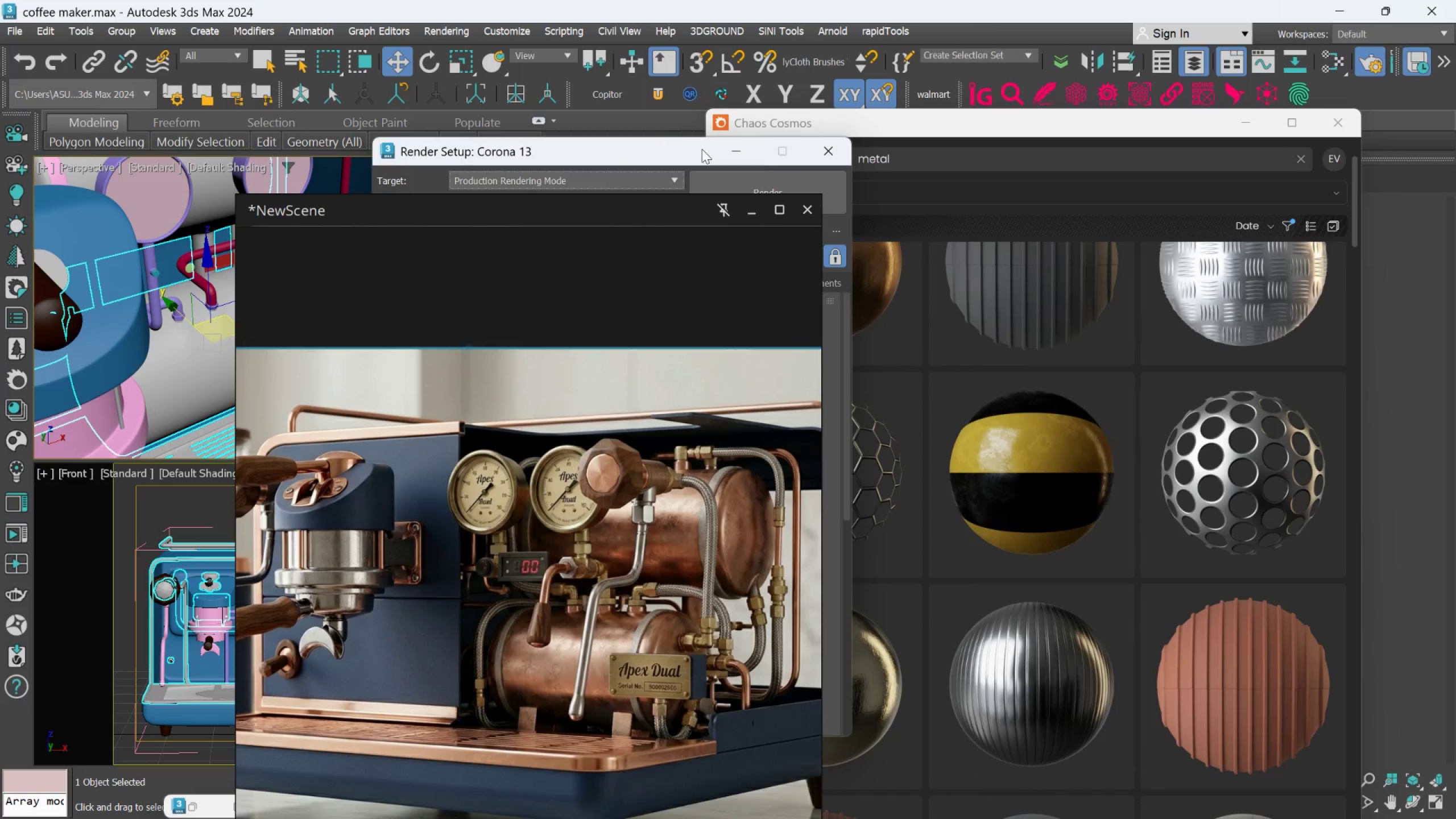 
left_click([741, 149])
 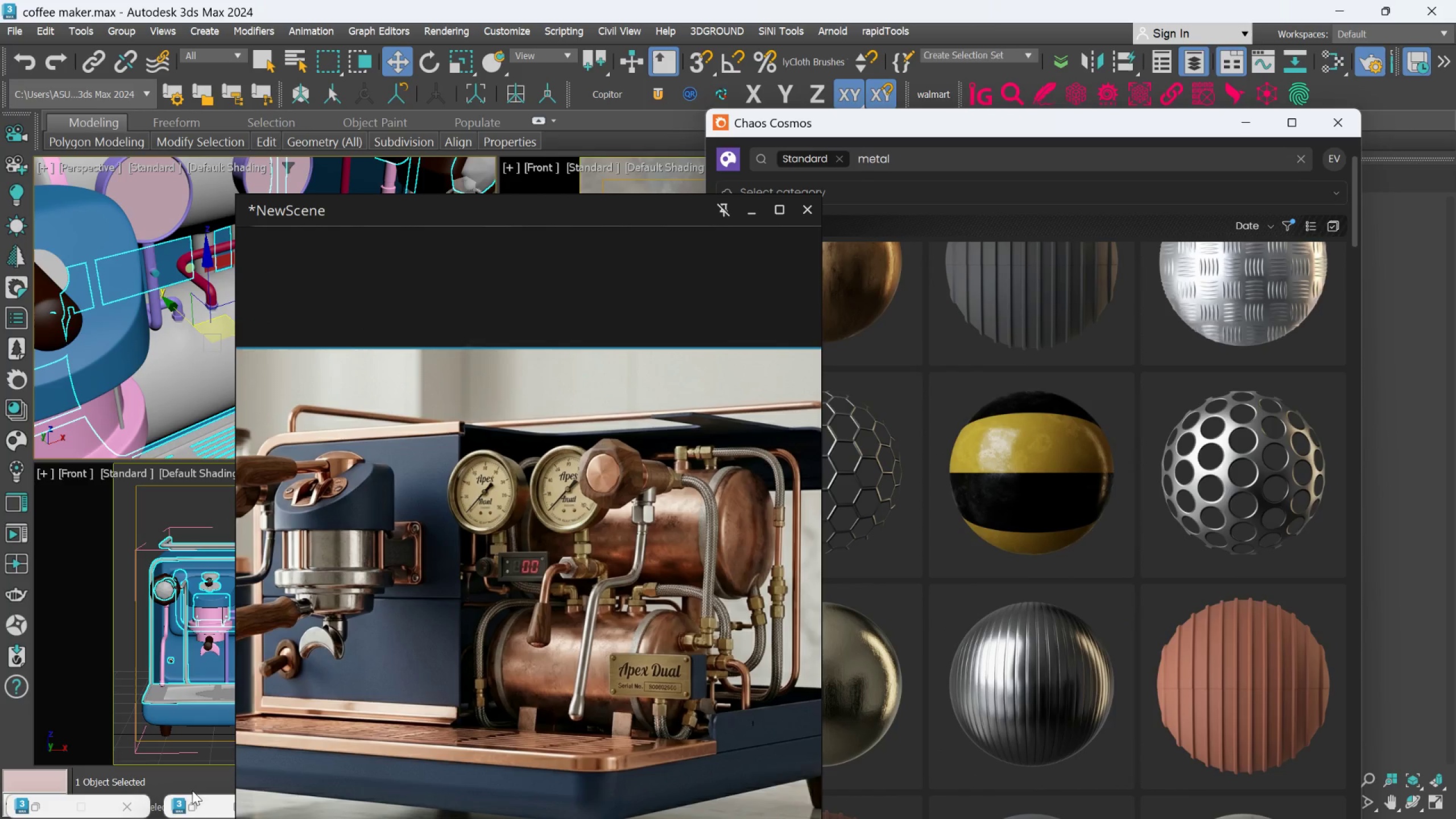 
left_click([191, 800])
 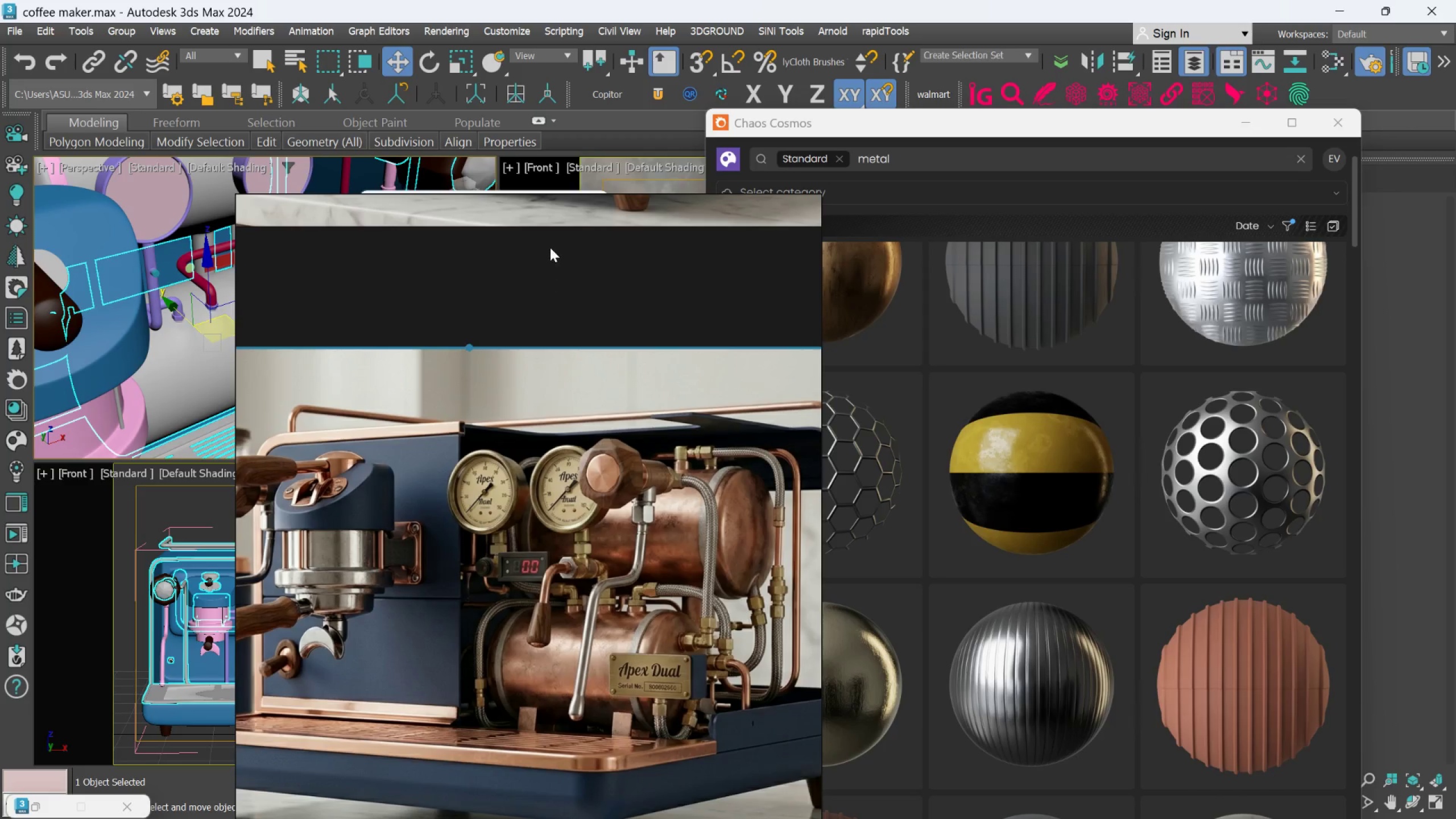 
left_click_drag(start_coordinate=[547, 233], to_coordinate=[324, 195])
 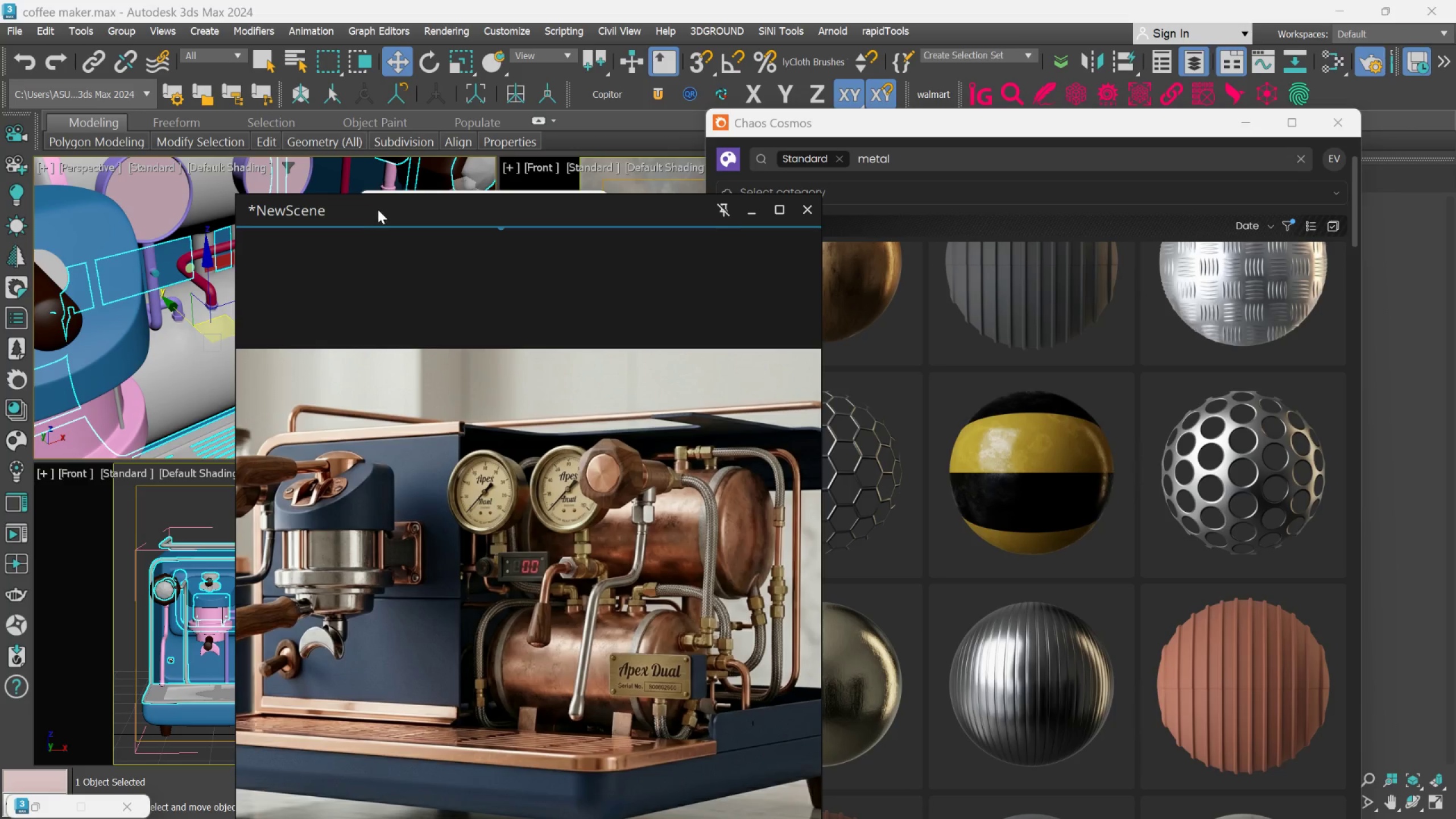 
left_click_drag(start_coordinate=[378, 209], to_coordinate=[663, 248])
 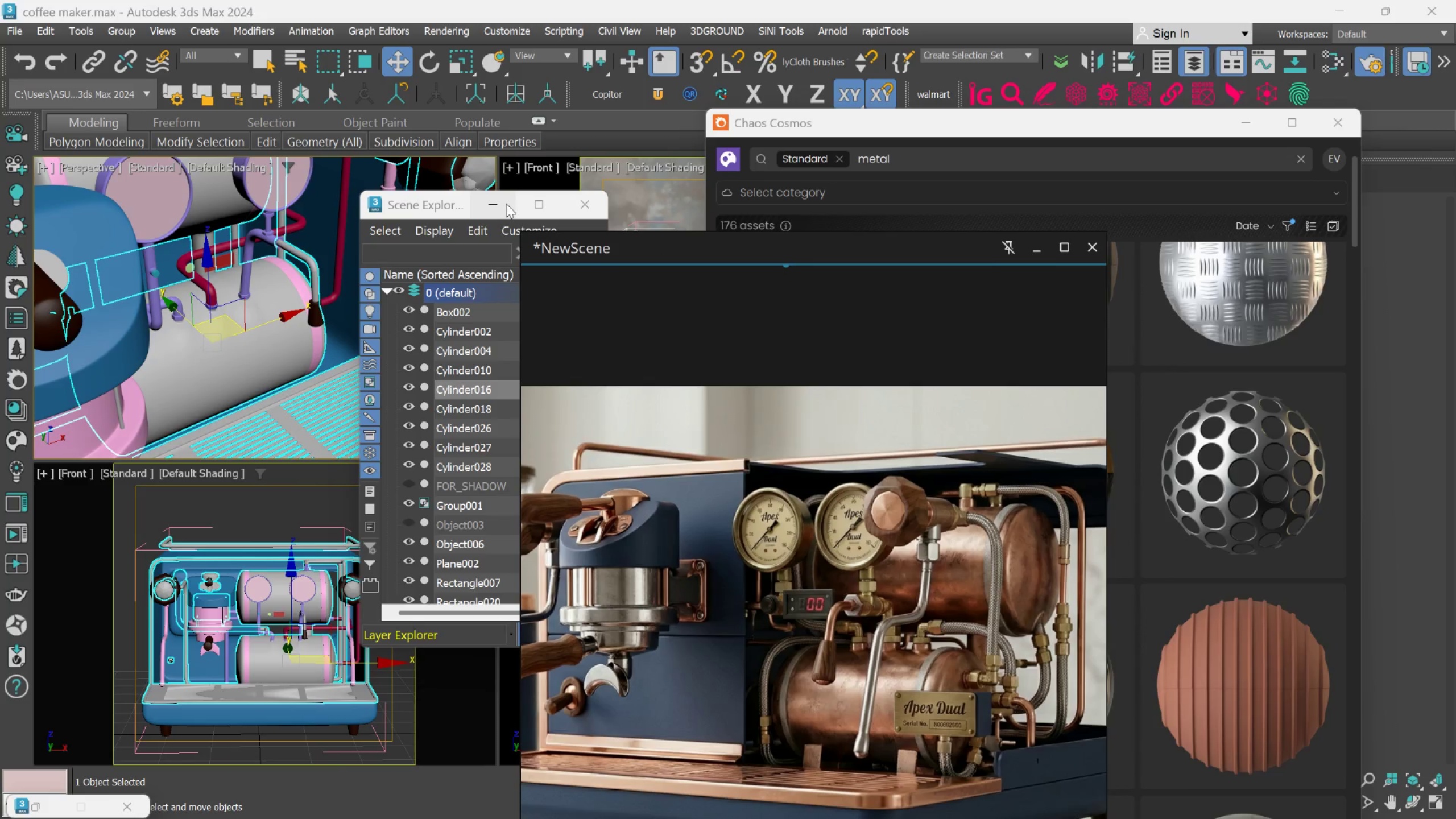 
left_click([497, 204])
 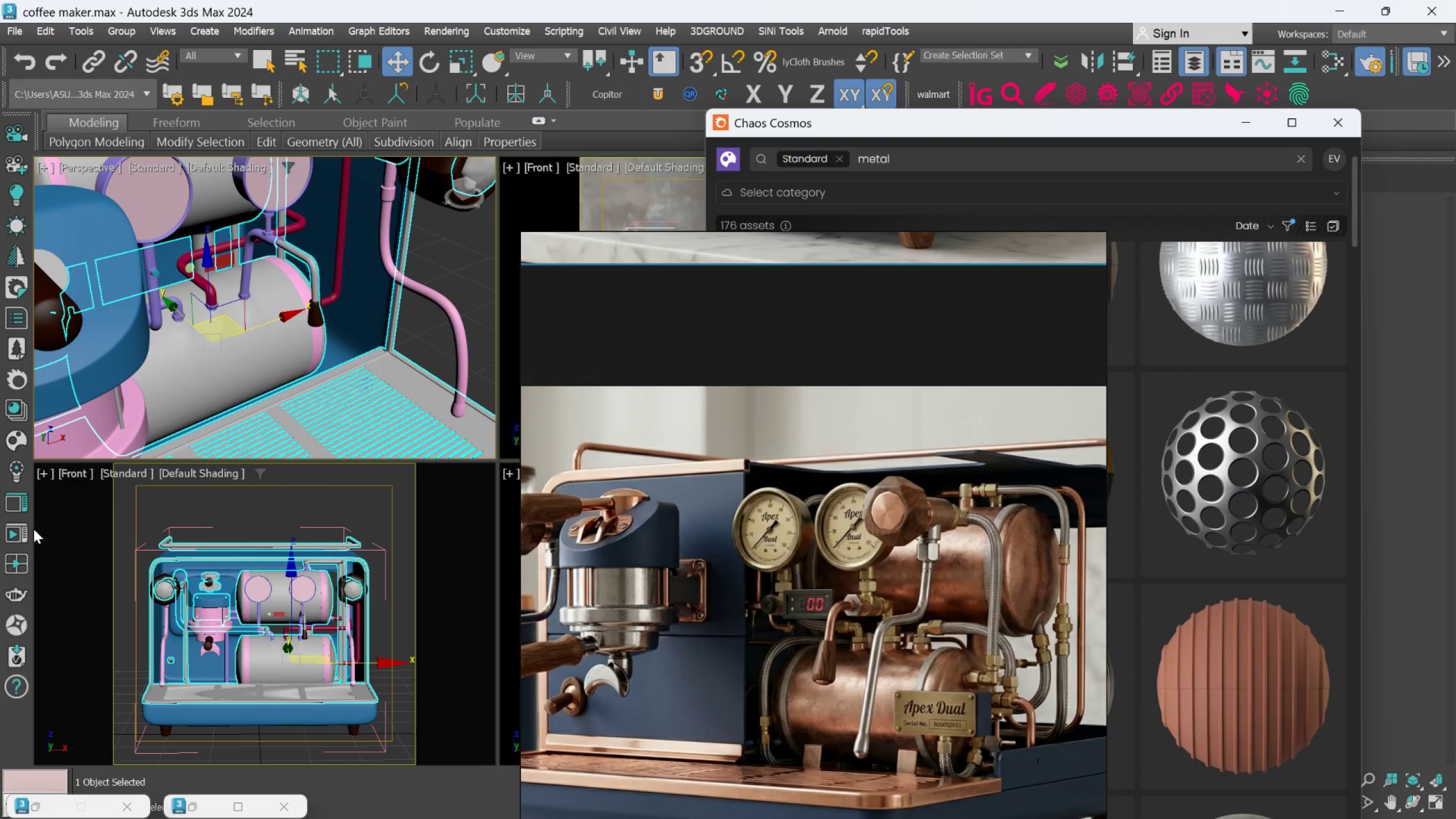 
left_click([25, 530])
 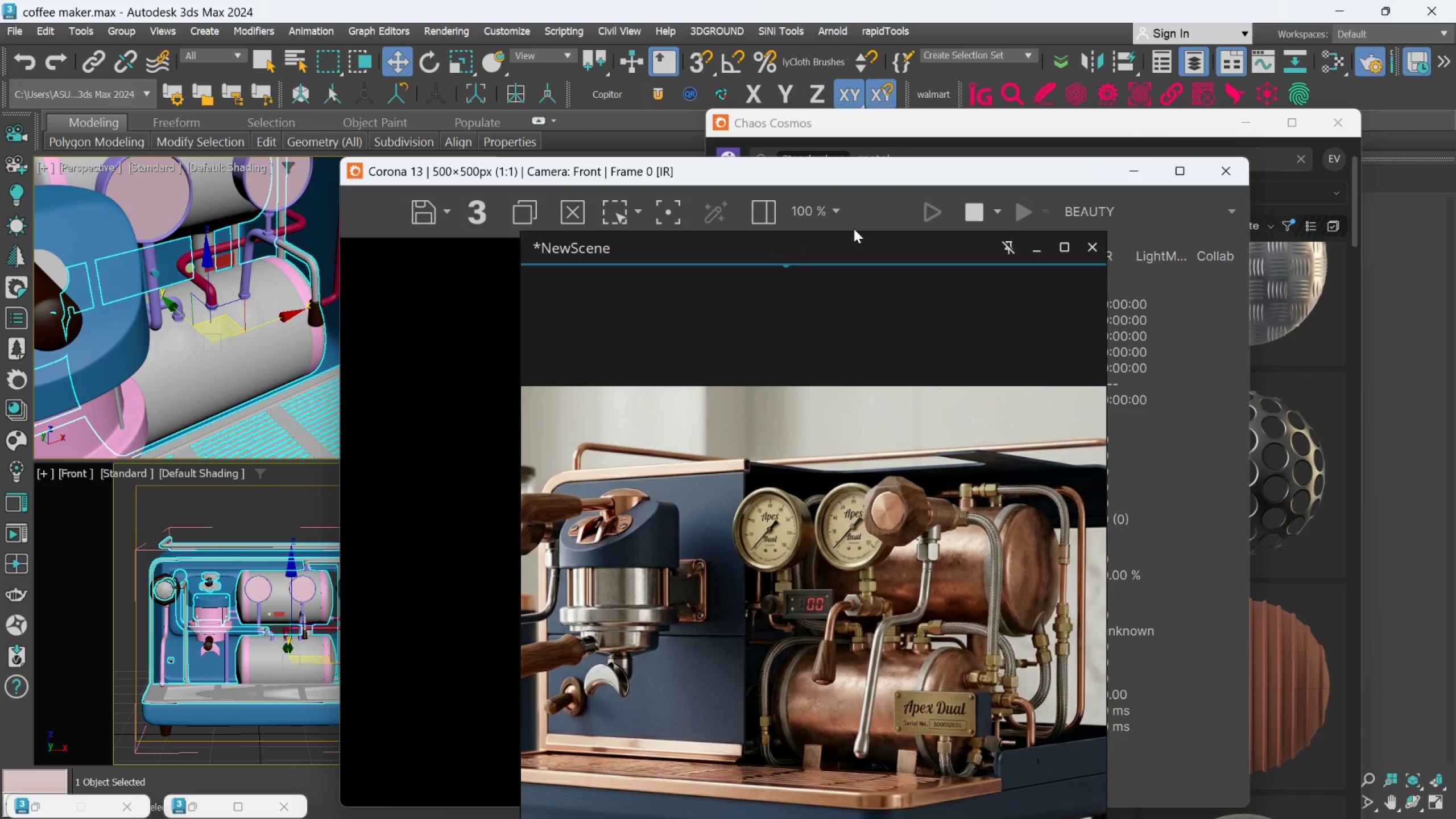 
left_click_drag(start_coordinate=[850, 251], to_coordinate=[1153, 271])
 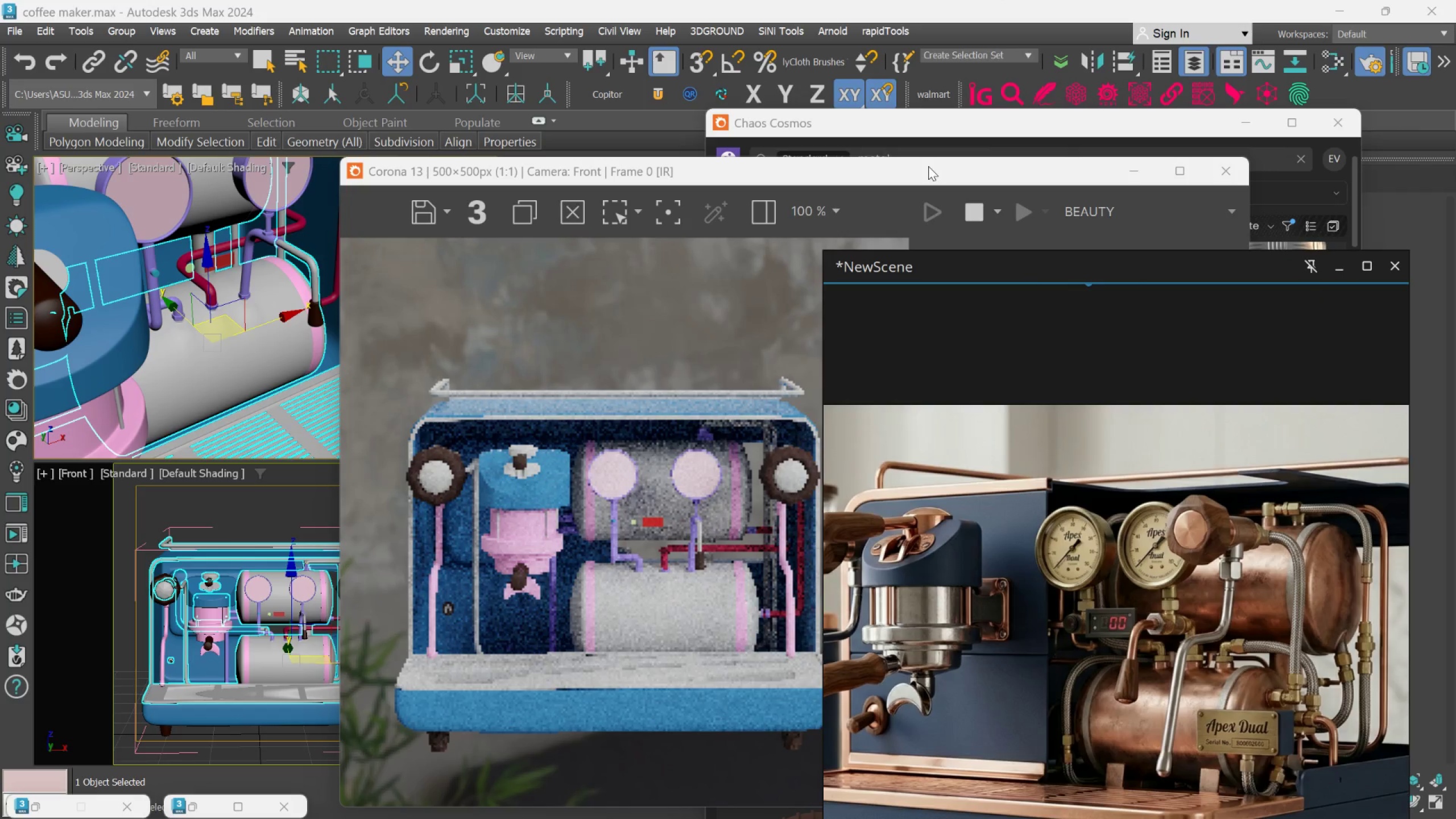 
left_click_drag(start_coordinate=[921, 171], to_coordinate=[682, 178])
 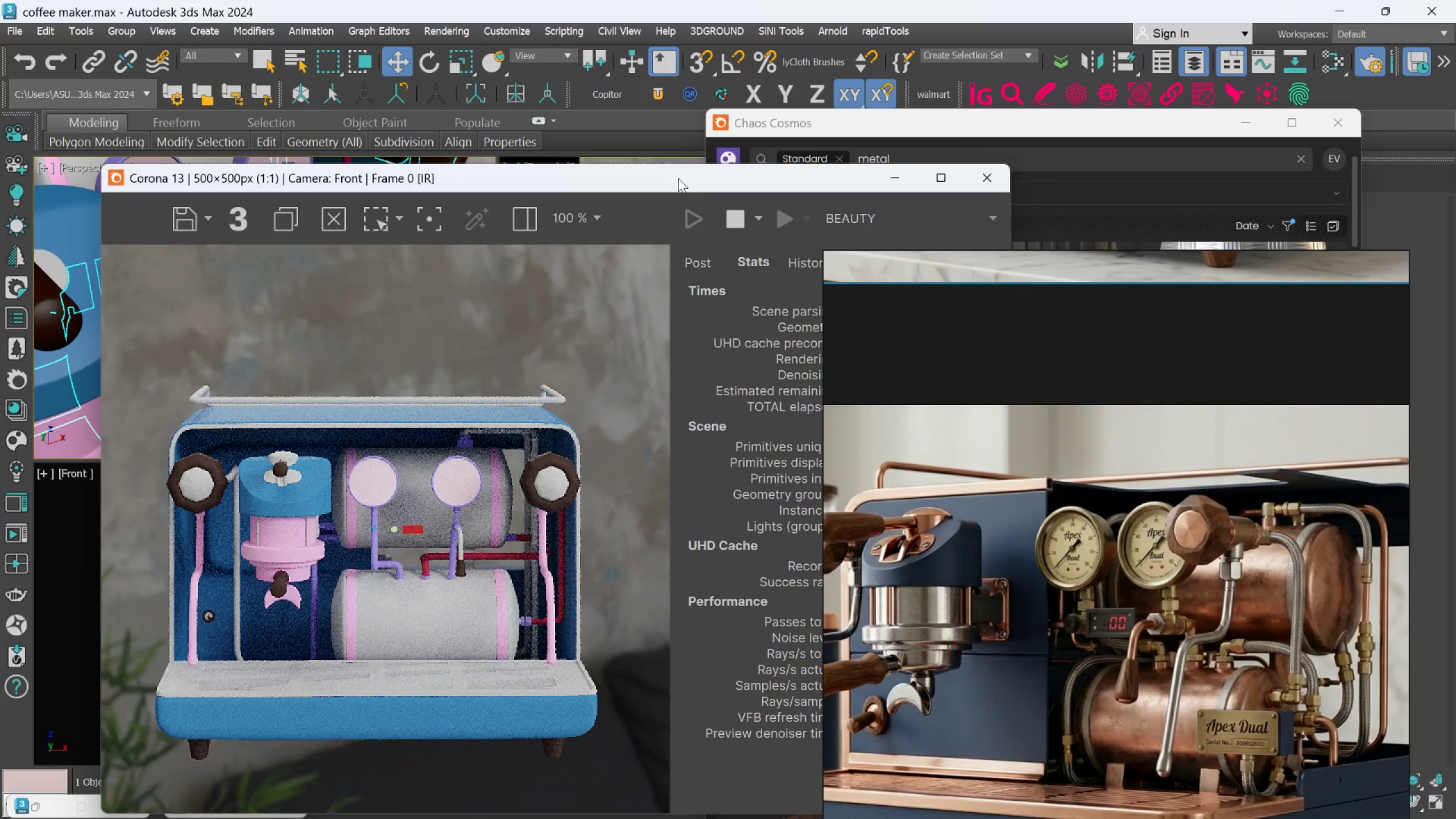 
left_click_drag(start_coordinate=[676, 178], to_coordinate=[531, 178])
 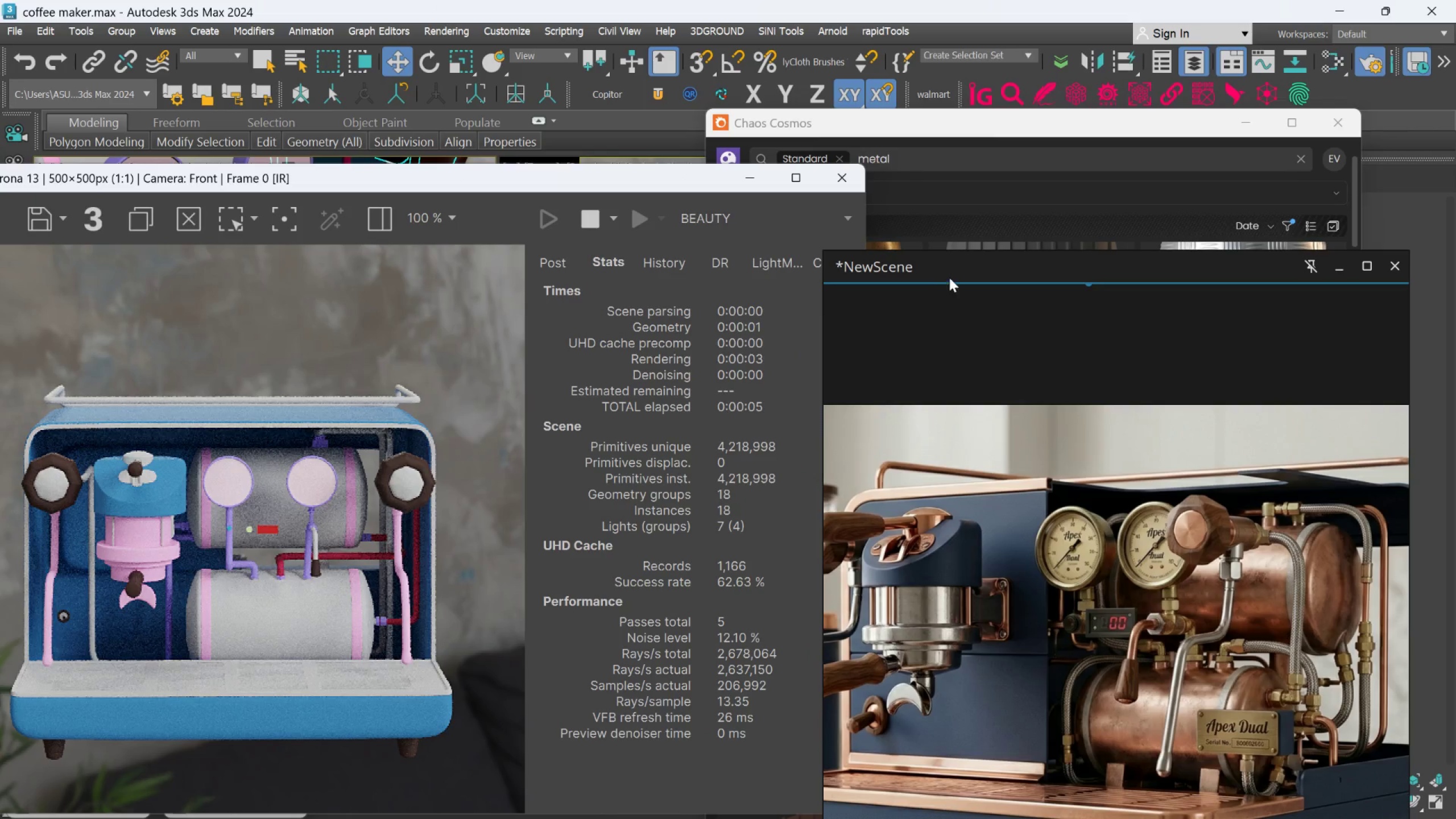 
left_click_drag(start_coordinate=[951, 274], to_coordinate=[357, 182])
 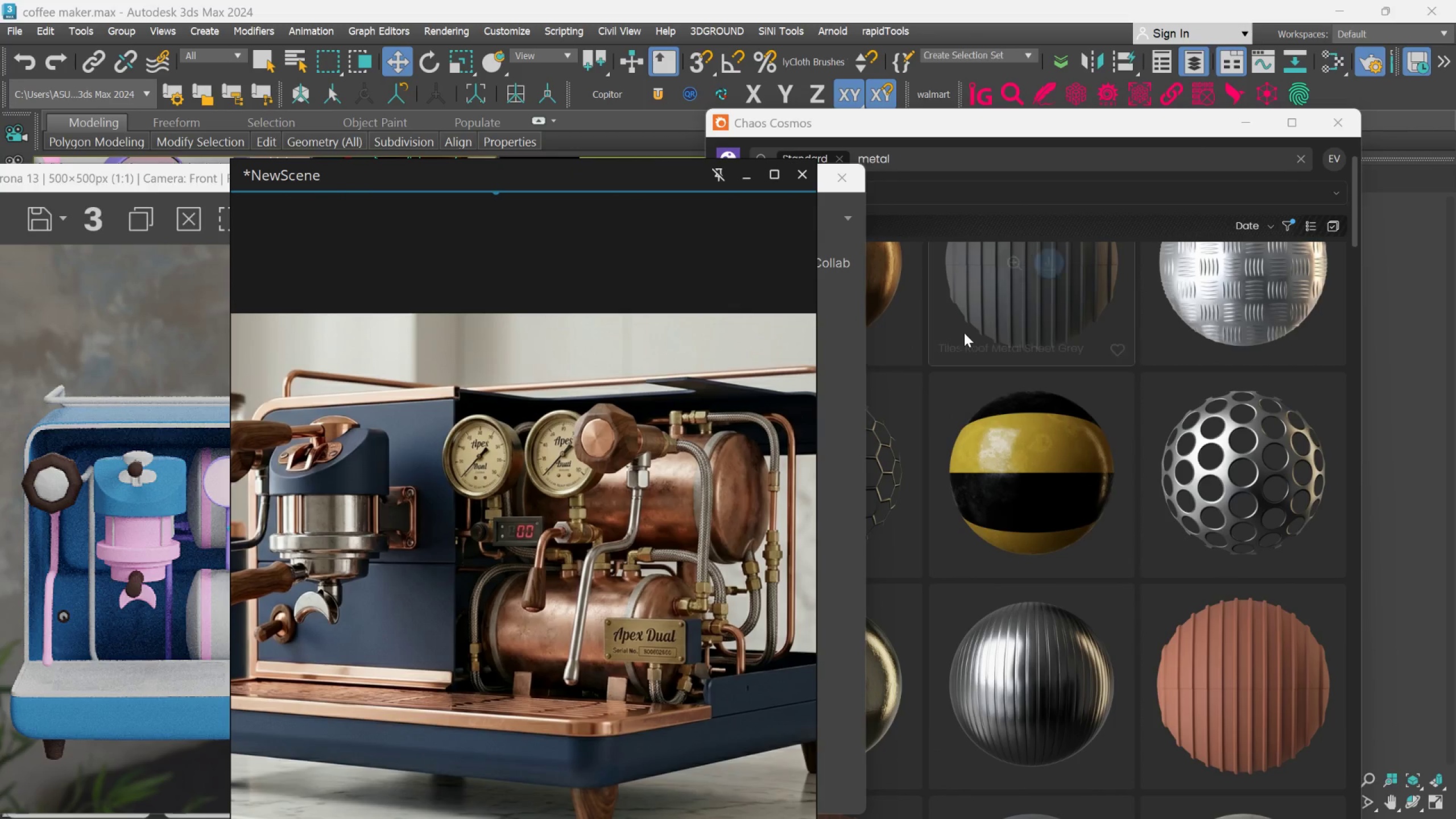 
scroll: coordinate [966, 333], scroll_direction: none, amount: 0.0
 